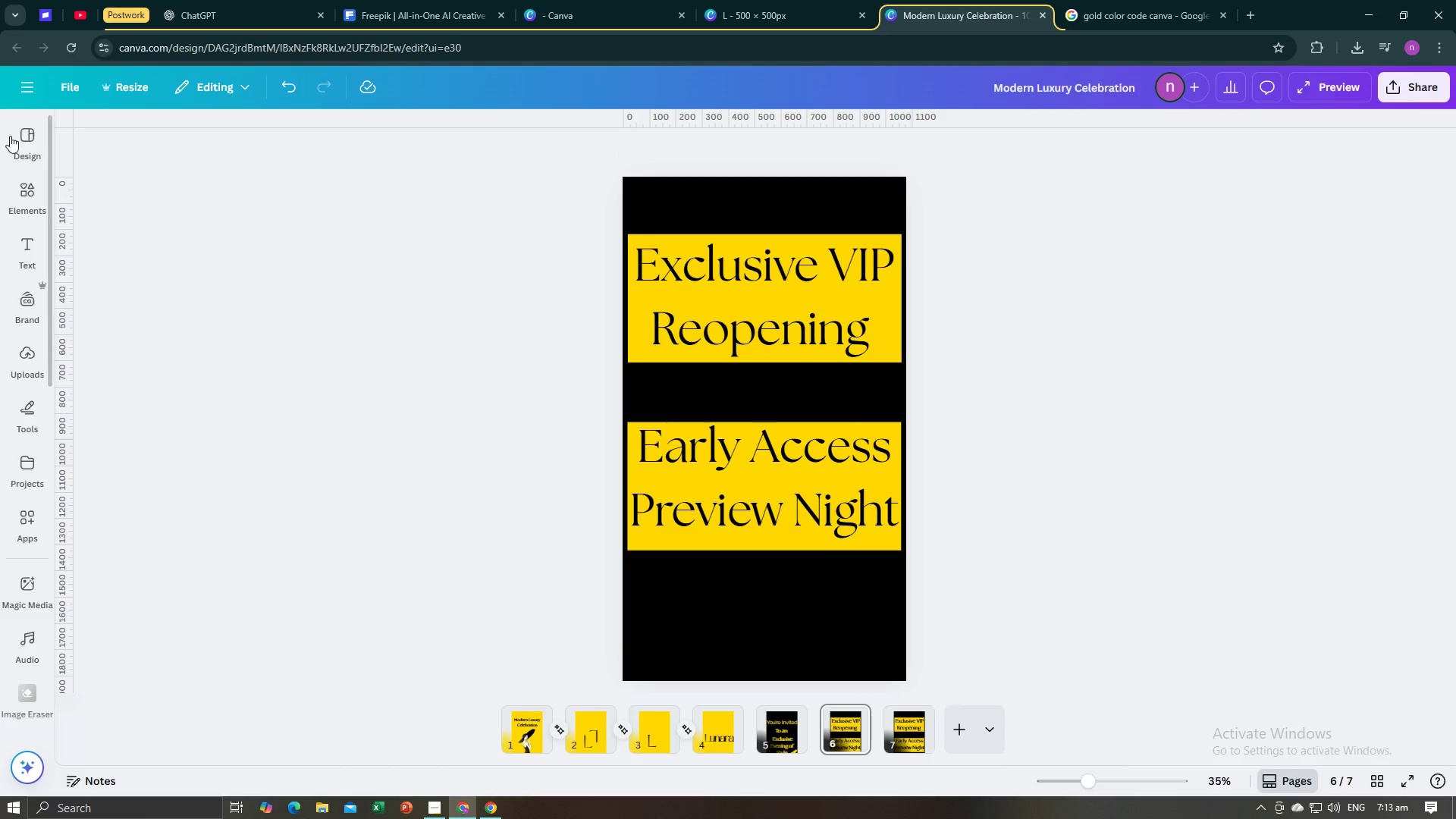 
left_click([13, 135])
 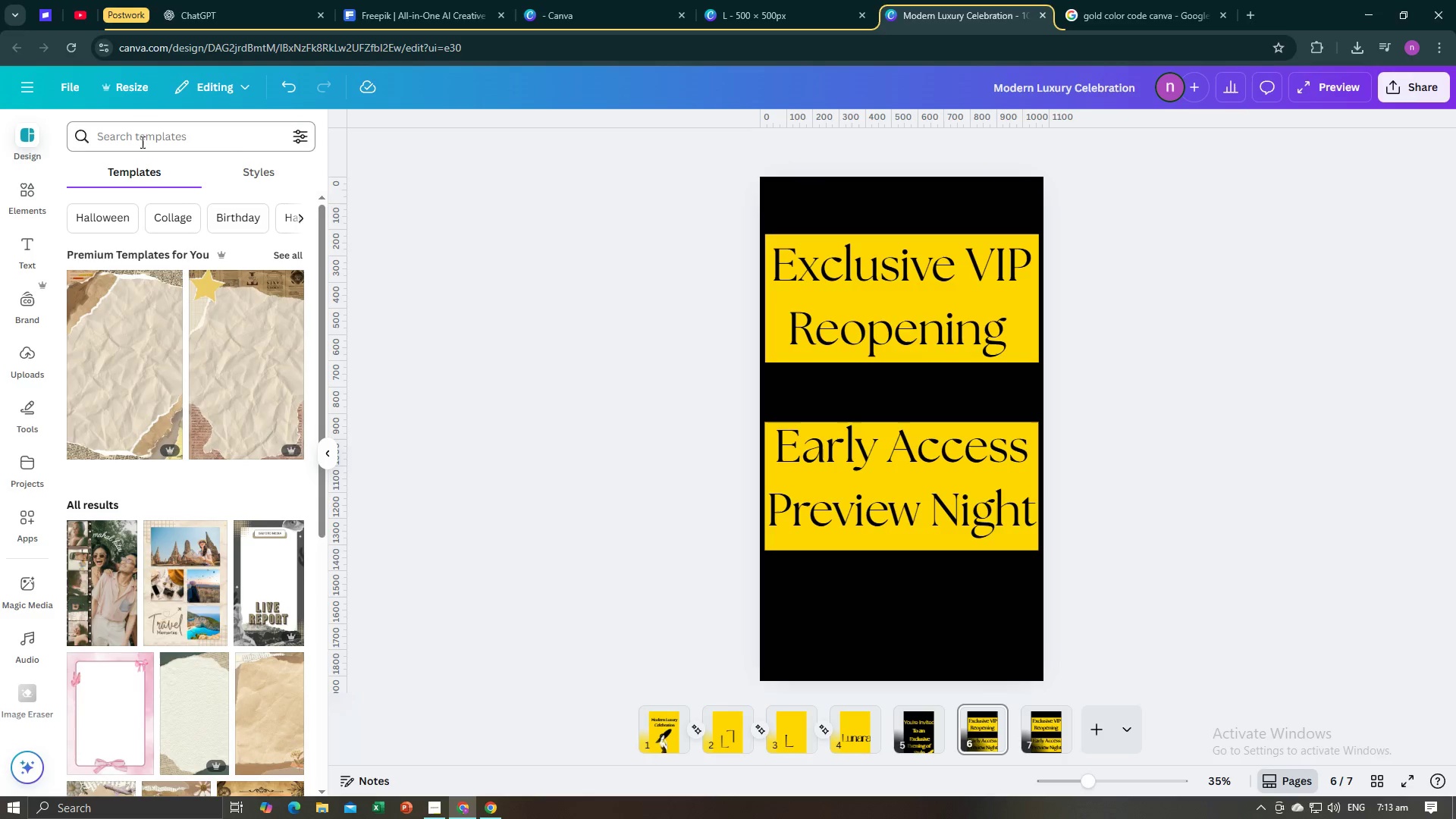 
left_click([36, 200])
 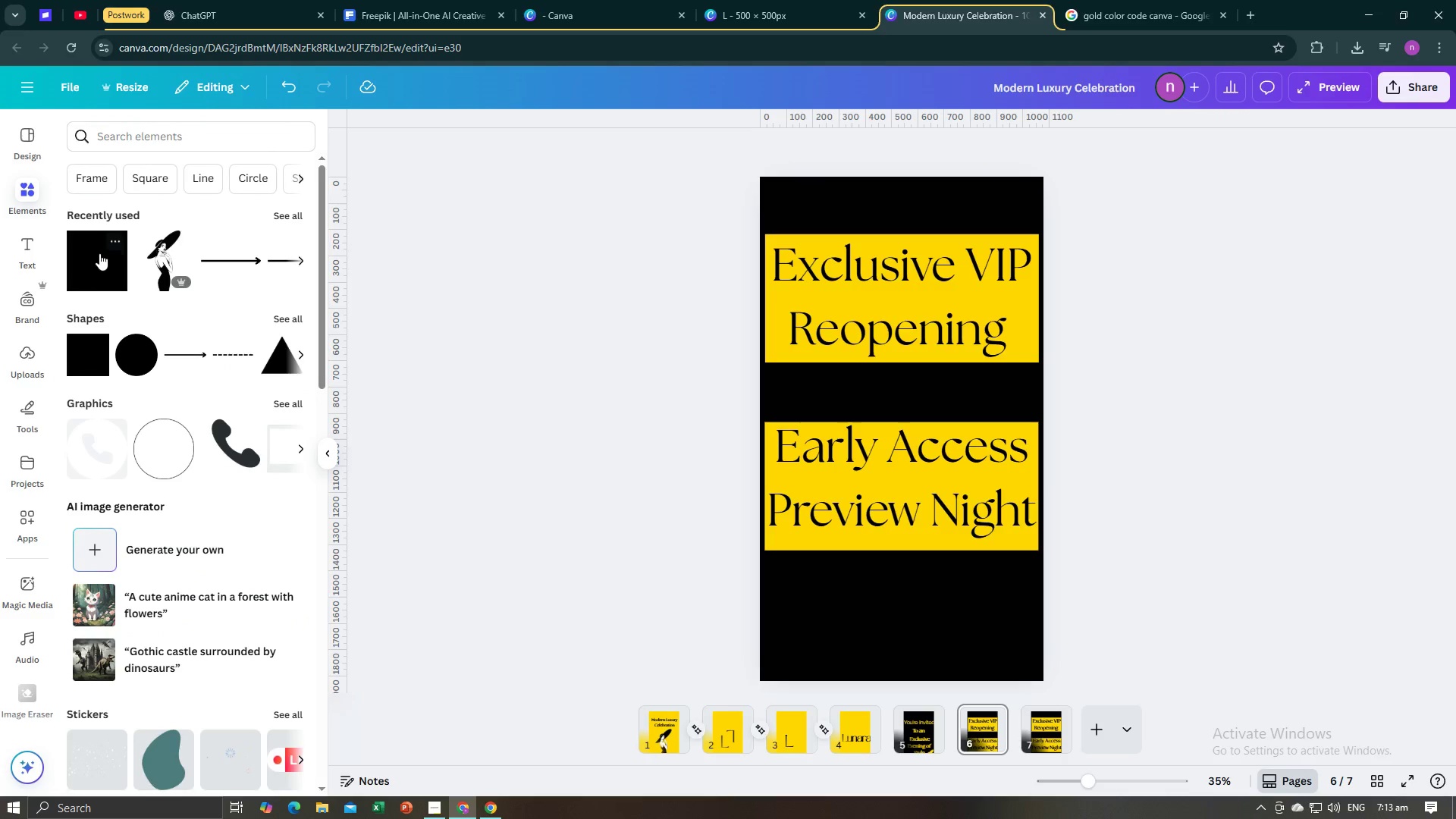 
left_click([96, 266])
 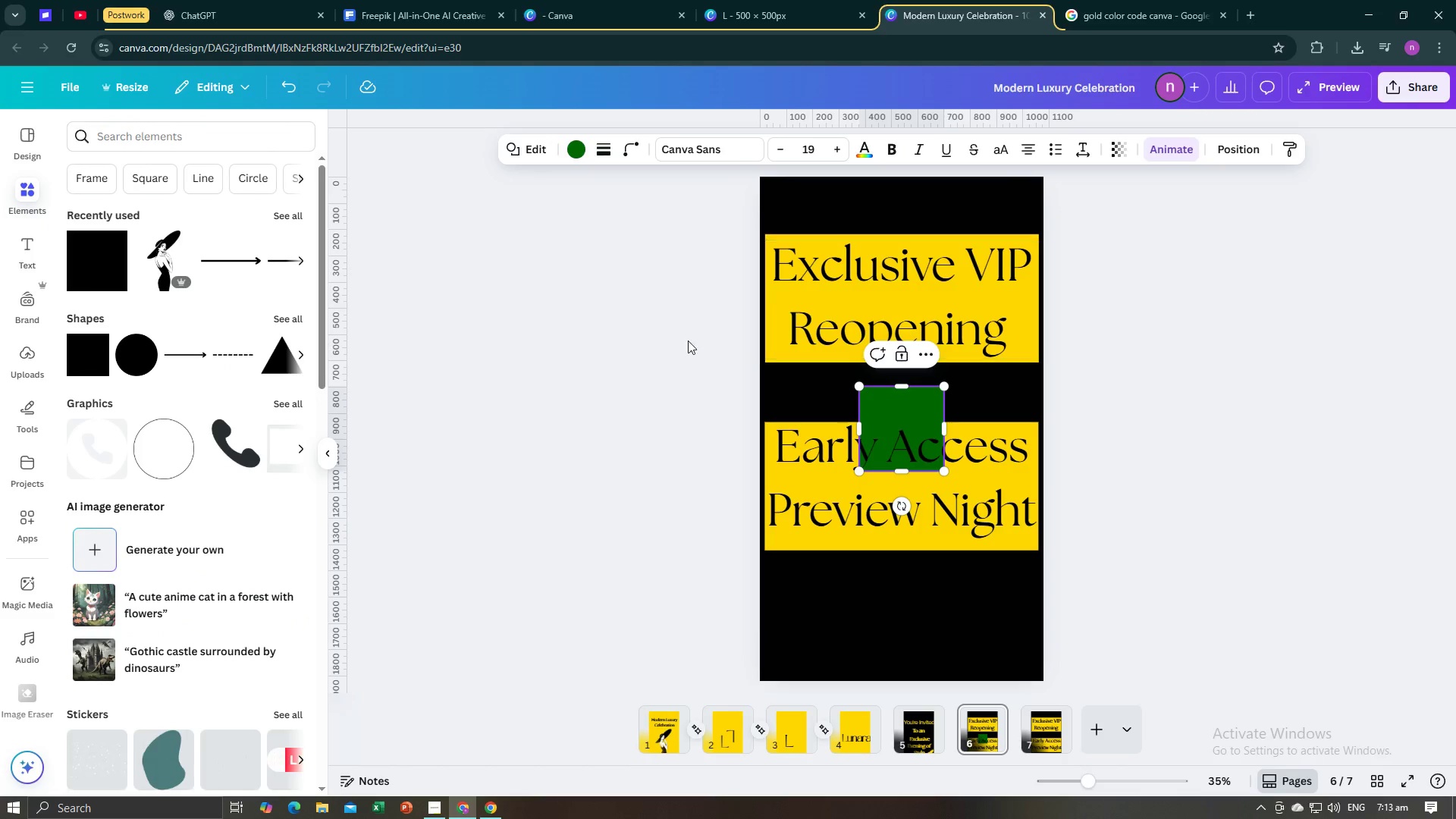 
left_click([526, 359])
 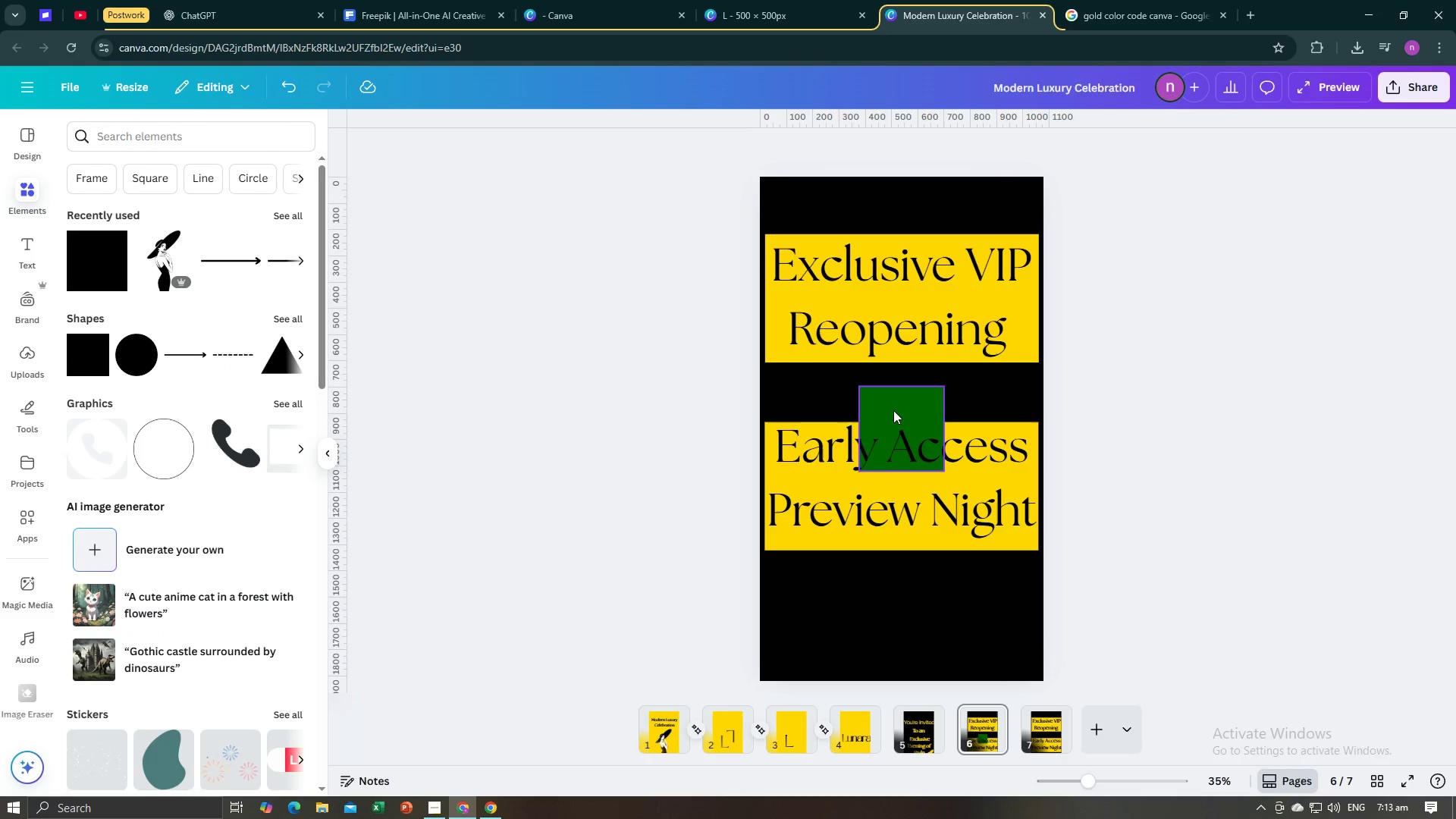 
left_click([893, 410])
 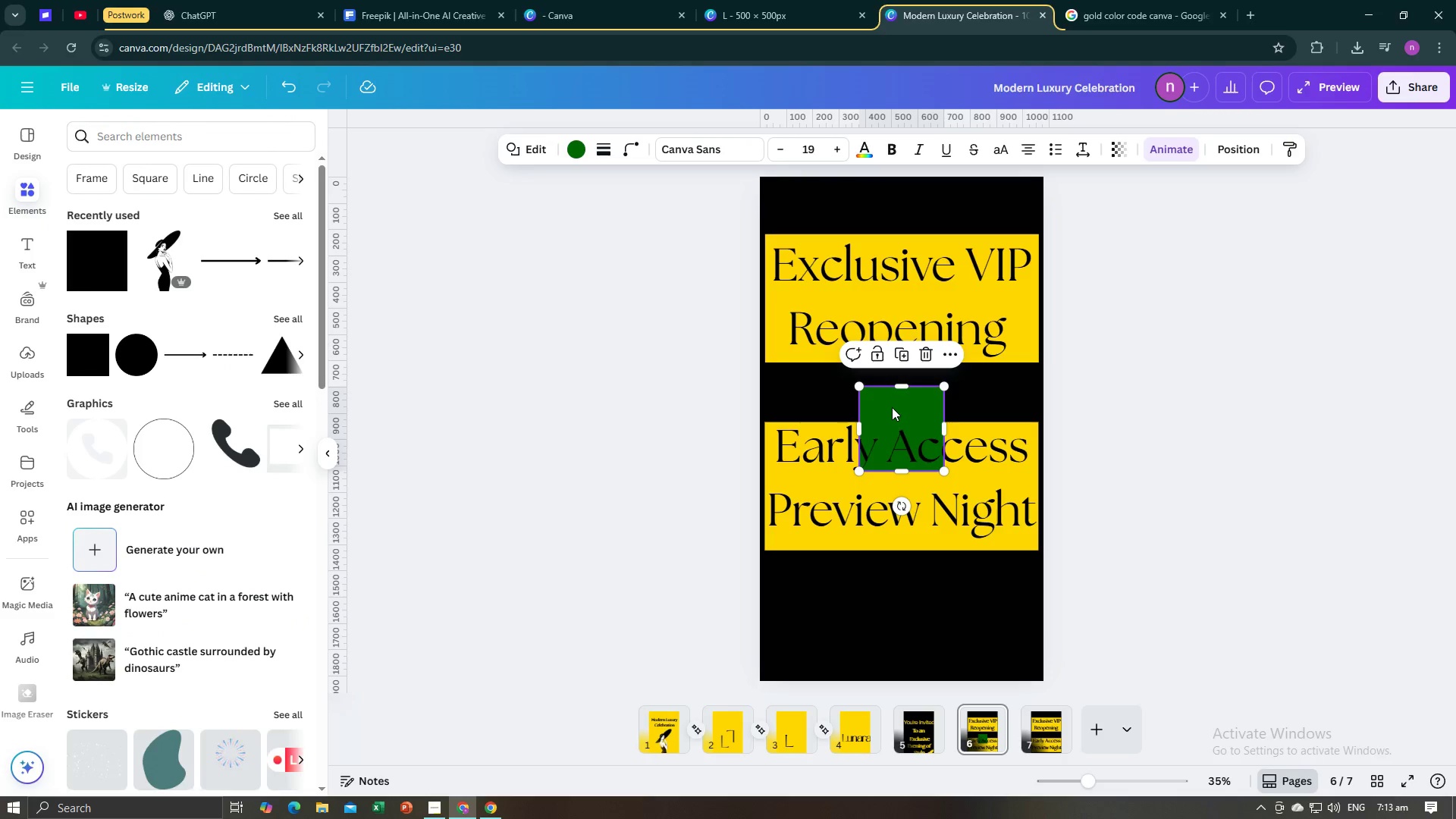 
left_click_drag(start_coordinate=[892, 407], to_coordinate=[793, 201])
 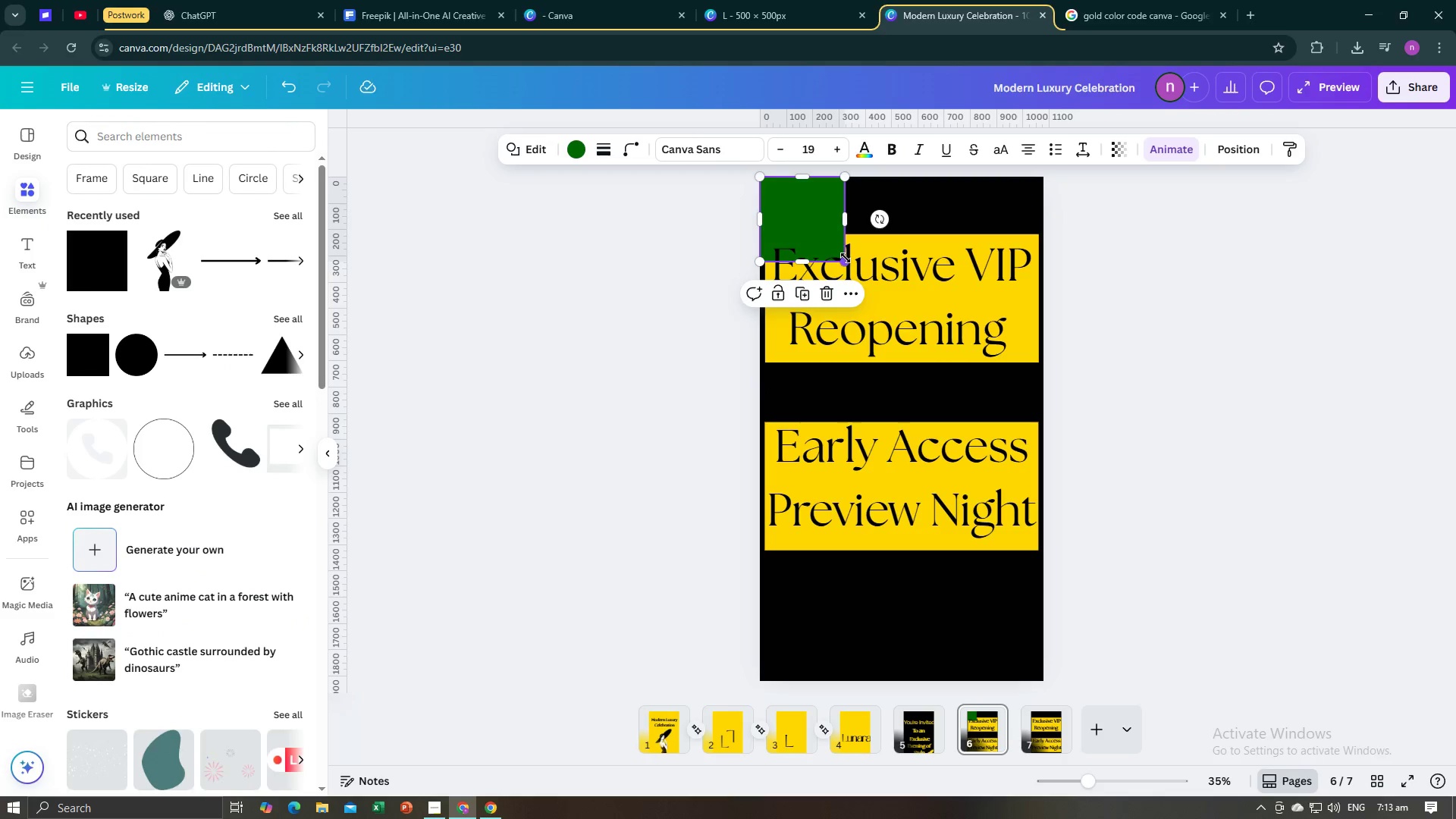 
left_click_drag(start_coordinate=[846, 258], to_coordinate=[1044, 675])
 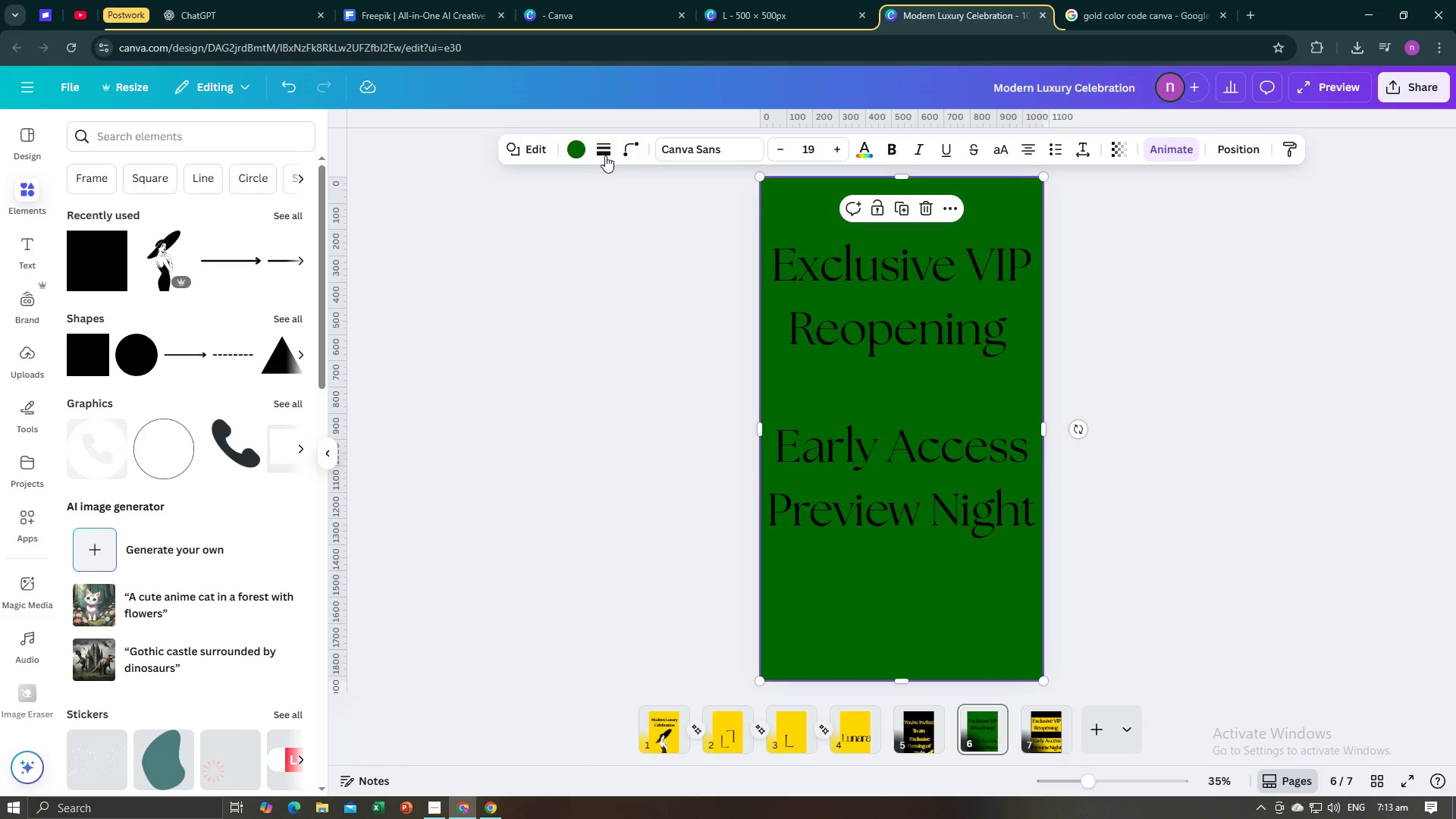 
left_click([585, 149])
 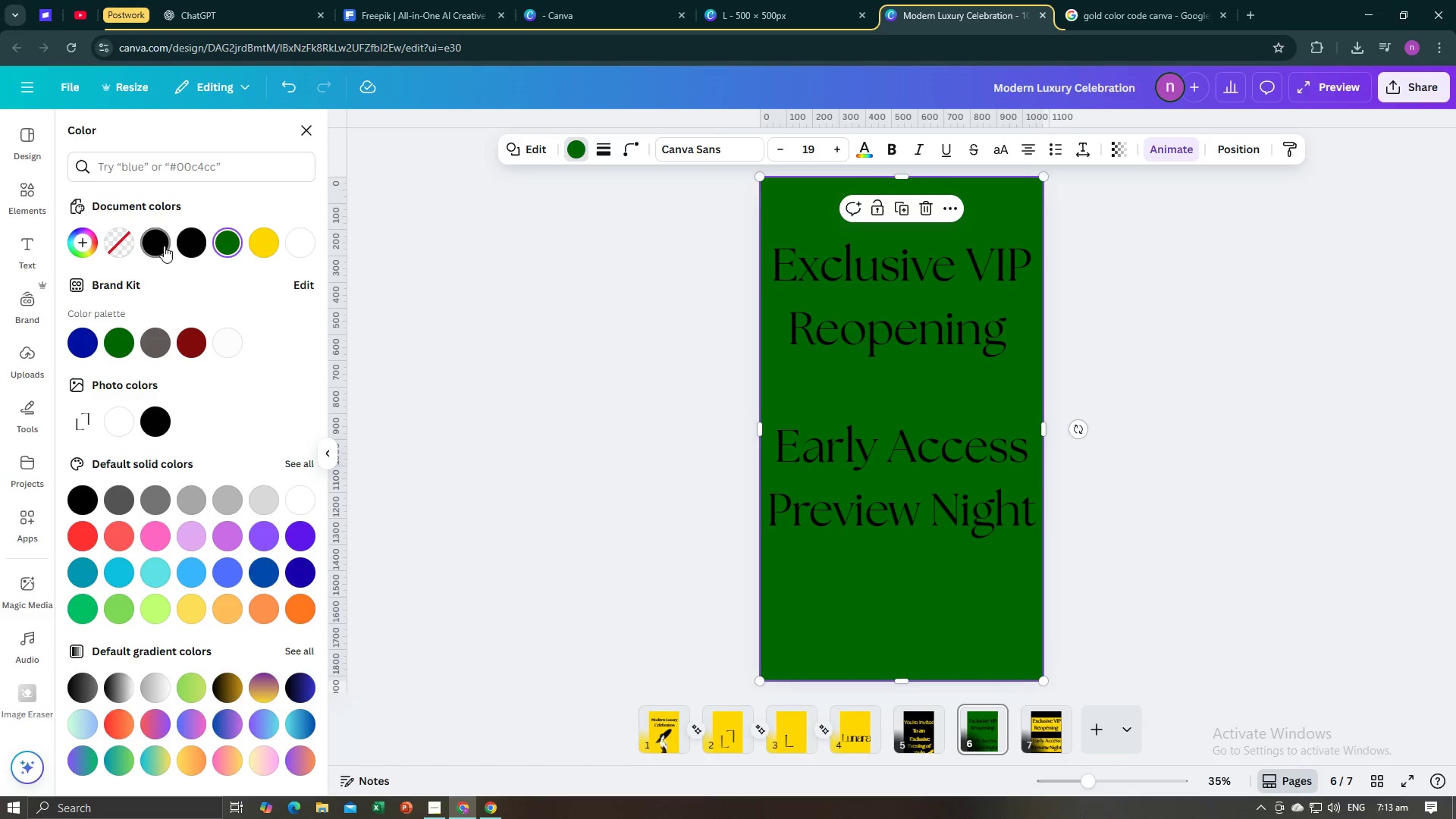 
left_click([164, 246])
 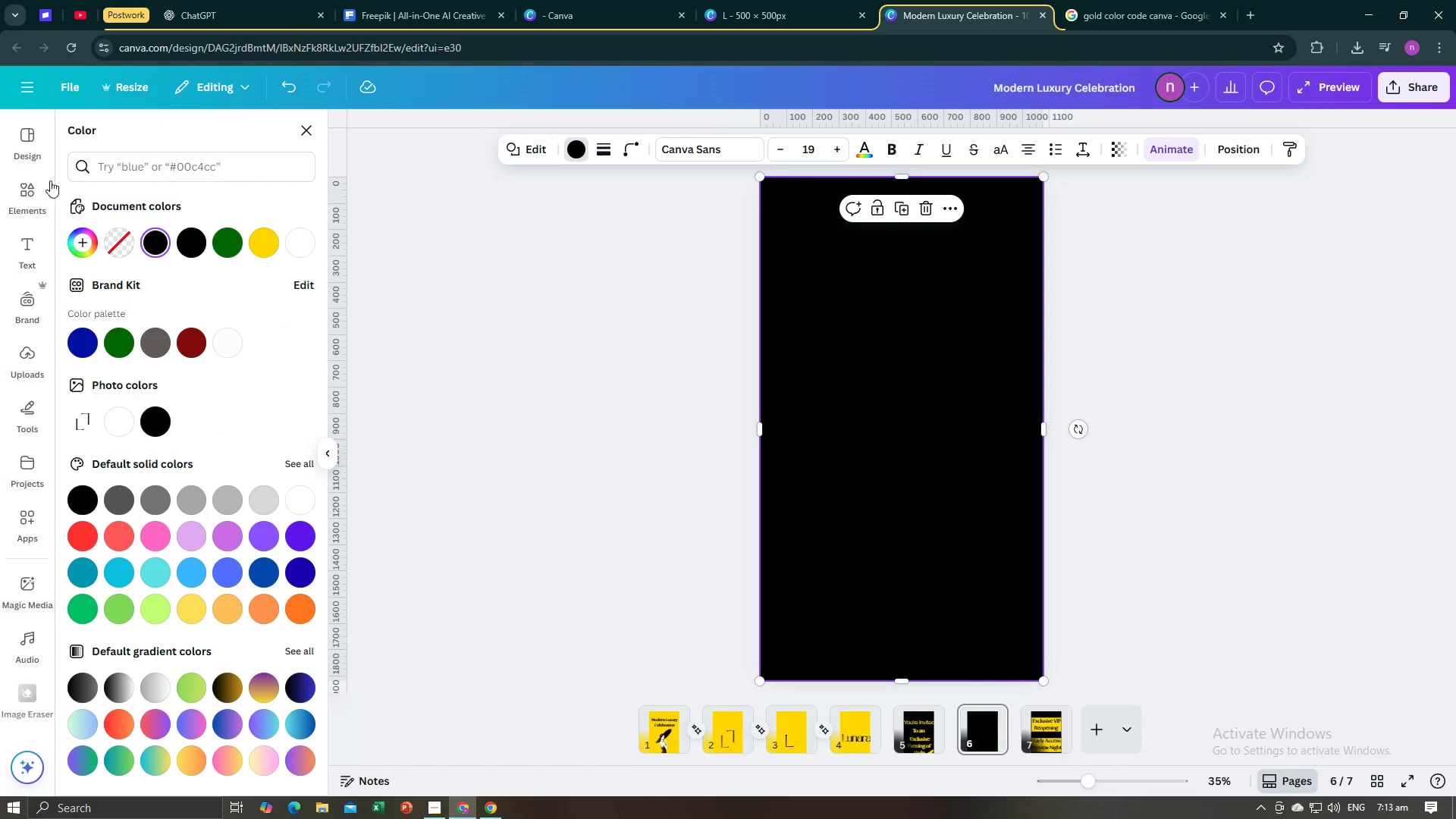 
left_click([19, 195])
 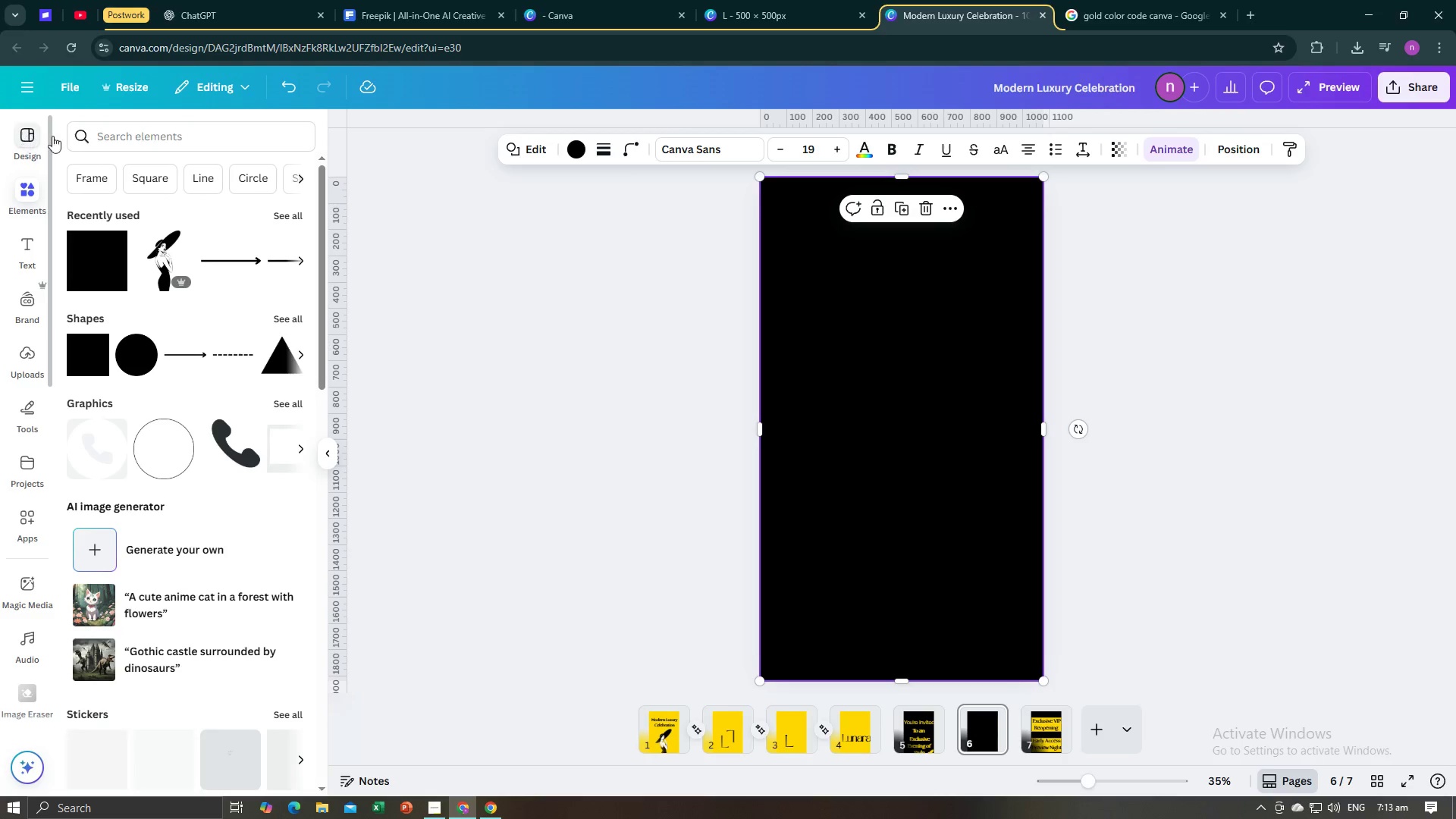 
left_click([123, 144])
 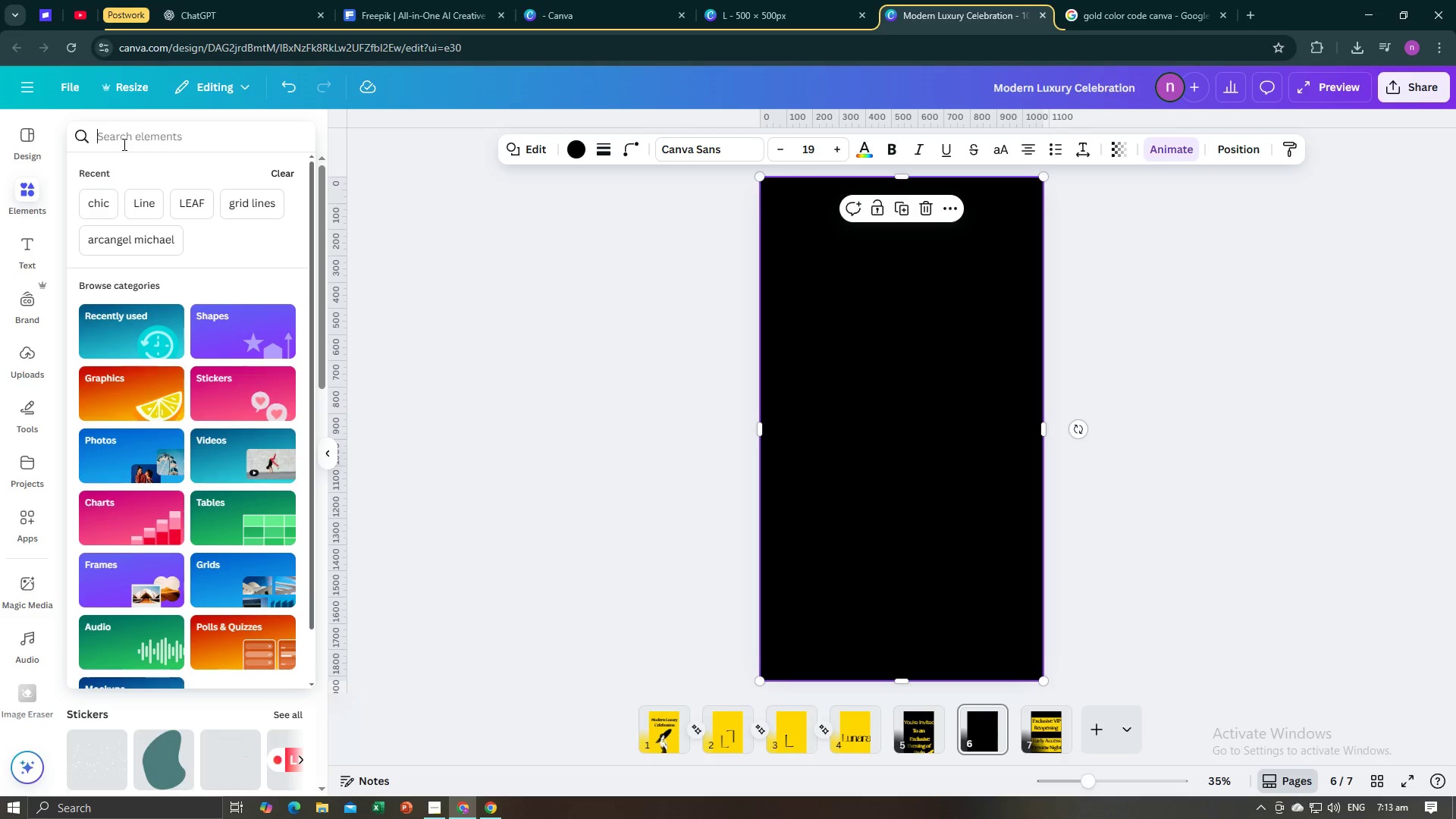 
type(light)
 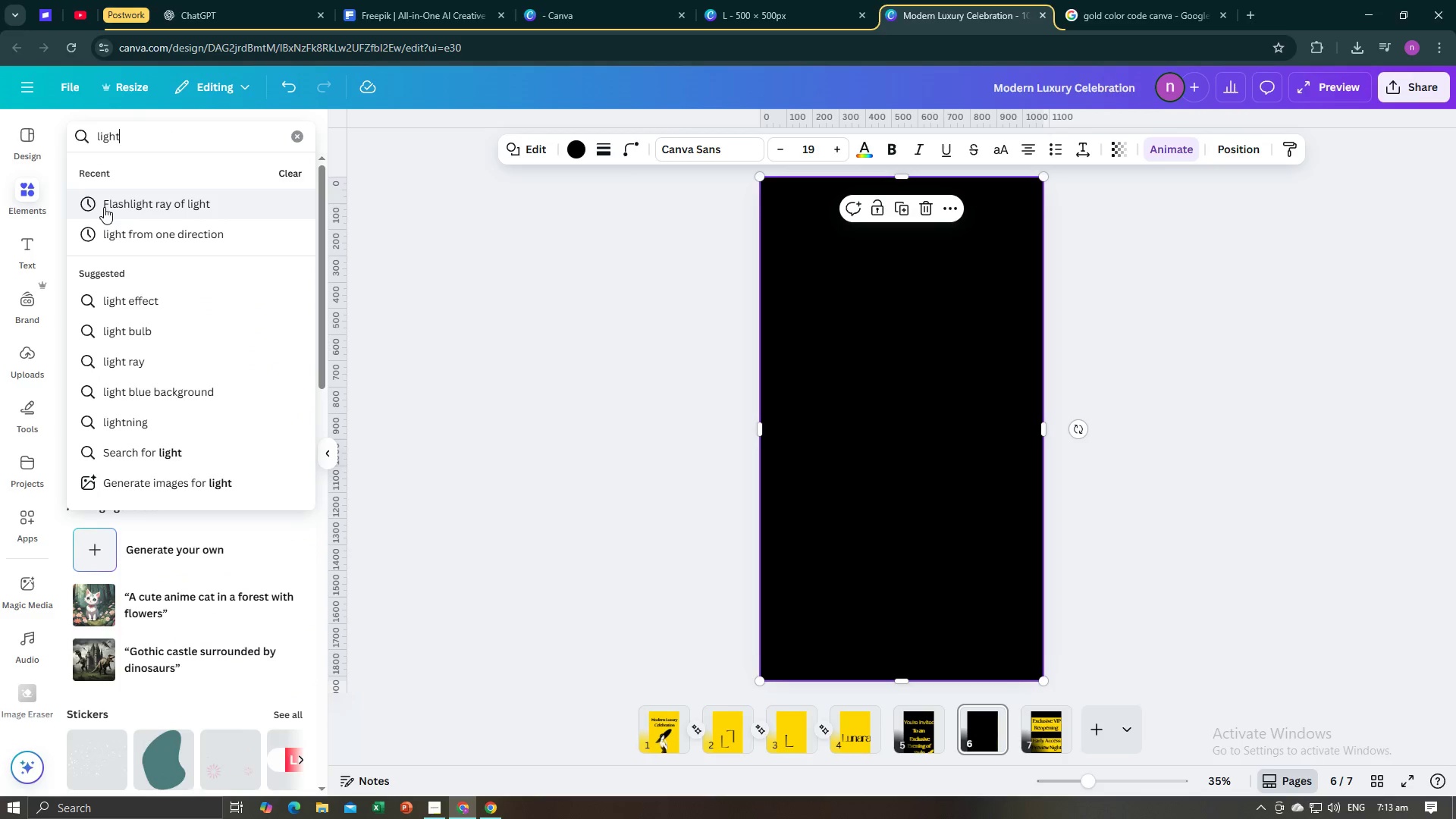 
key(Space)
 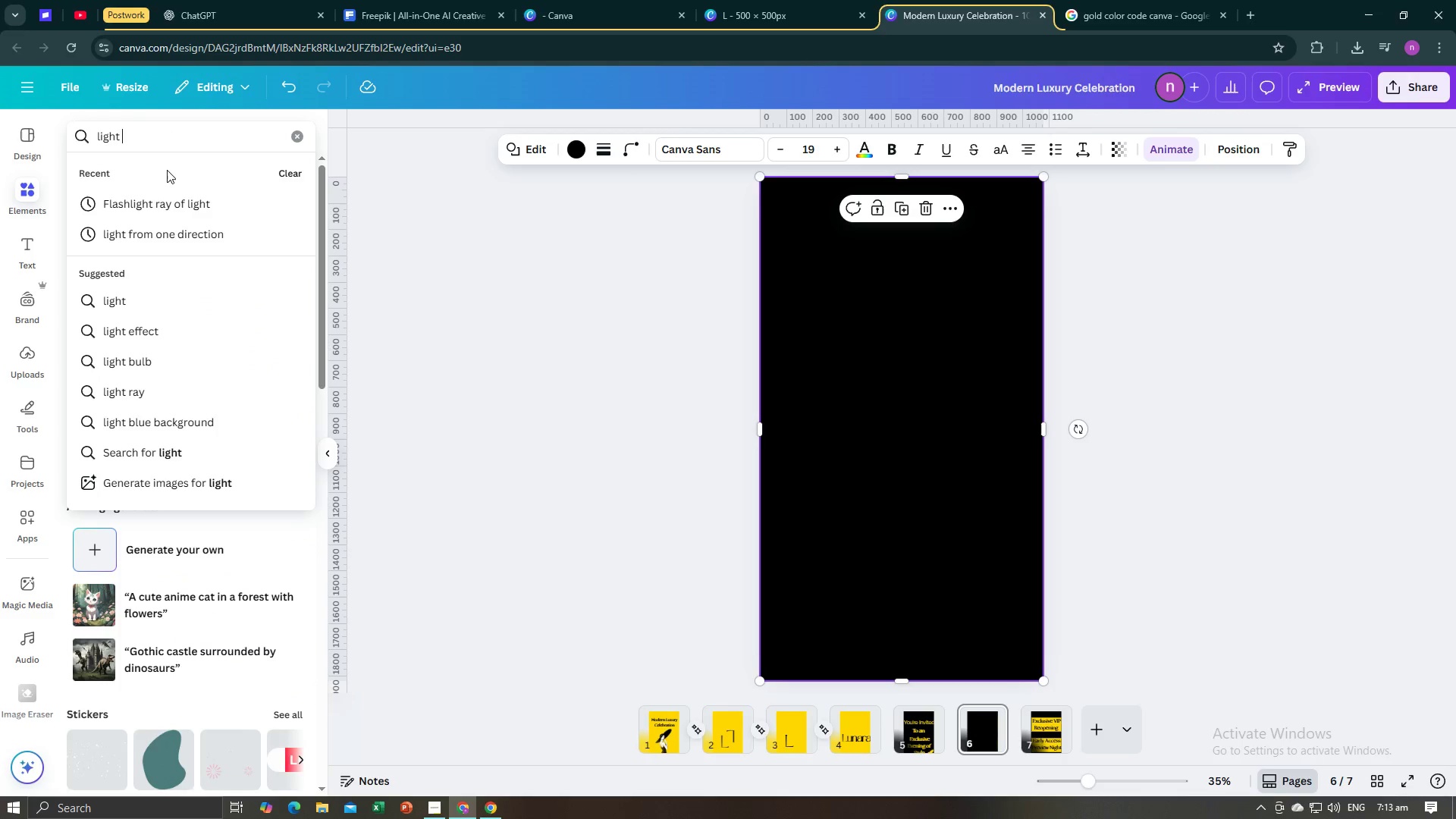 
key(Enter)
 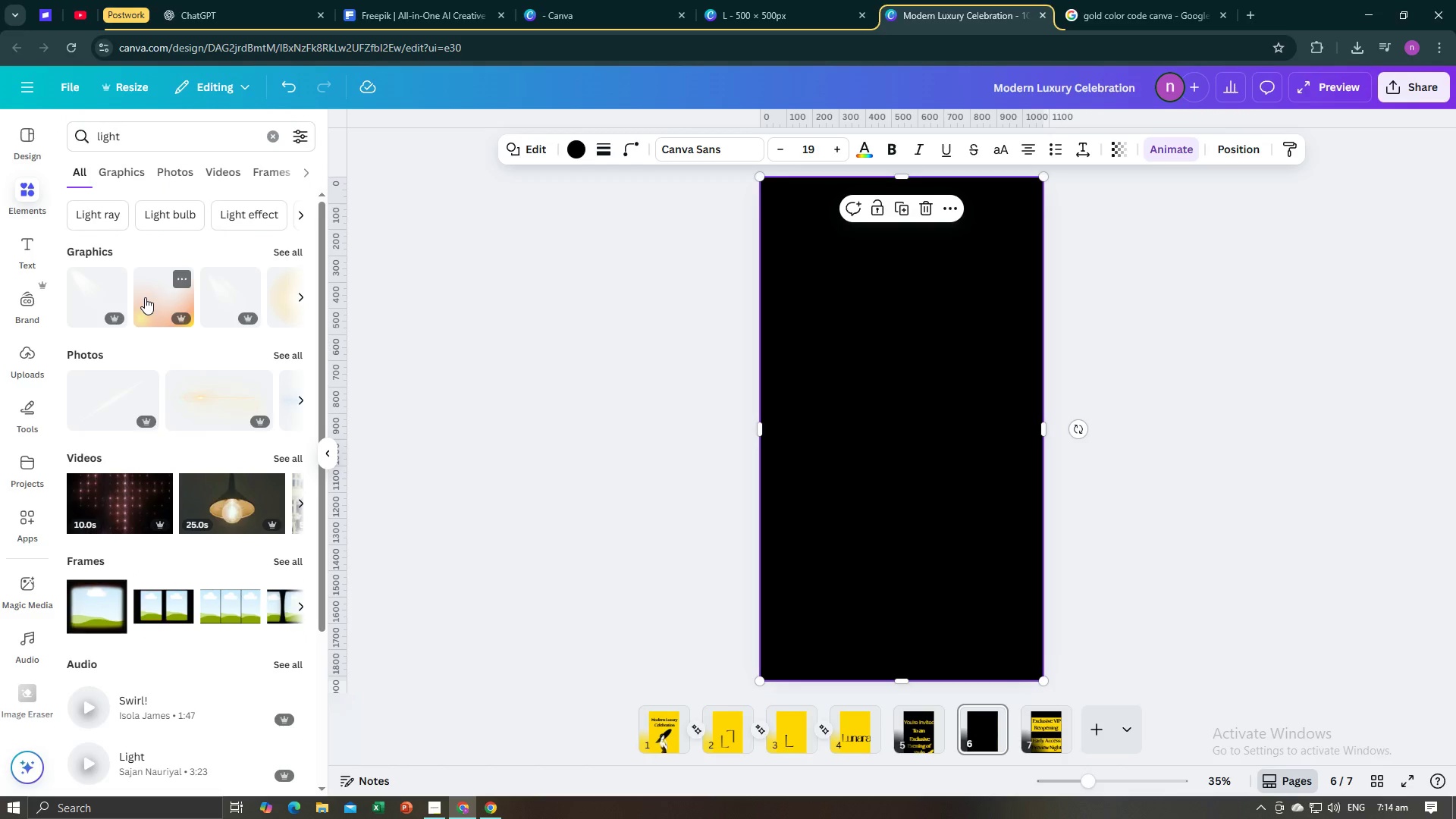 
wait(6.39)
 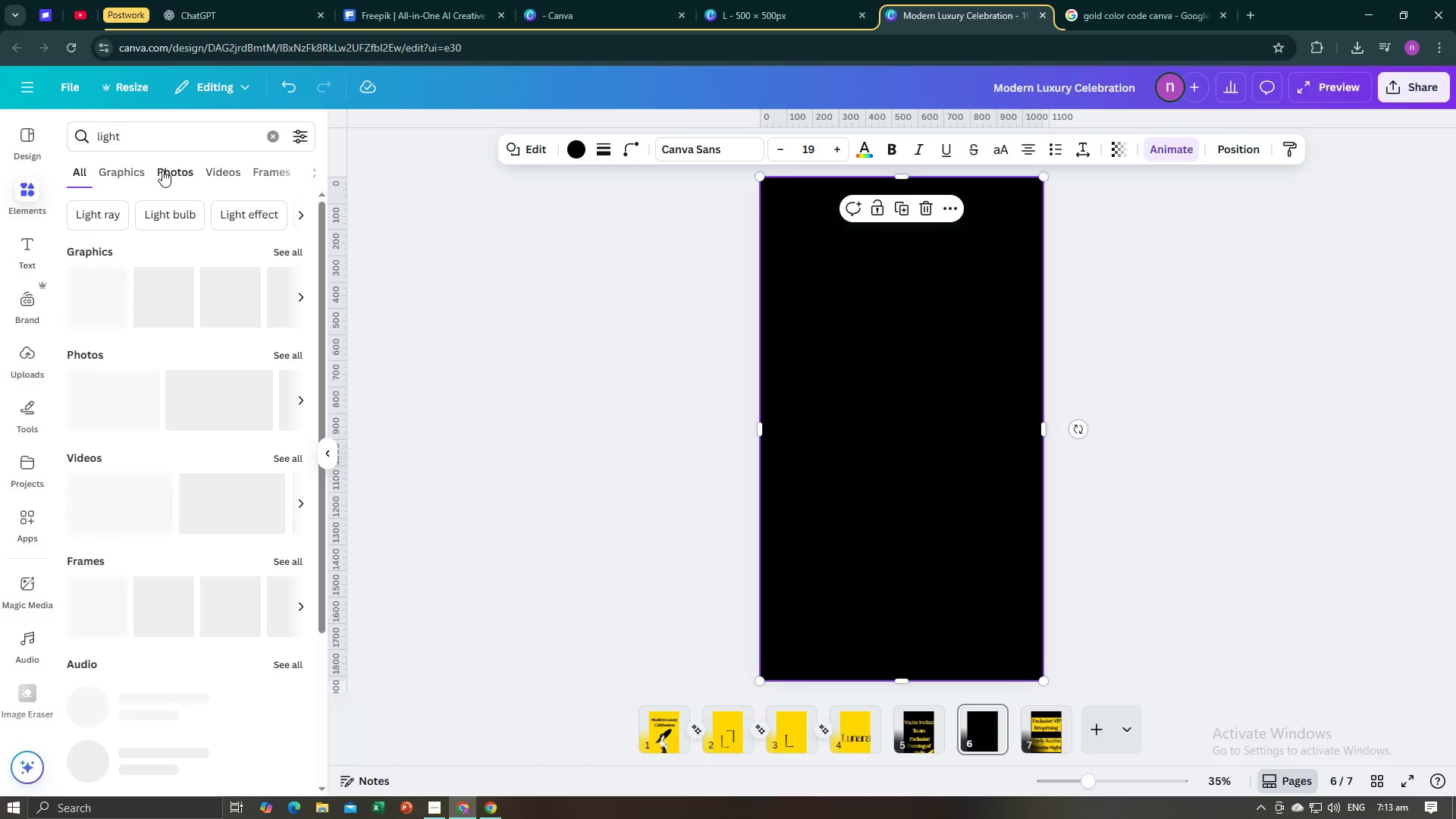 
left_click_drag(start_coordinate=[902, 453], to_coordinate=[796, 242])
 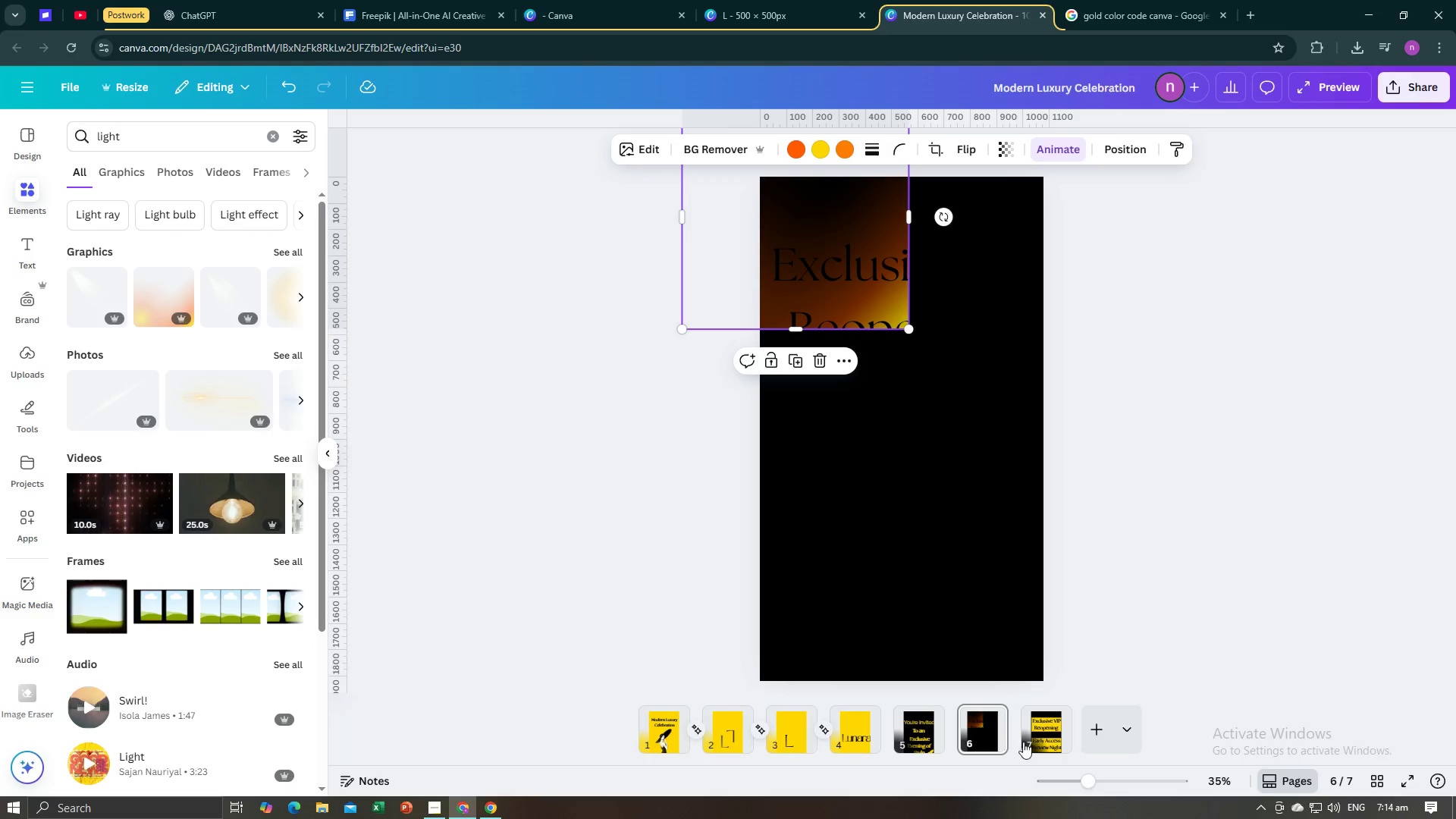 
mouse_move([993, 727])
 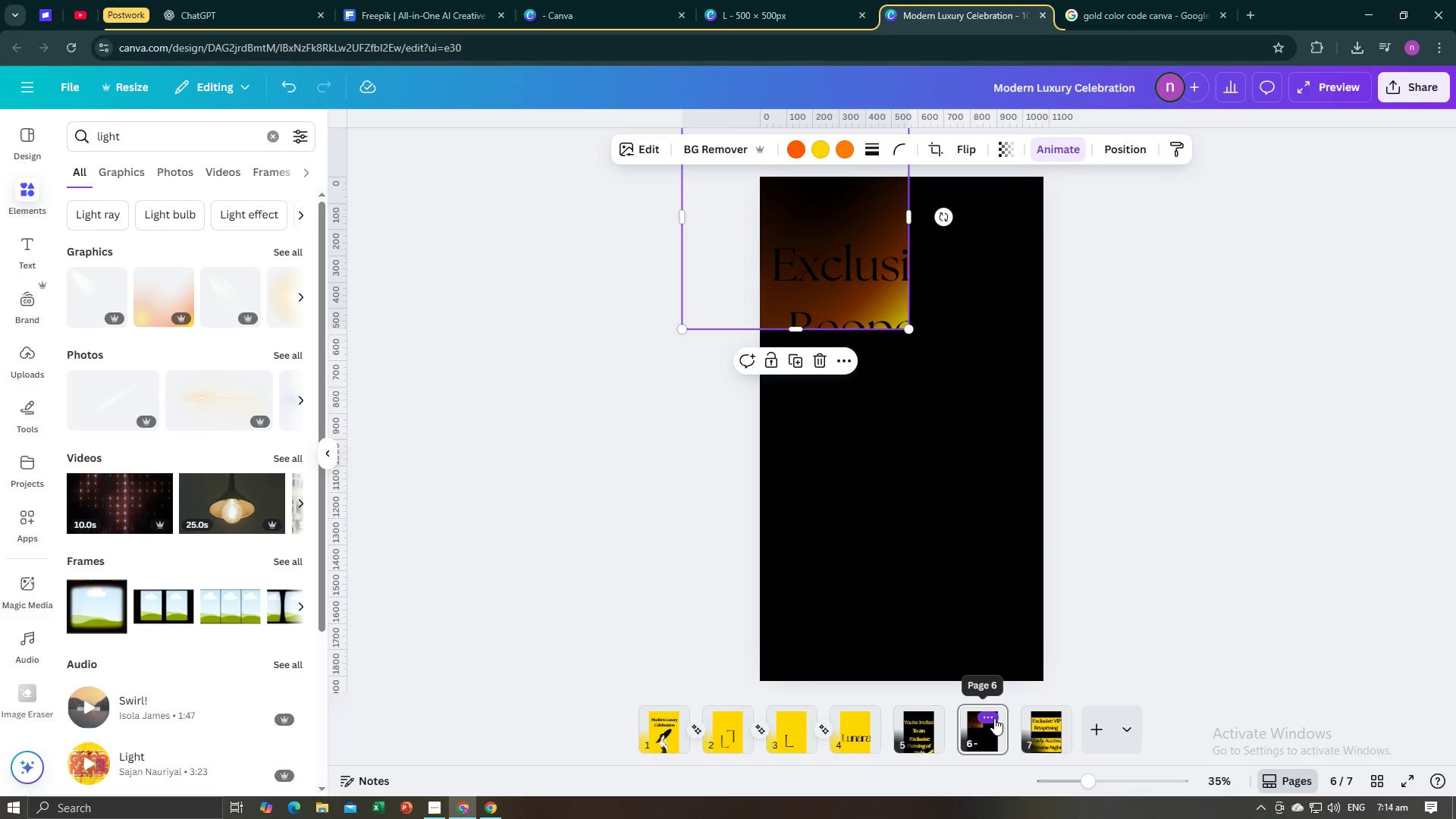 
left_click([994, 718])
 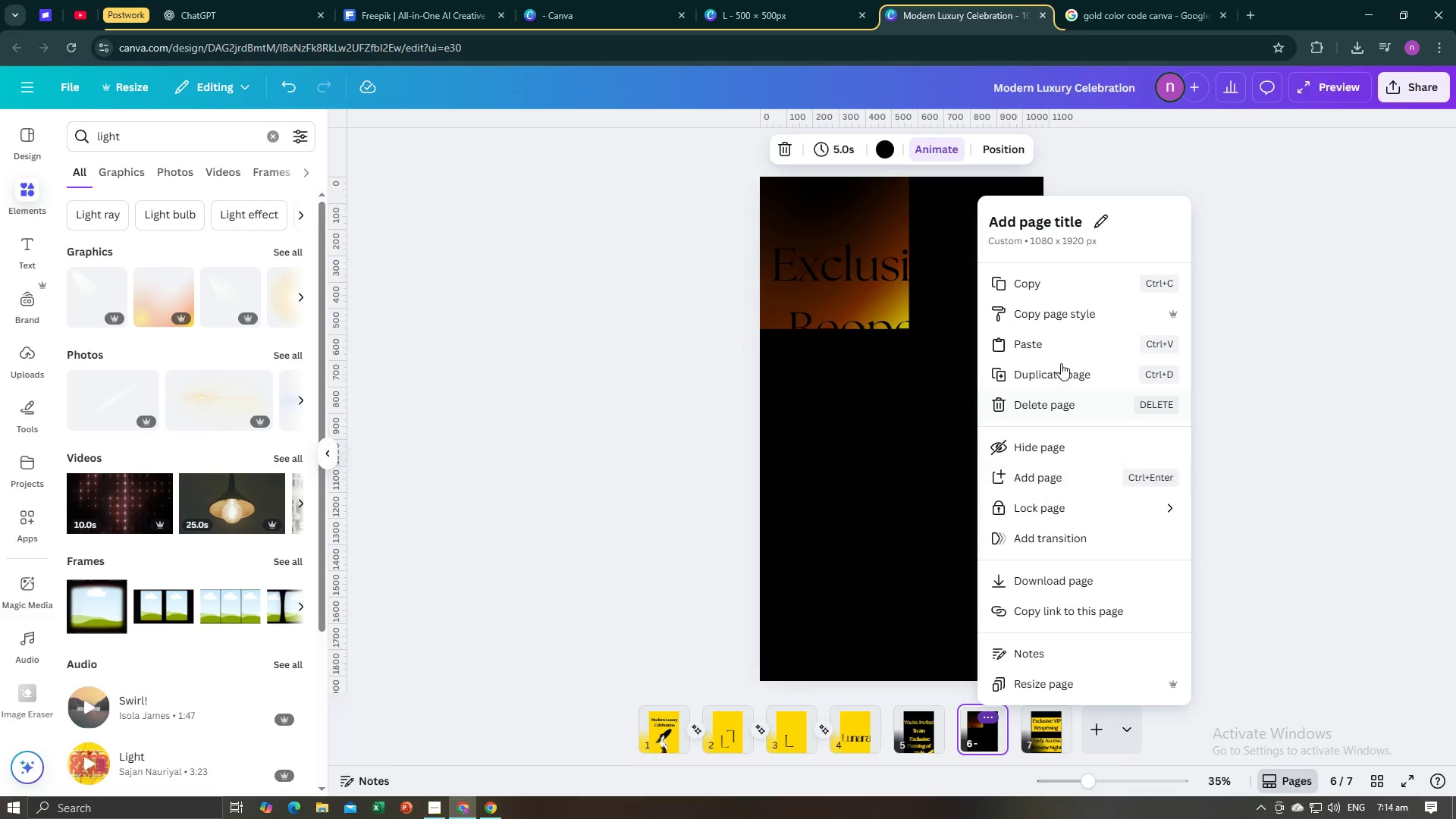 
left_click([1061, 381])
 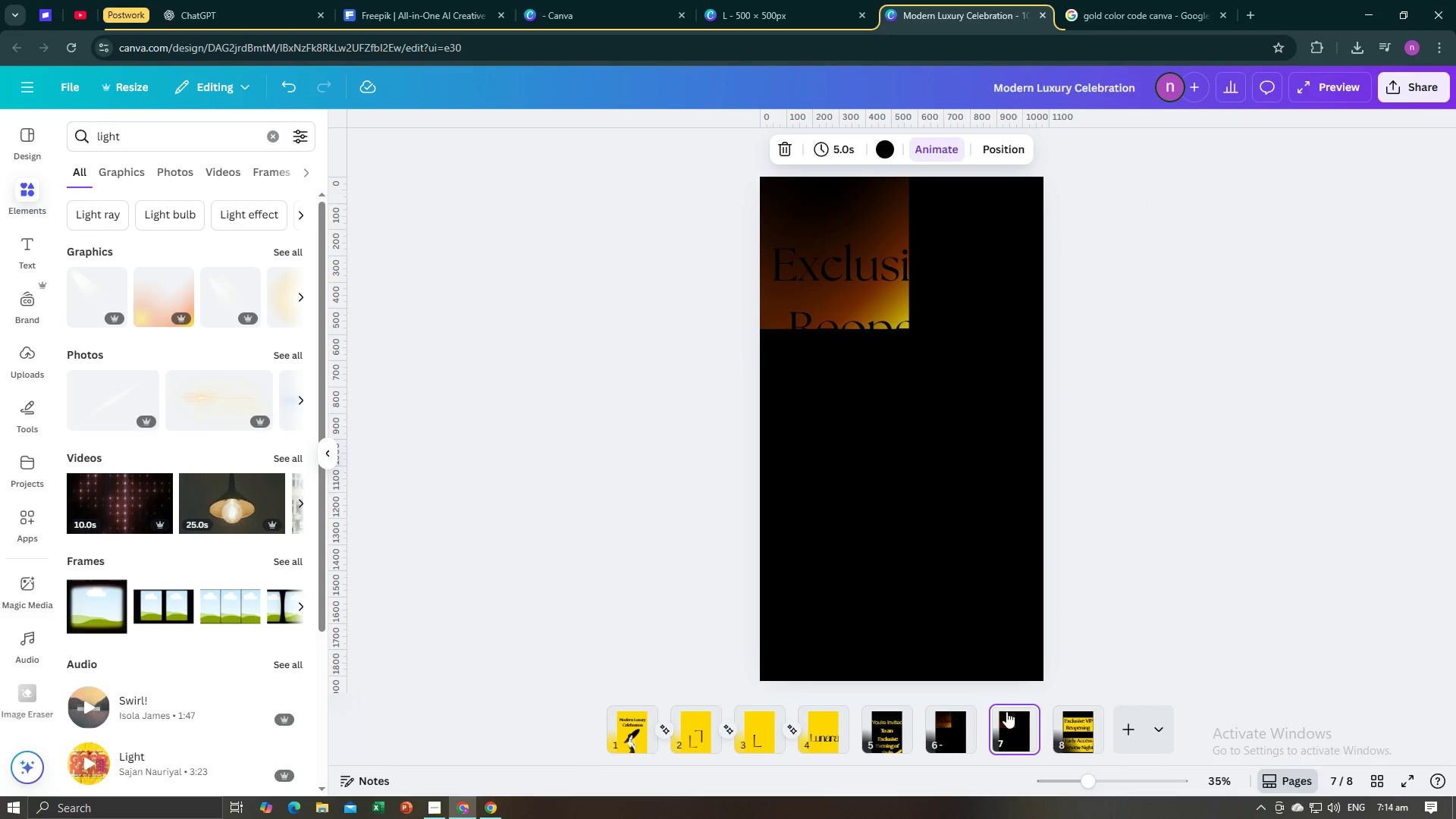 
left_click_drag(start_coordinate=[835, 285], to_coordinate=[863, 287])
 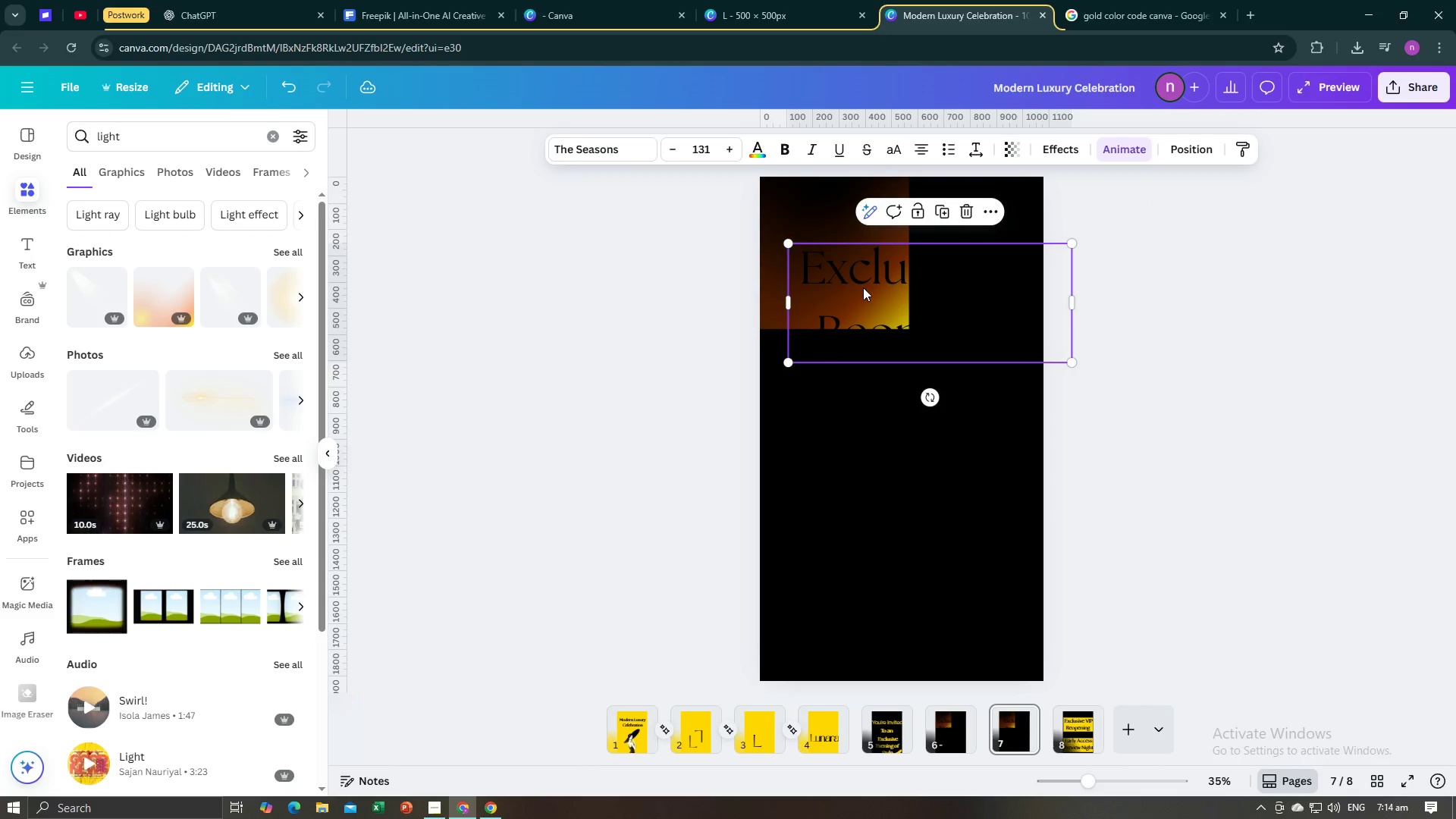 
key(Control+Z)
 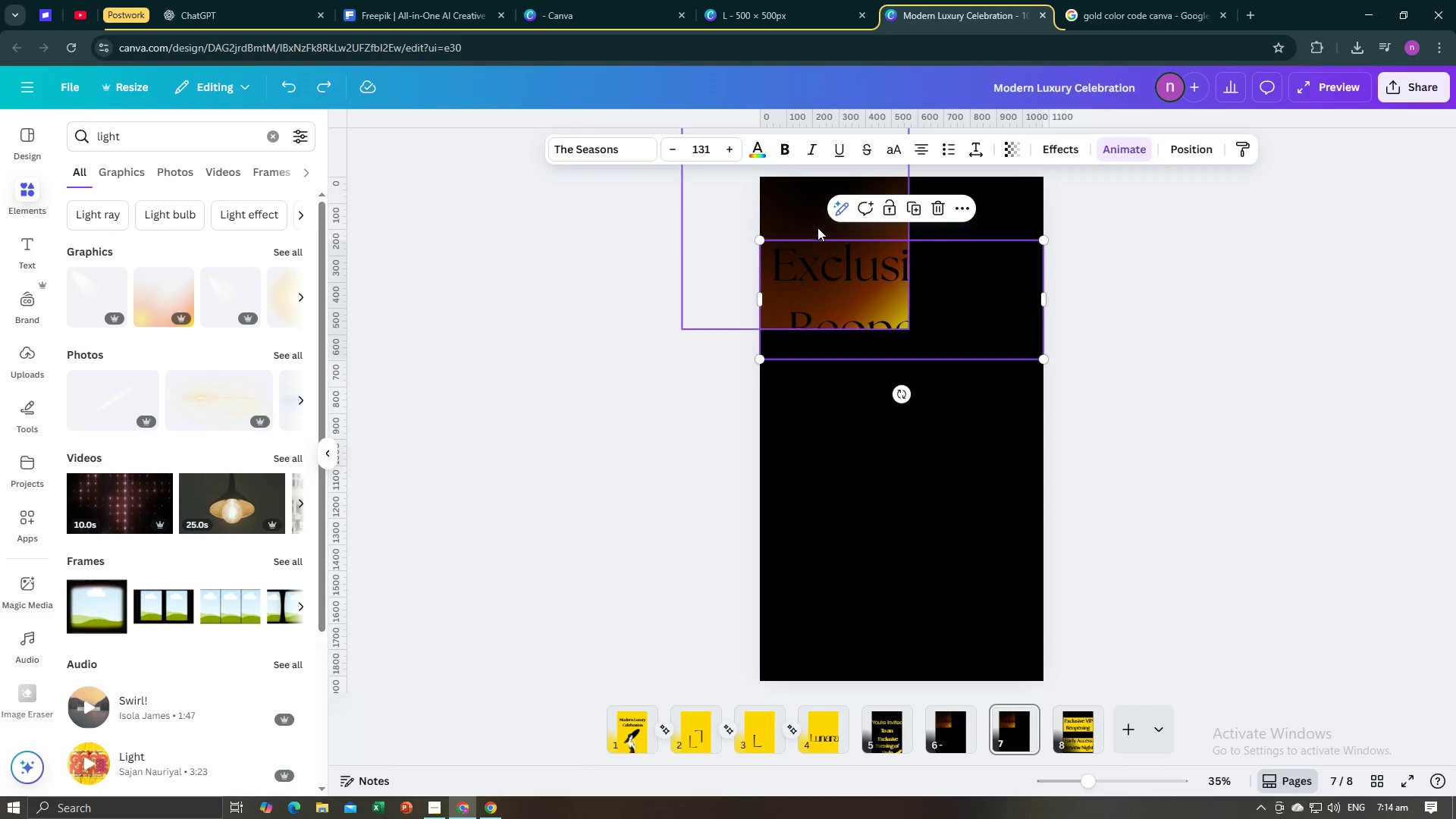 
left_click([811, 220])
 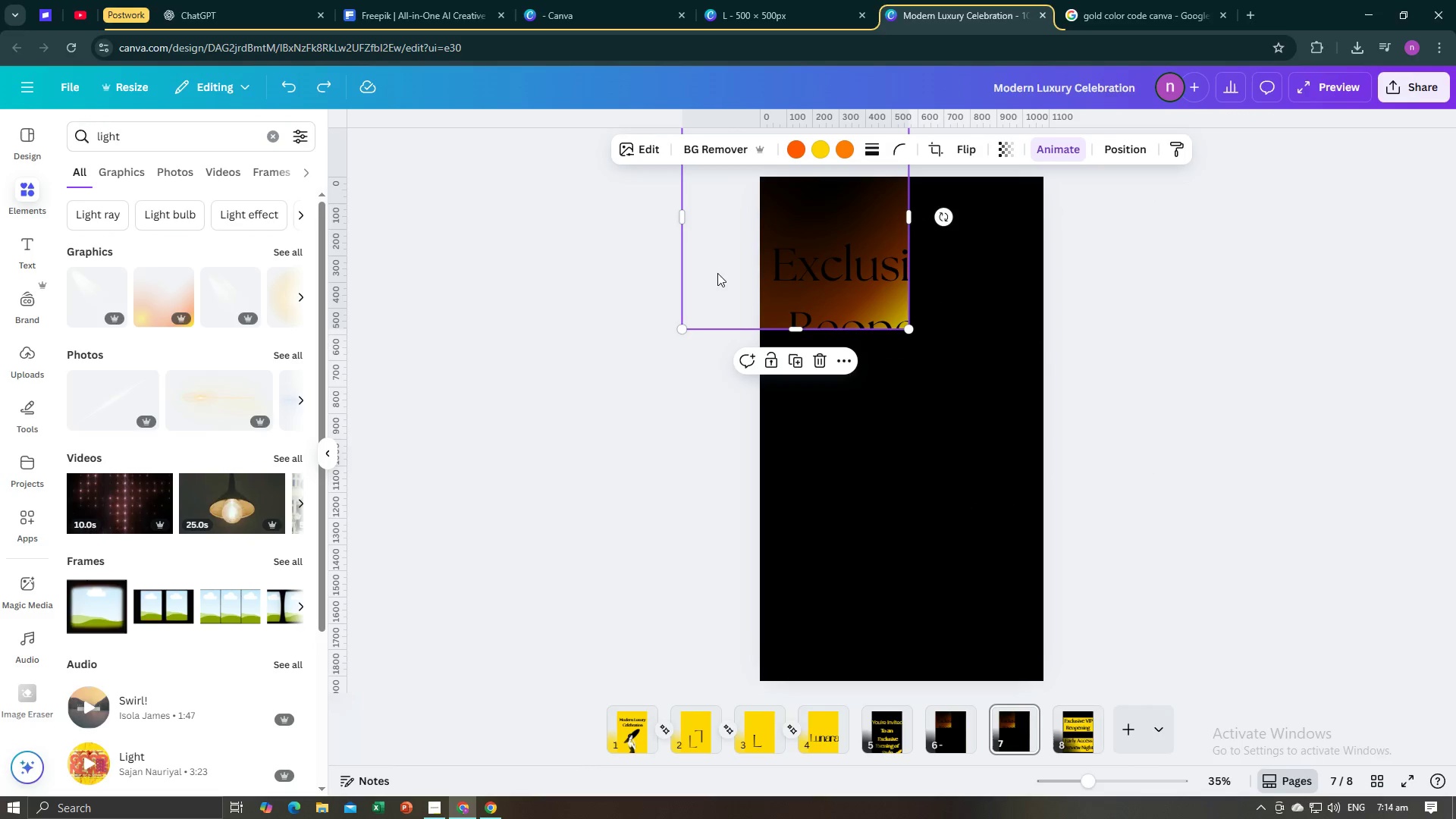 
left_click_drag(start_coordinate=[714, 276], to_coordinate=[841, 274])
 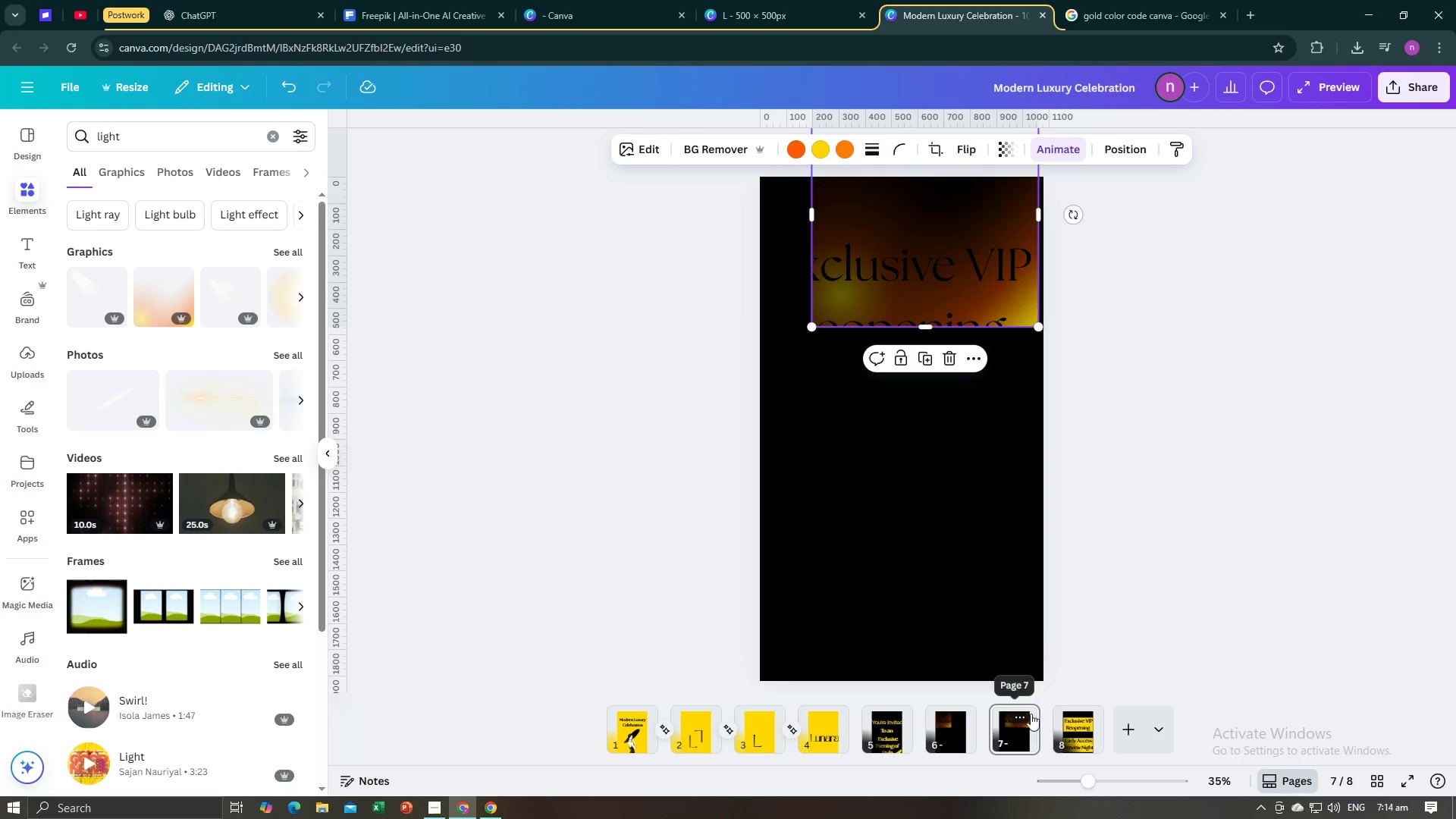 
left_click([1024, 712])
 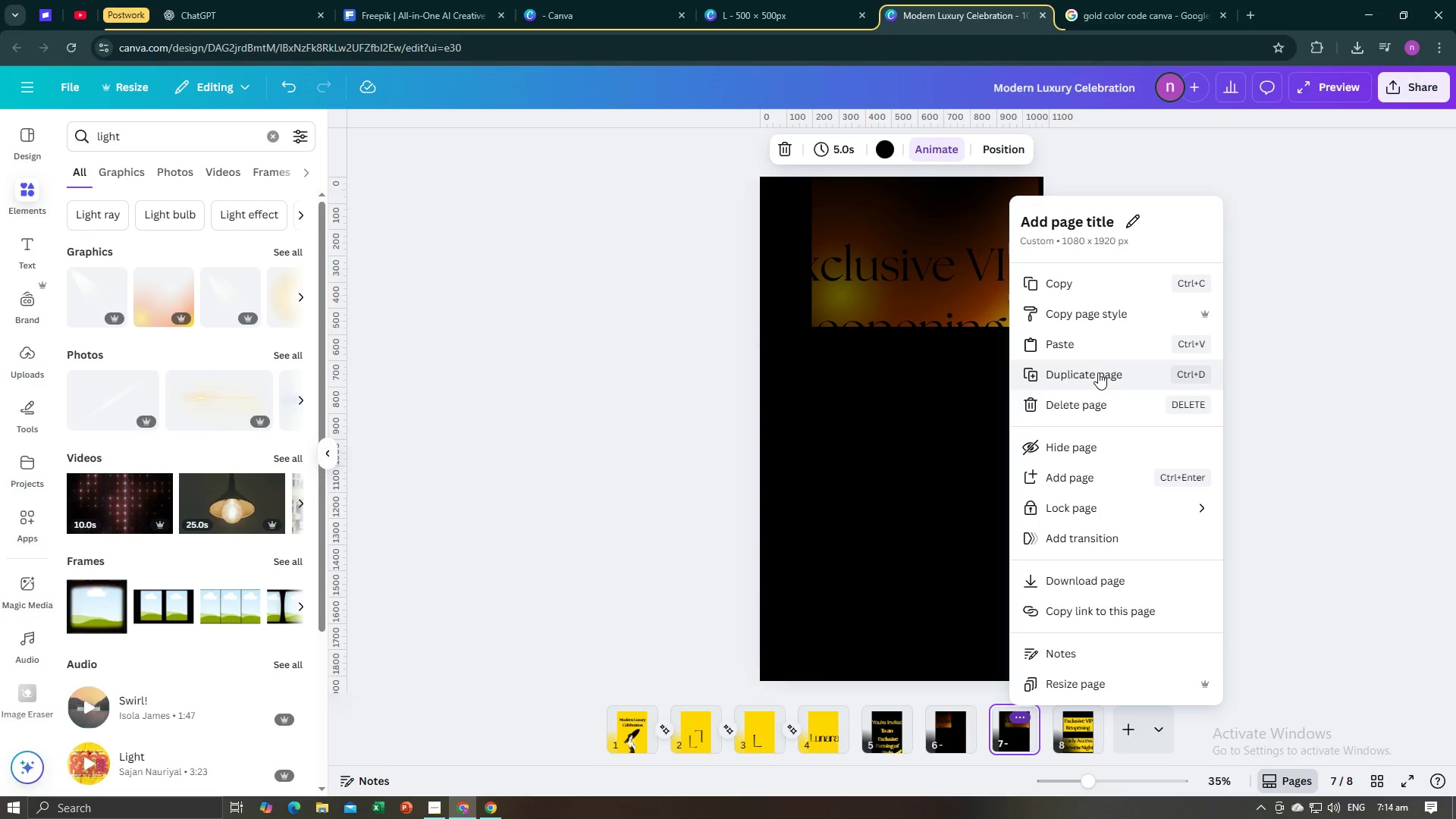 
left_click([1098, 372])
 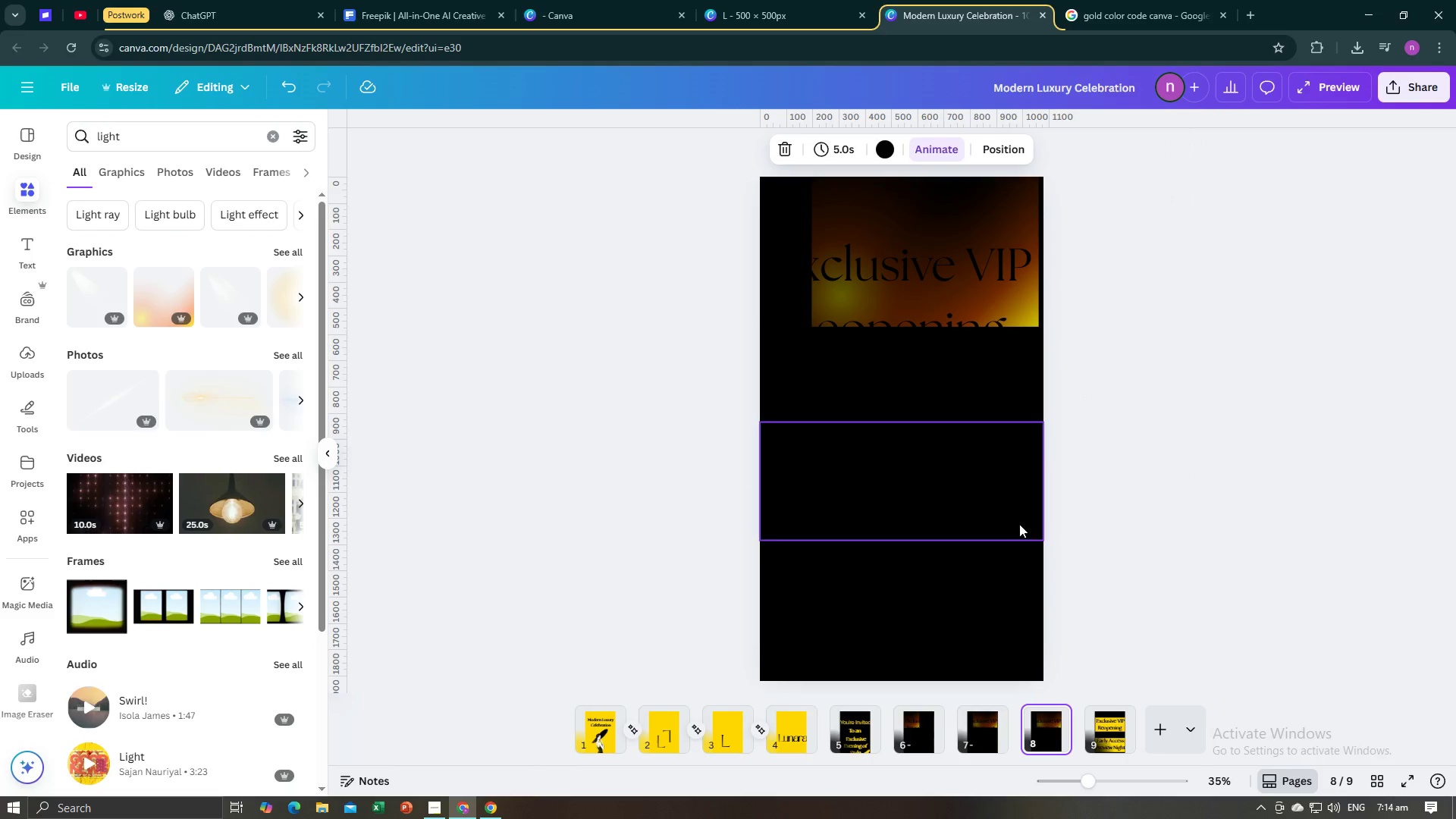 
mouse_move([889, 297])
 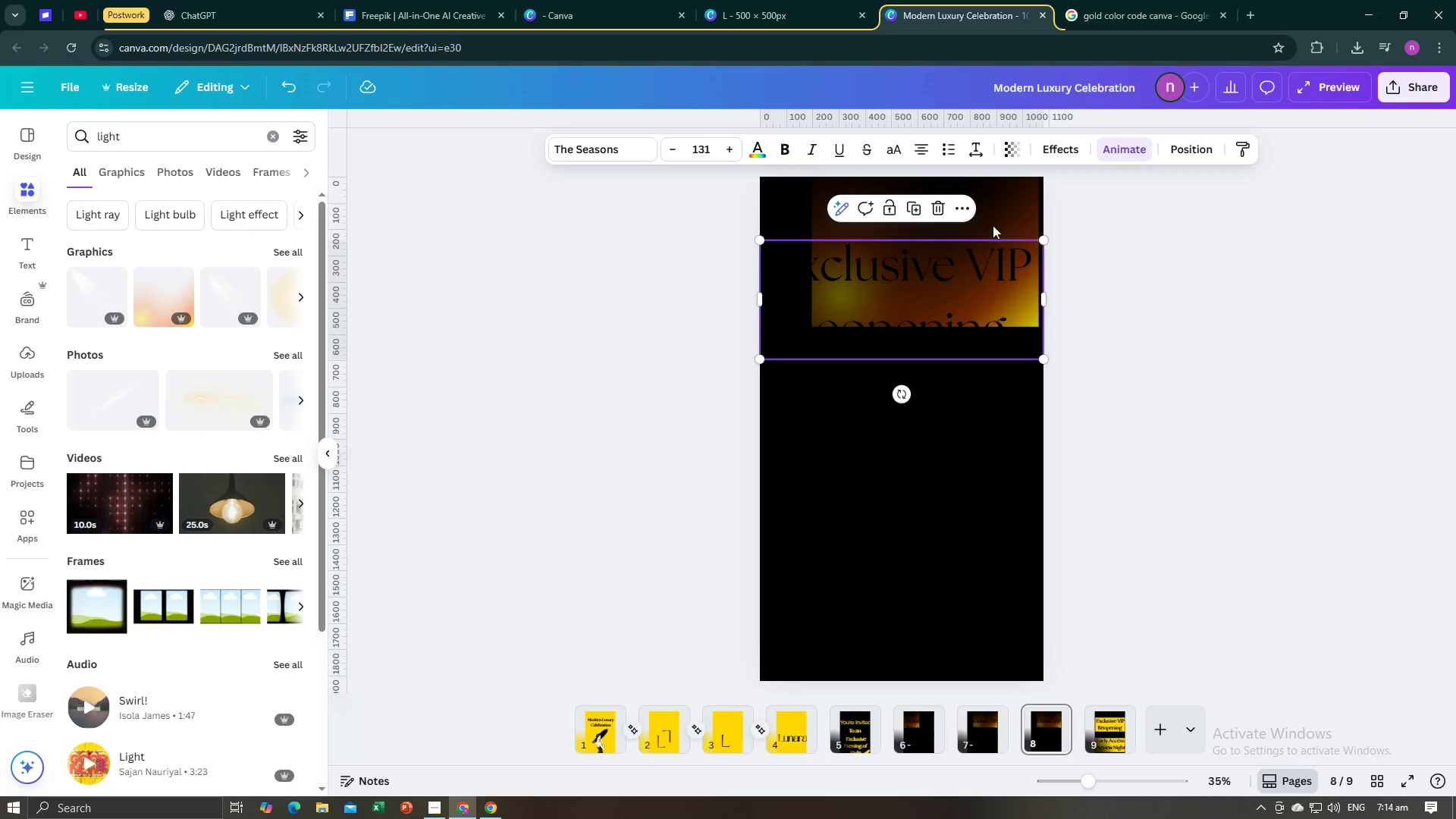 
left_click([993, 222])
 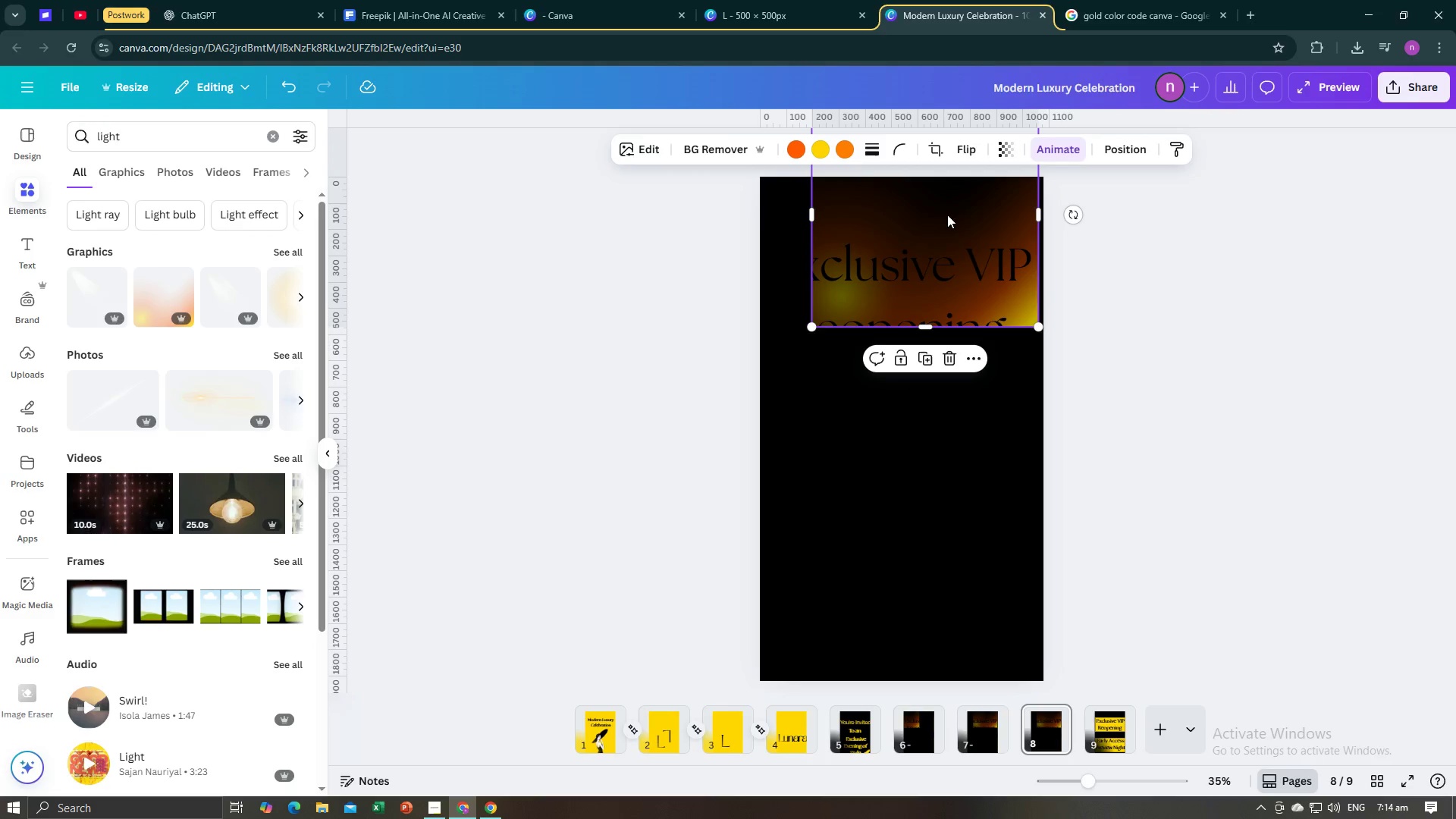 
left_click_drag(start_coordinate=[931, 208], to_coordinate=[904, 255])
 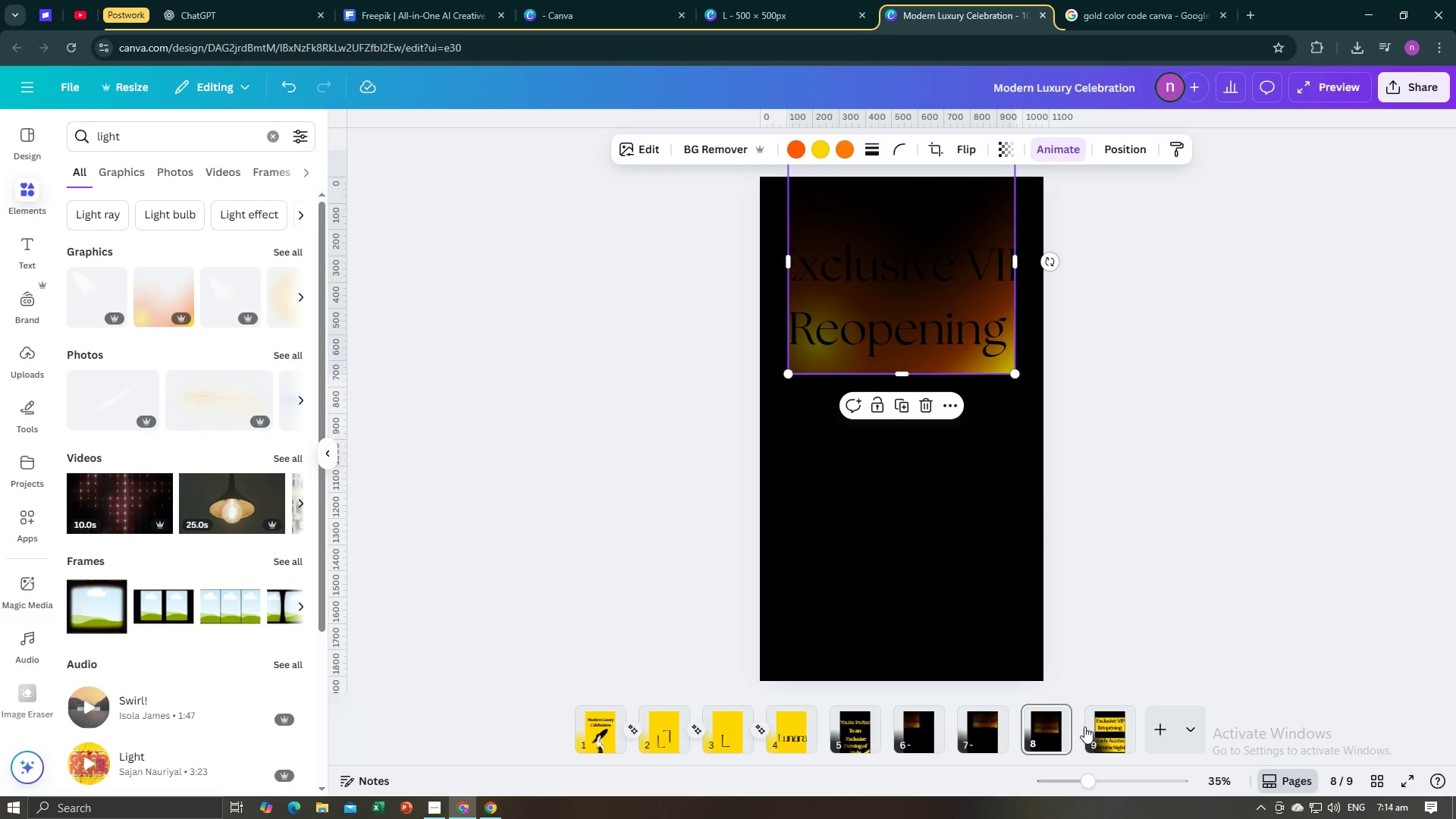 
mouse_move([1052, 717])
 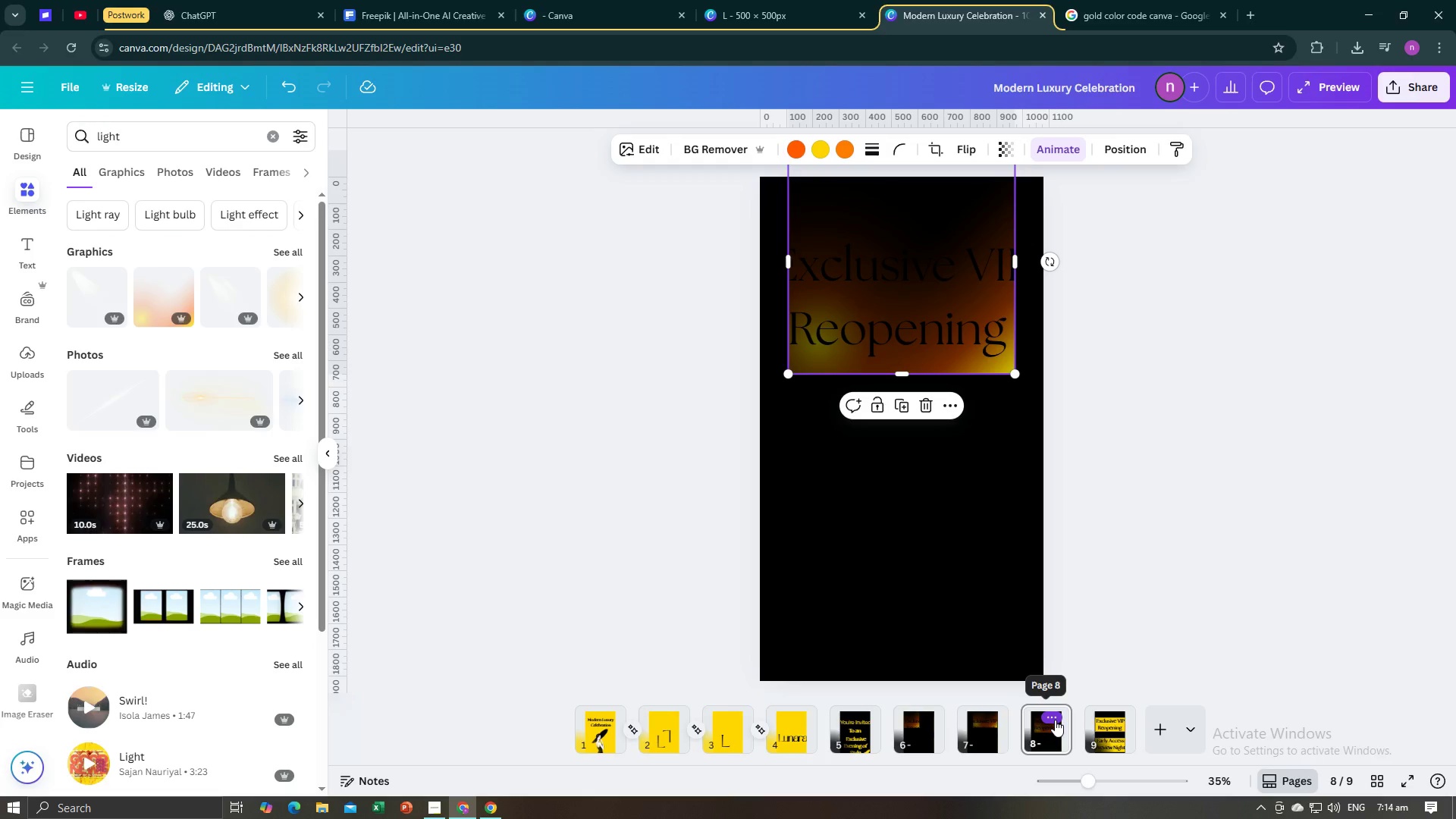 
left_click([1055, 720])
 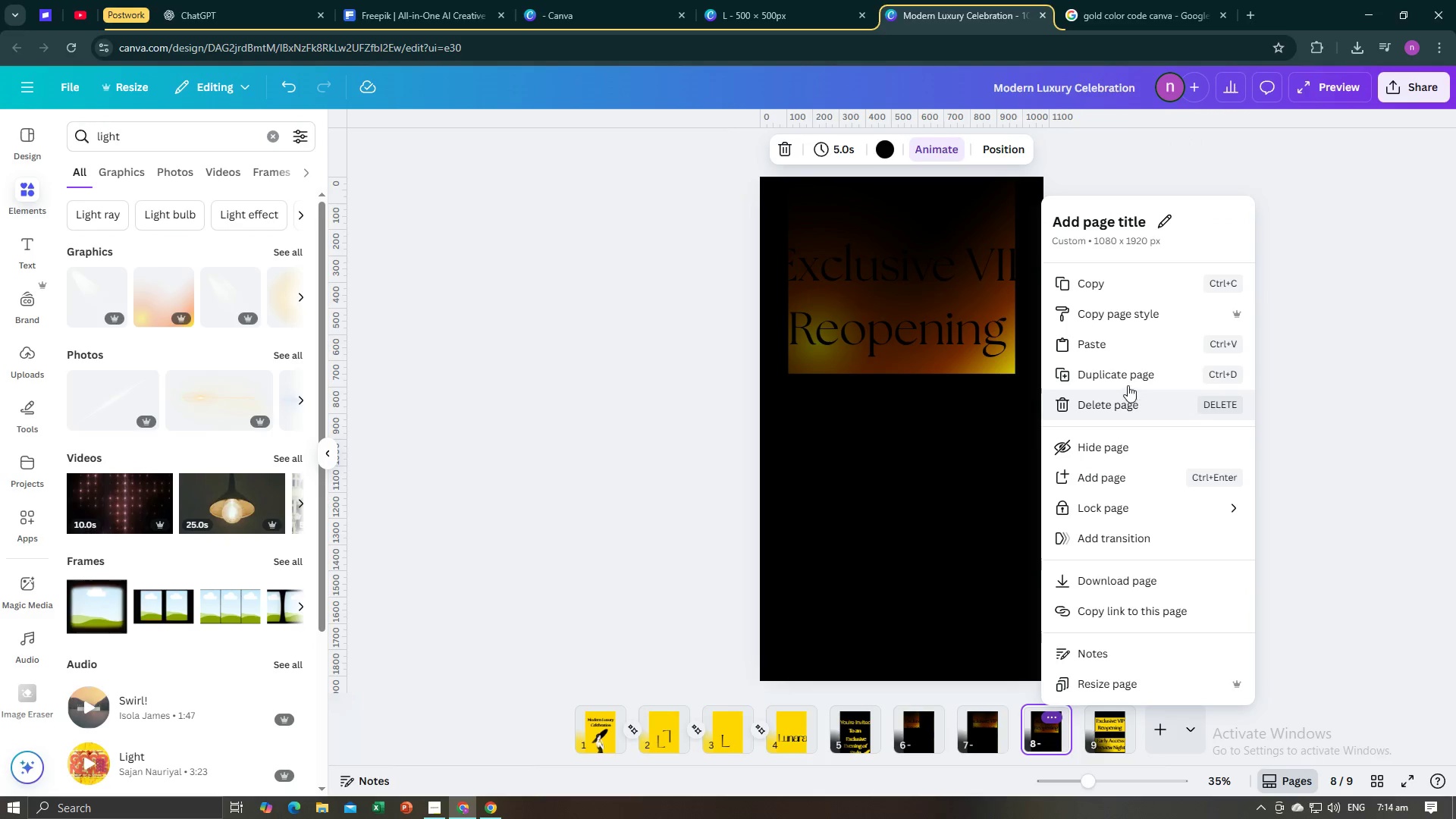 
left_click([1130, 377])
 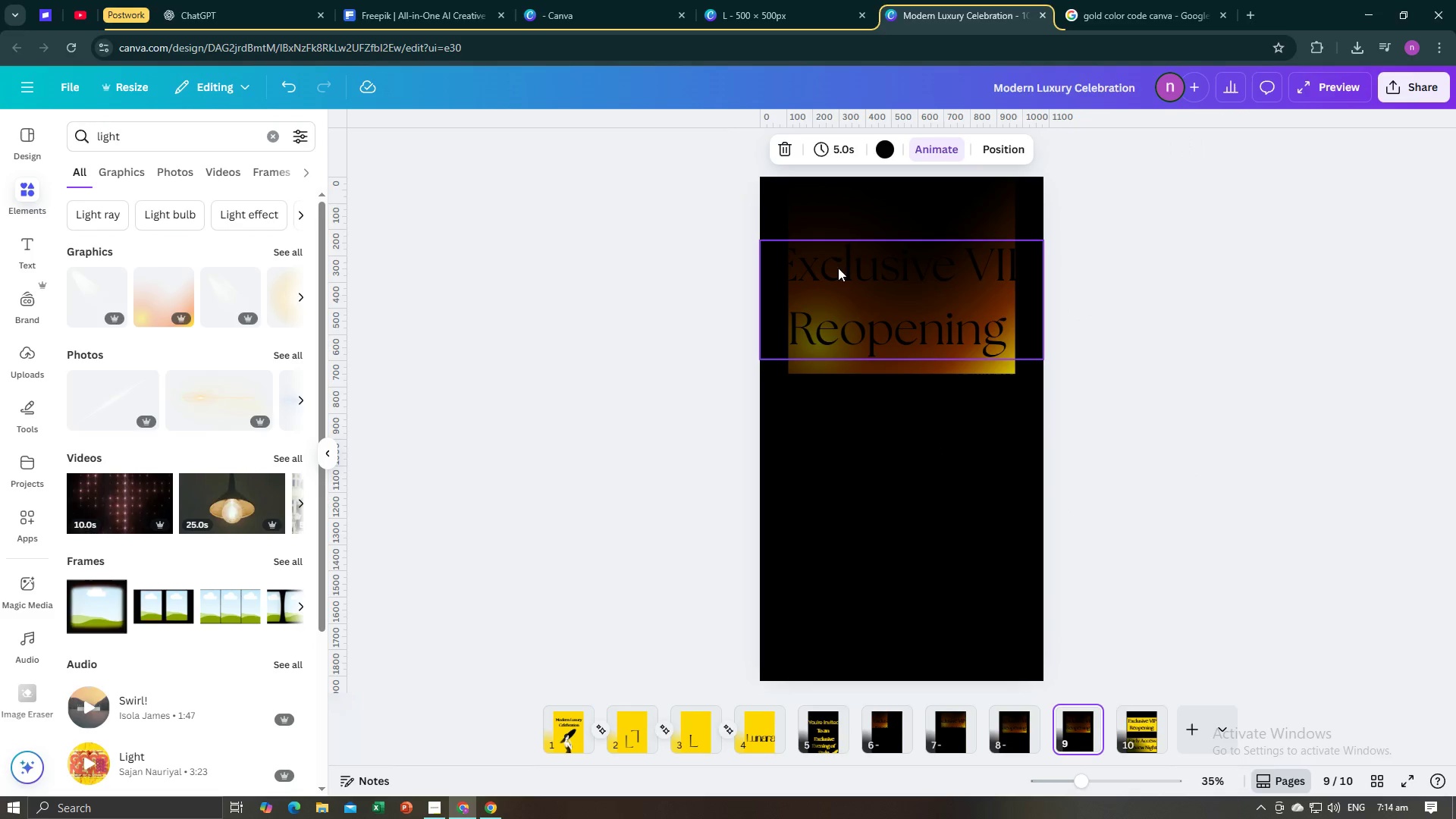 
left_click([851, 218])
 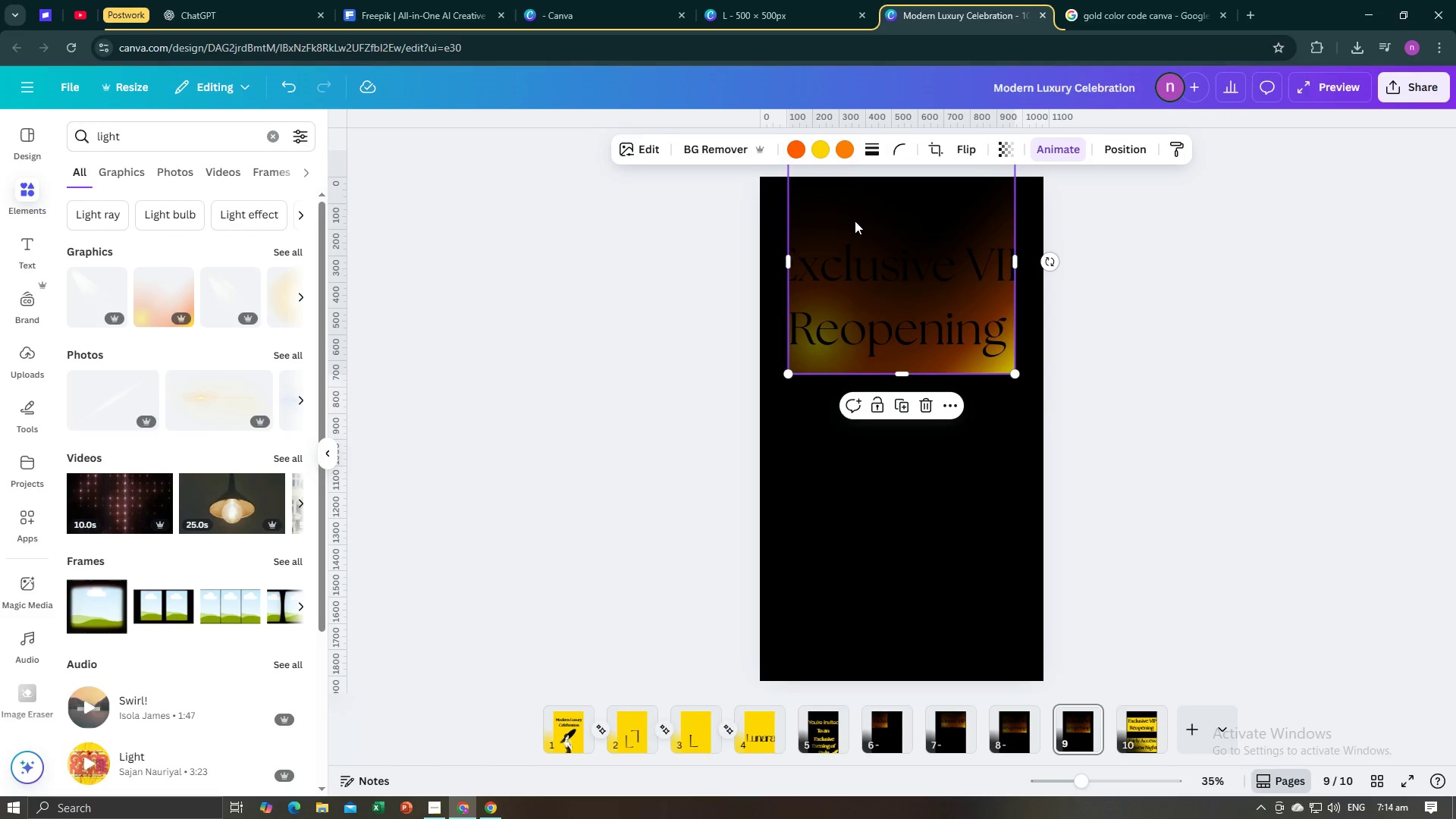 
left_click_drag(start_coordinate=[855, 221], to_coordinate=[824, 341])
 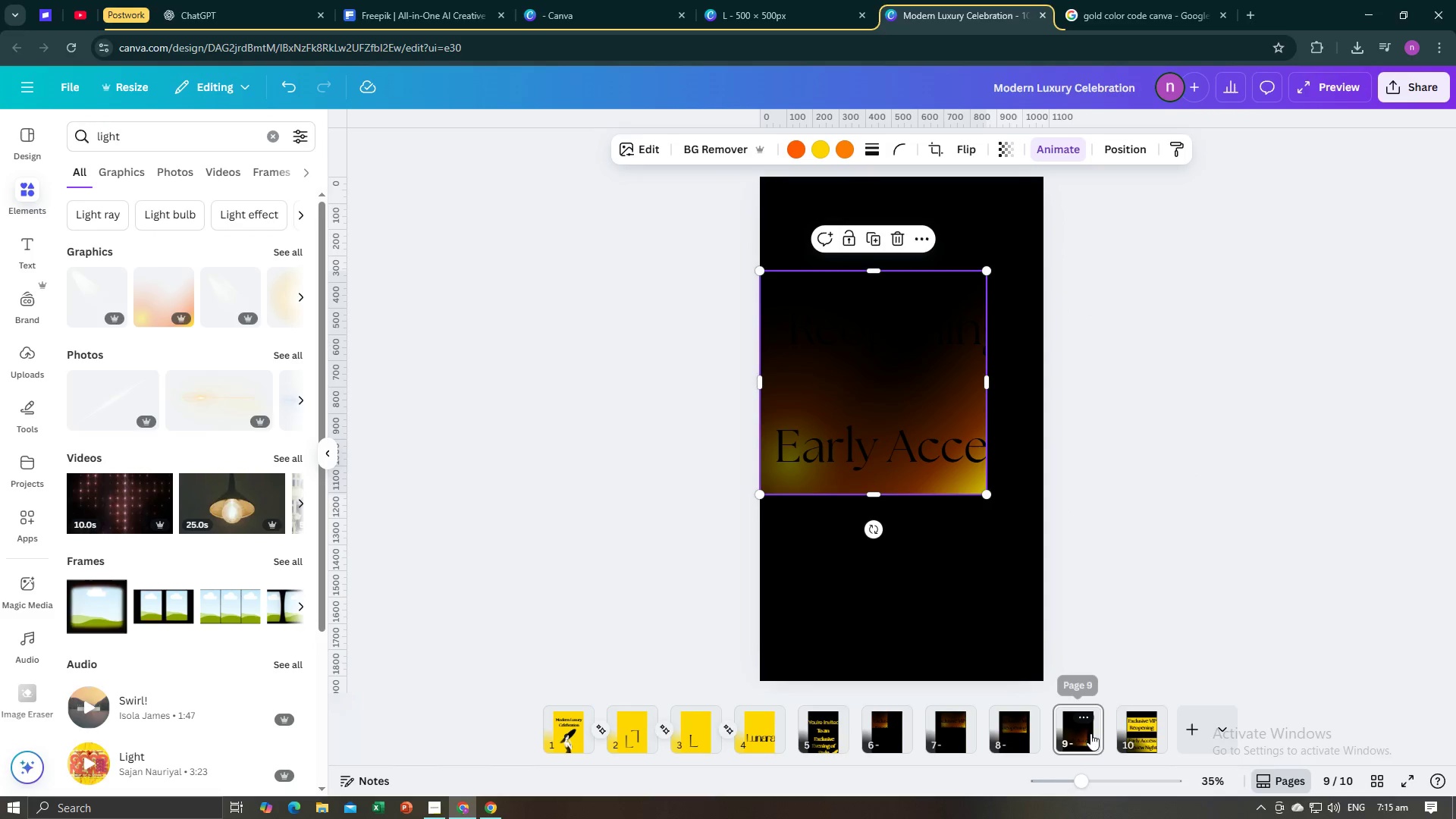 
left_click([1087, 718])
 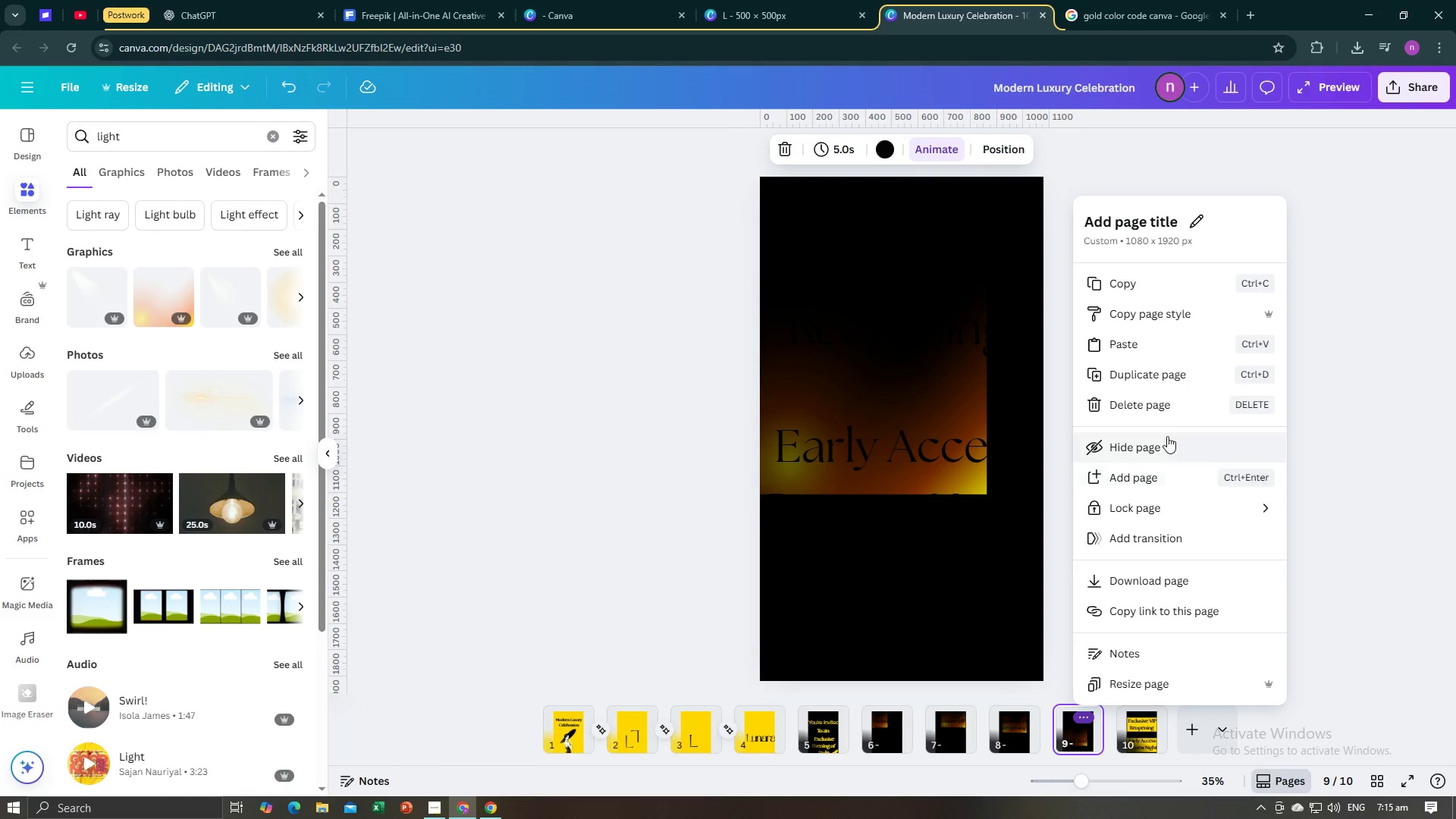 
left_click([1167, 384])
 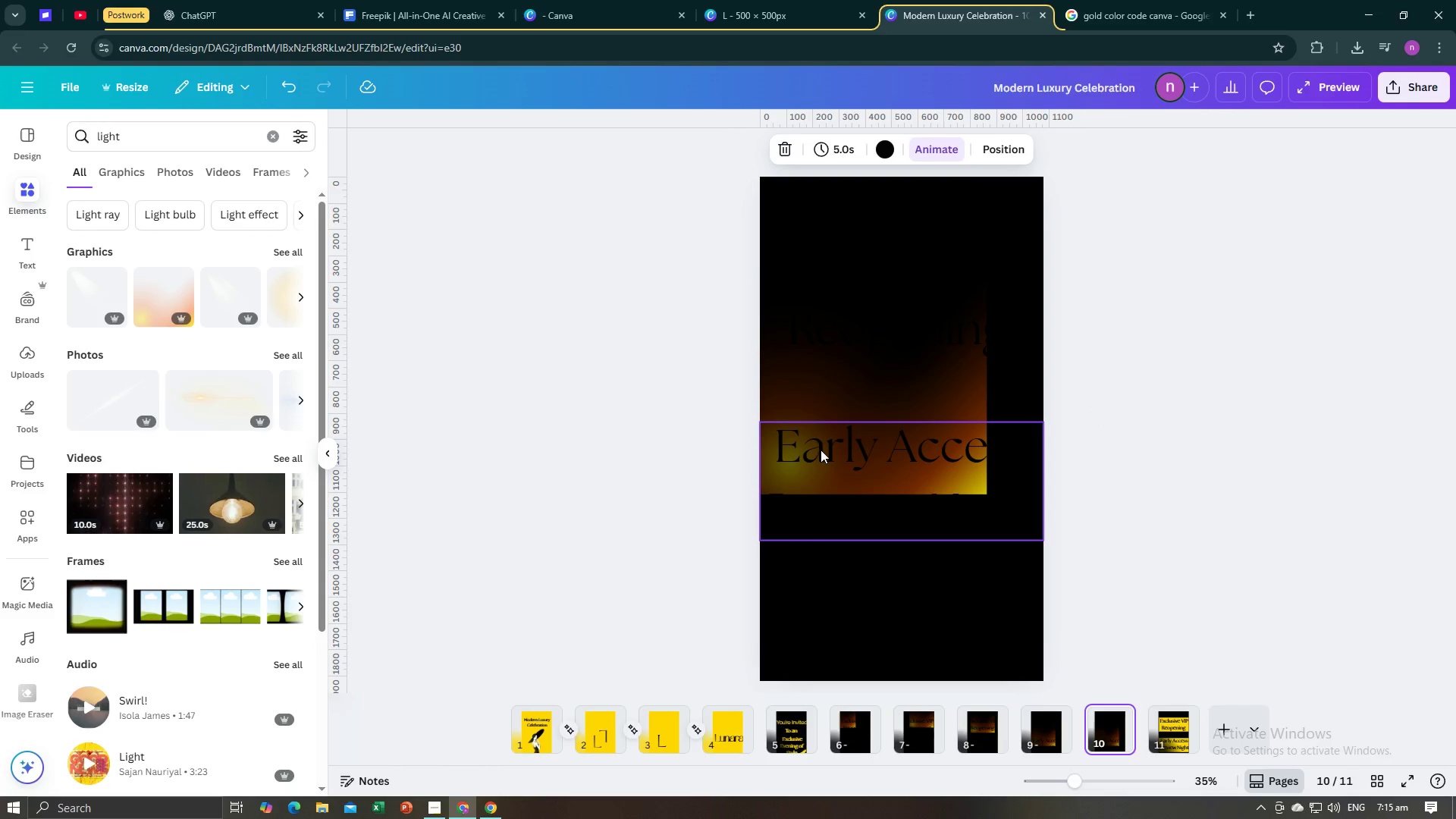 
left_click([812, 394])
 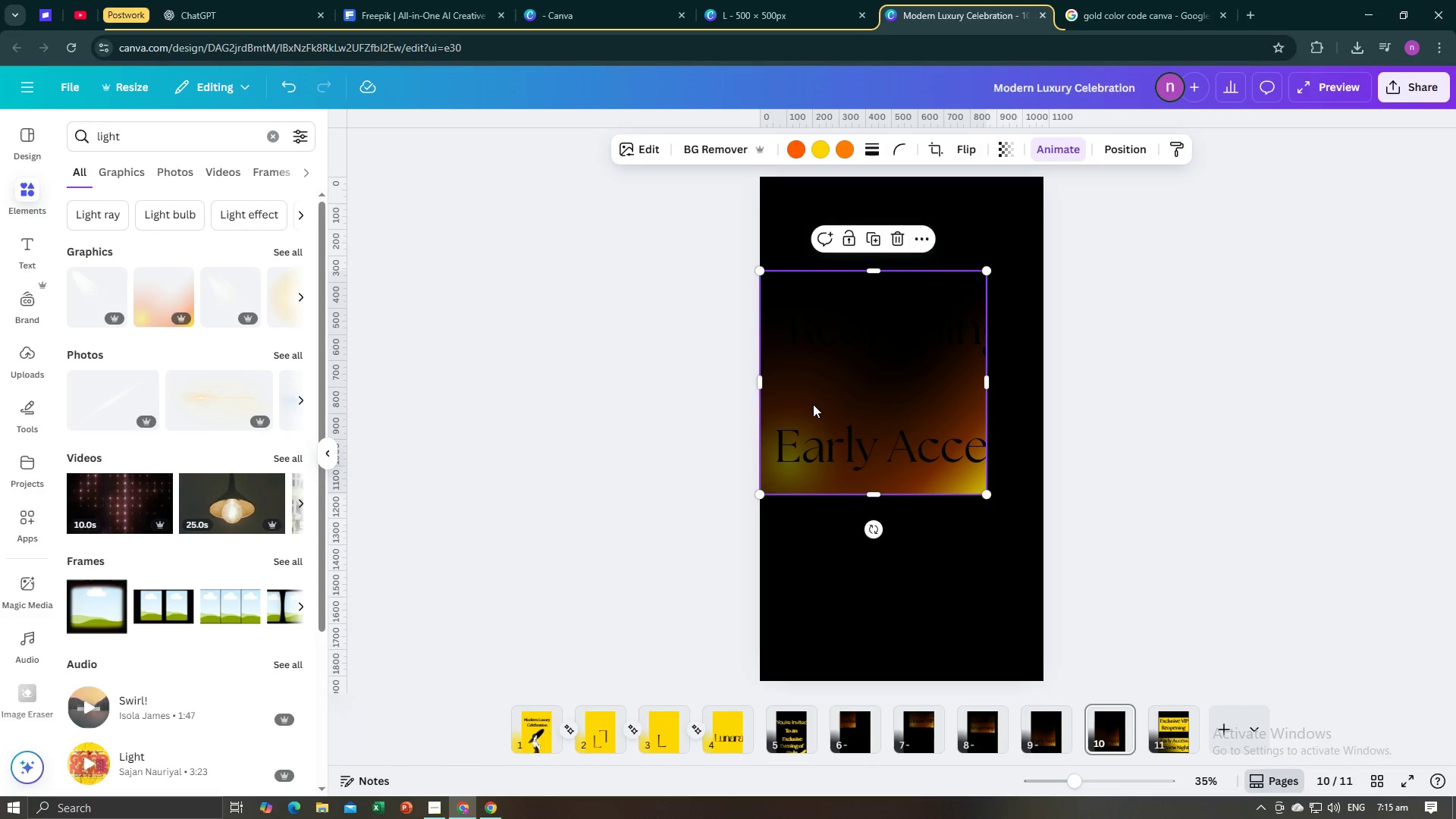 
left_click_drag(start_coordinate=[813, 404], to_coordinate=[868, 413])
 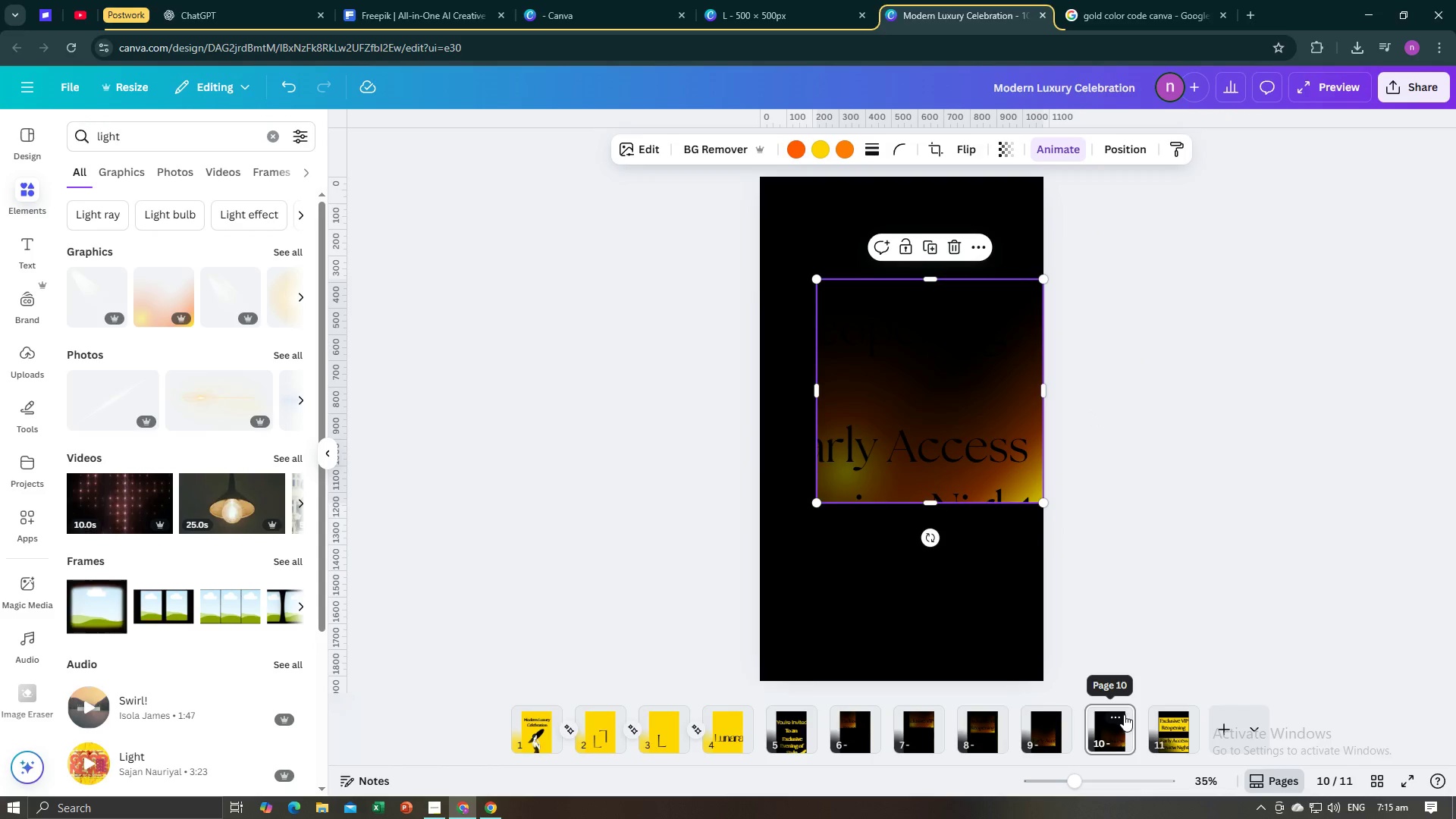 
left_click([1120, 716])
 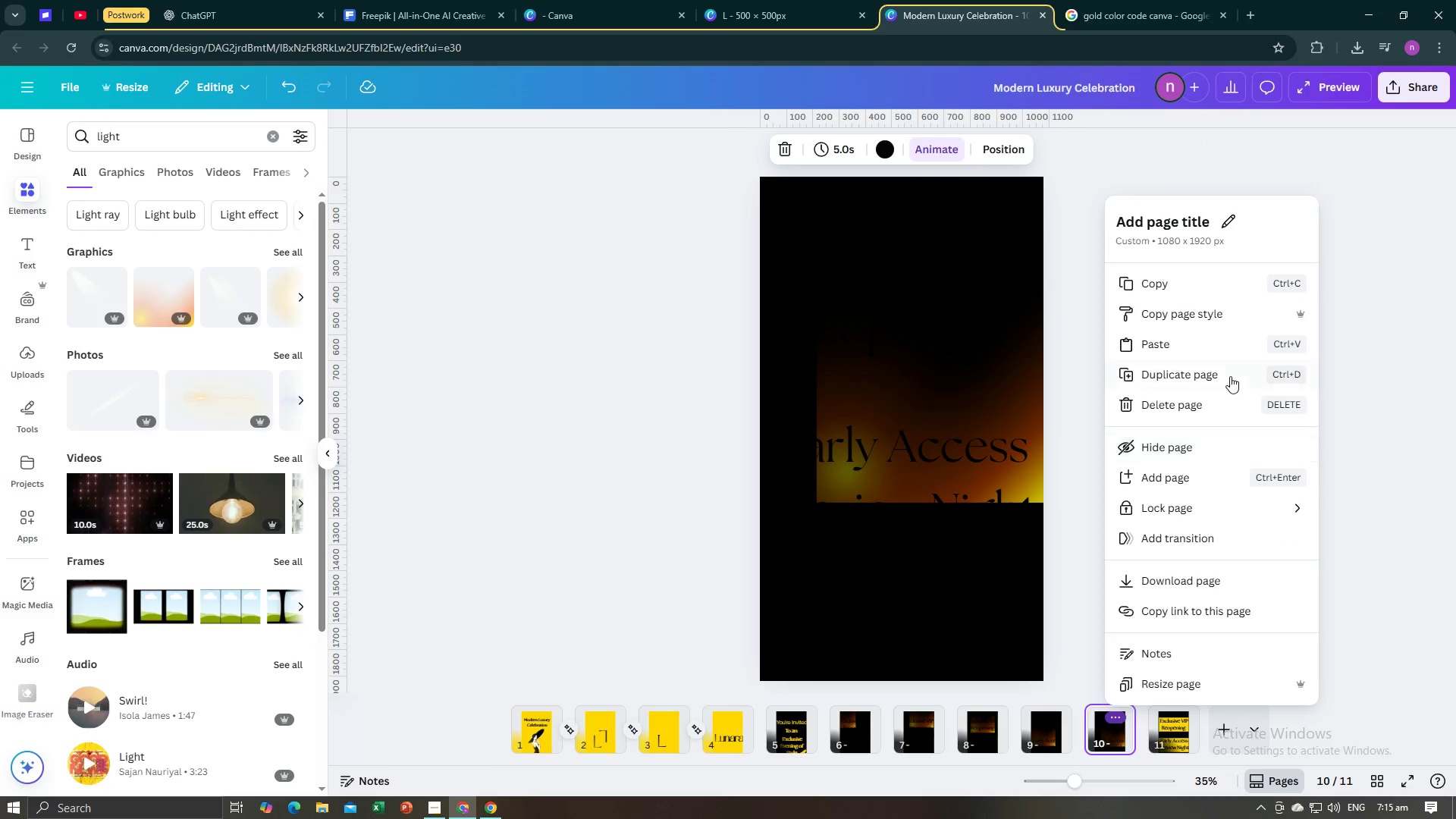 
left_click([1229, 375])
 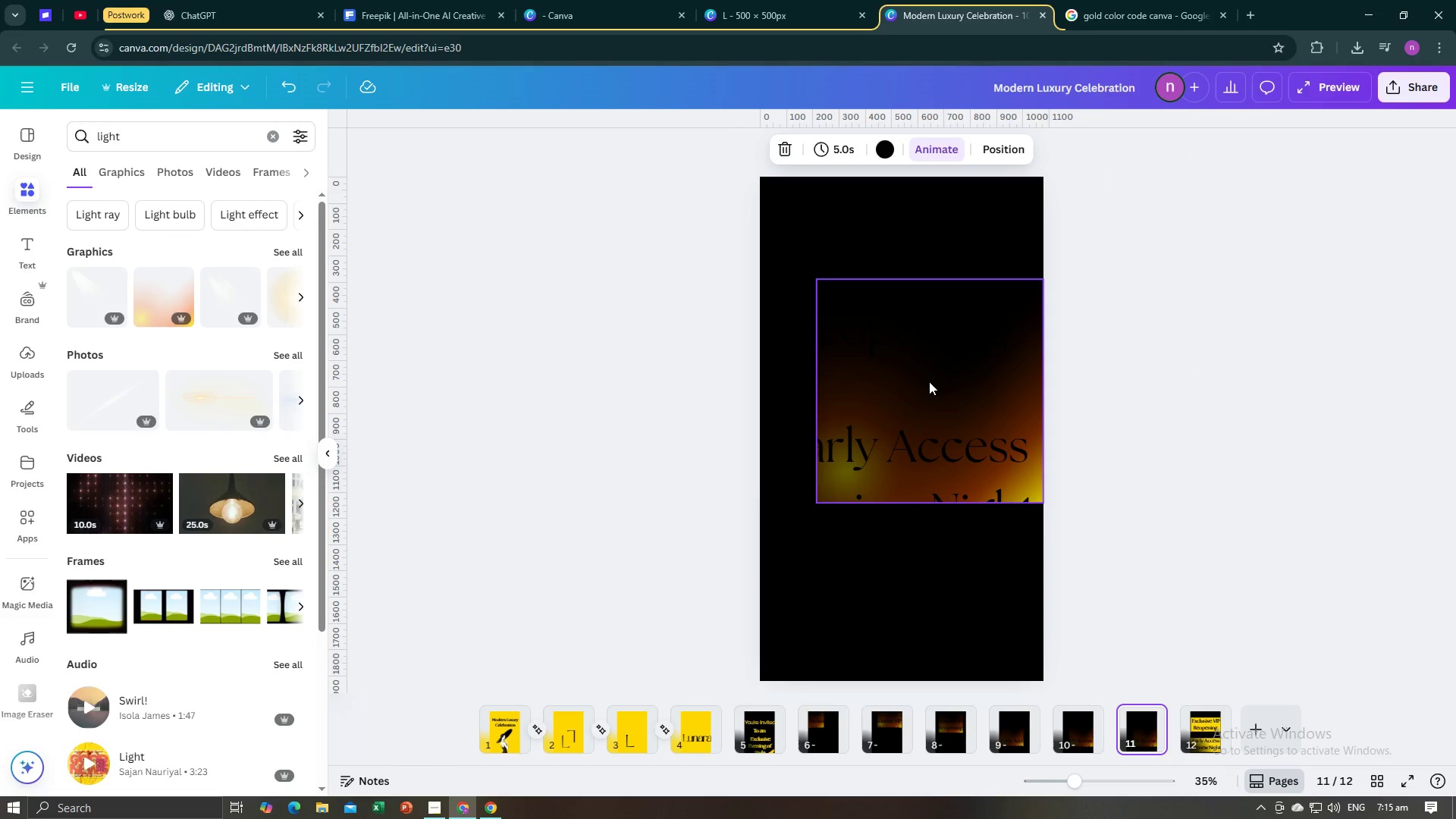 
left_click([929, 381])
 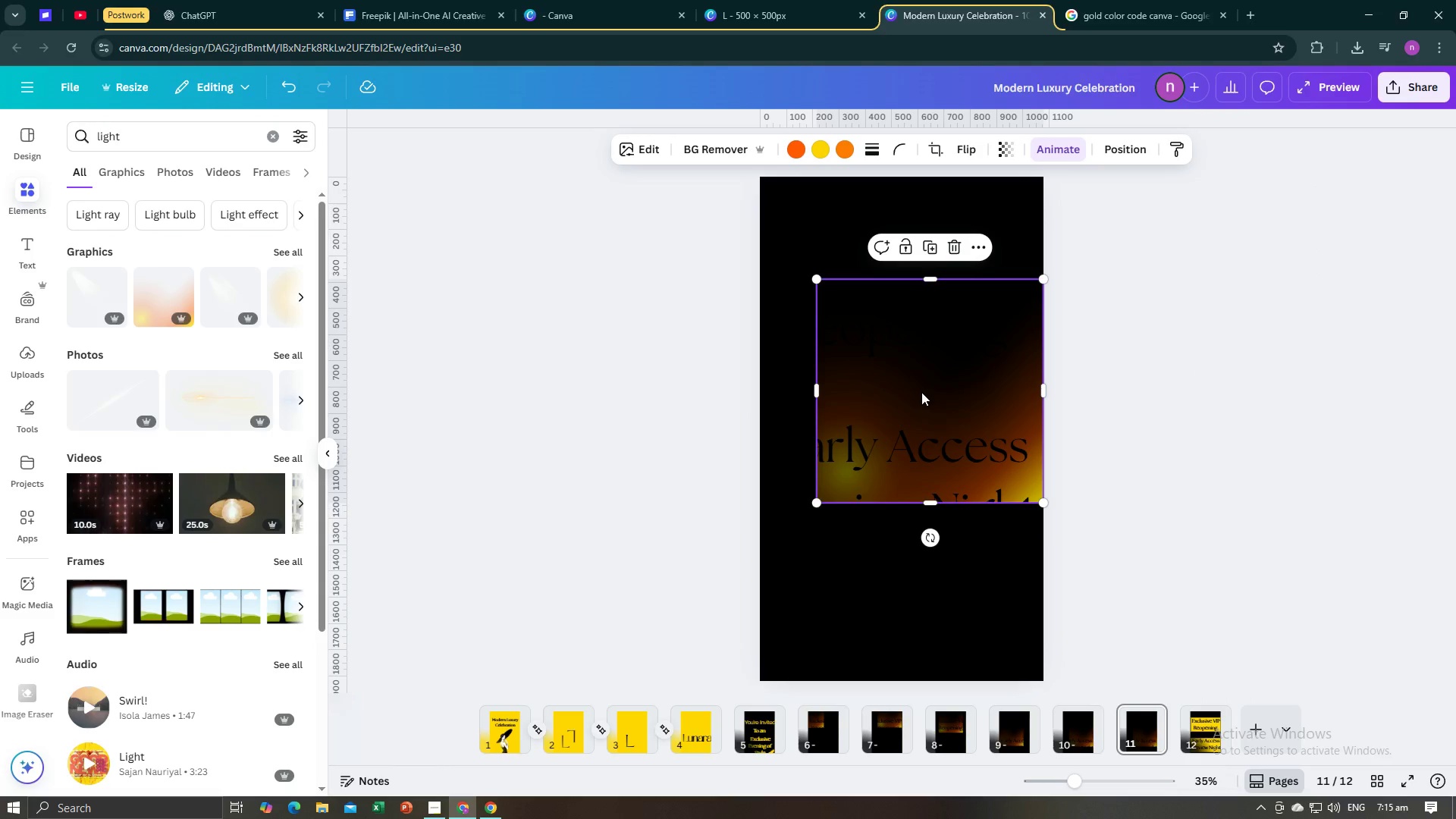 
left_click_drag(start_coordinate=[921, 391], to_coordinate=[866, 480])
 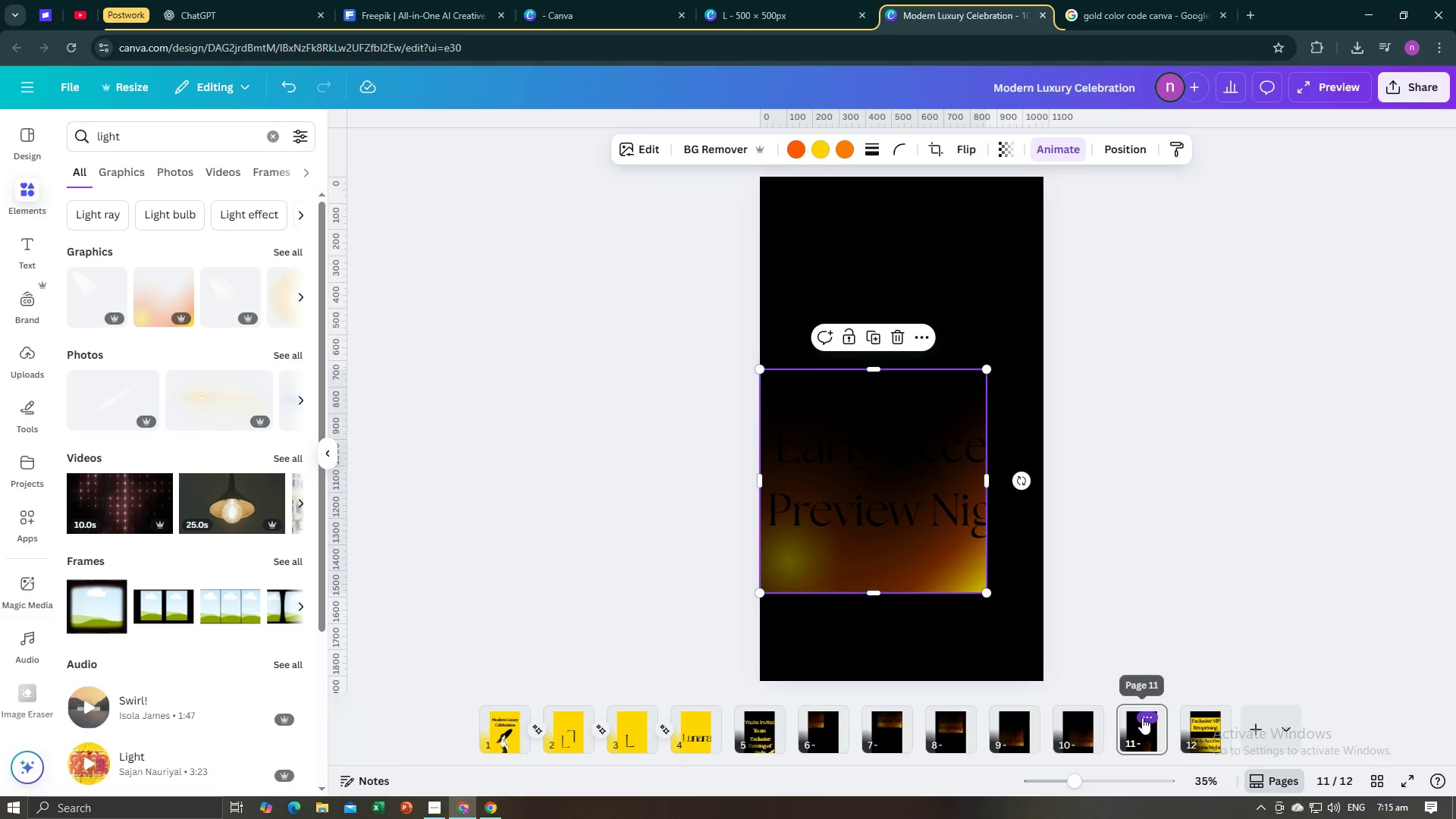 
left_click([1146, 715])
 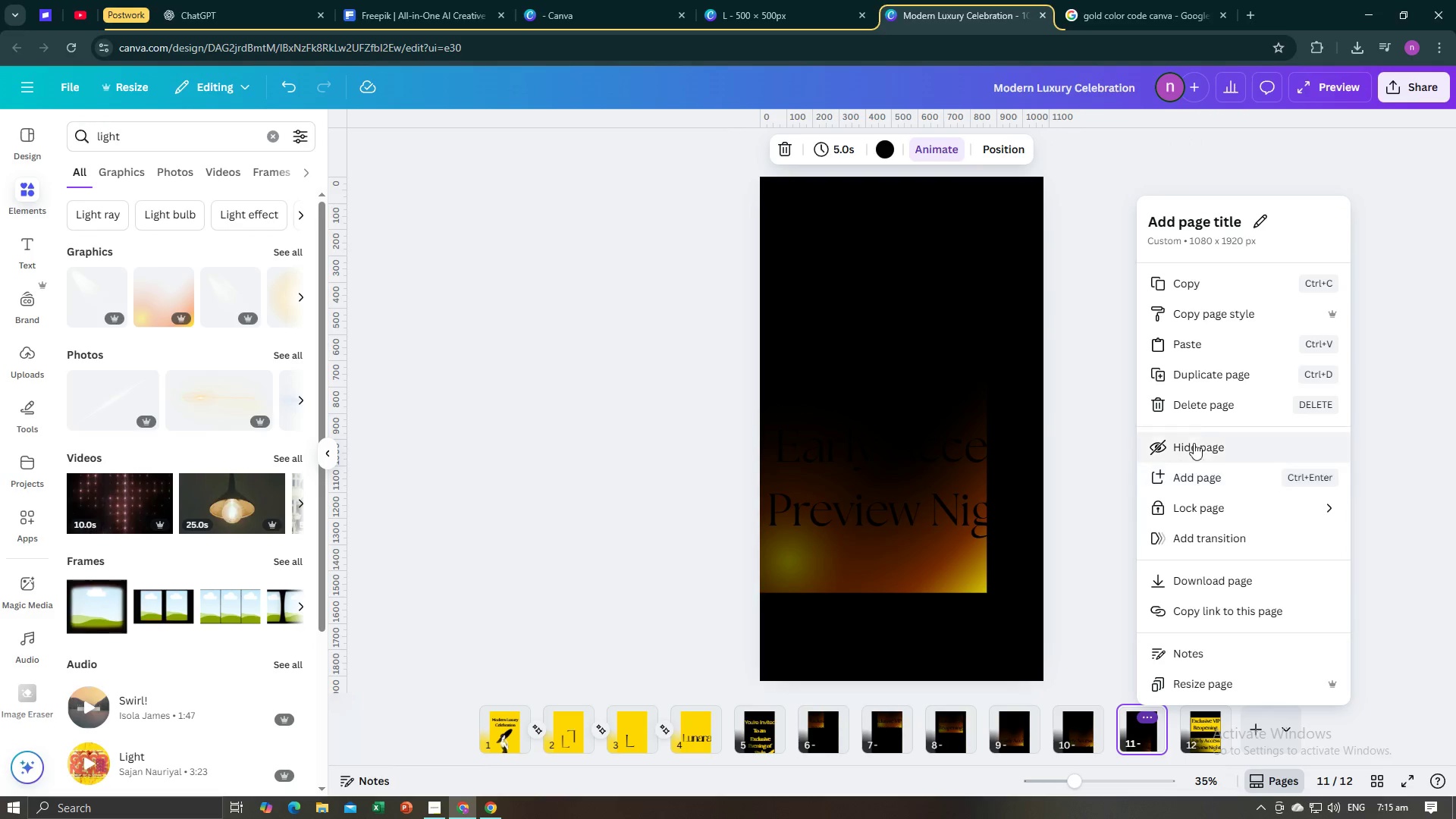 
left_click([1211, 381])
 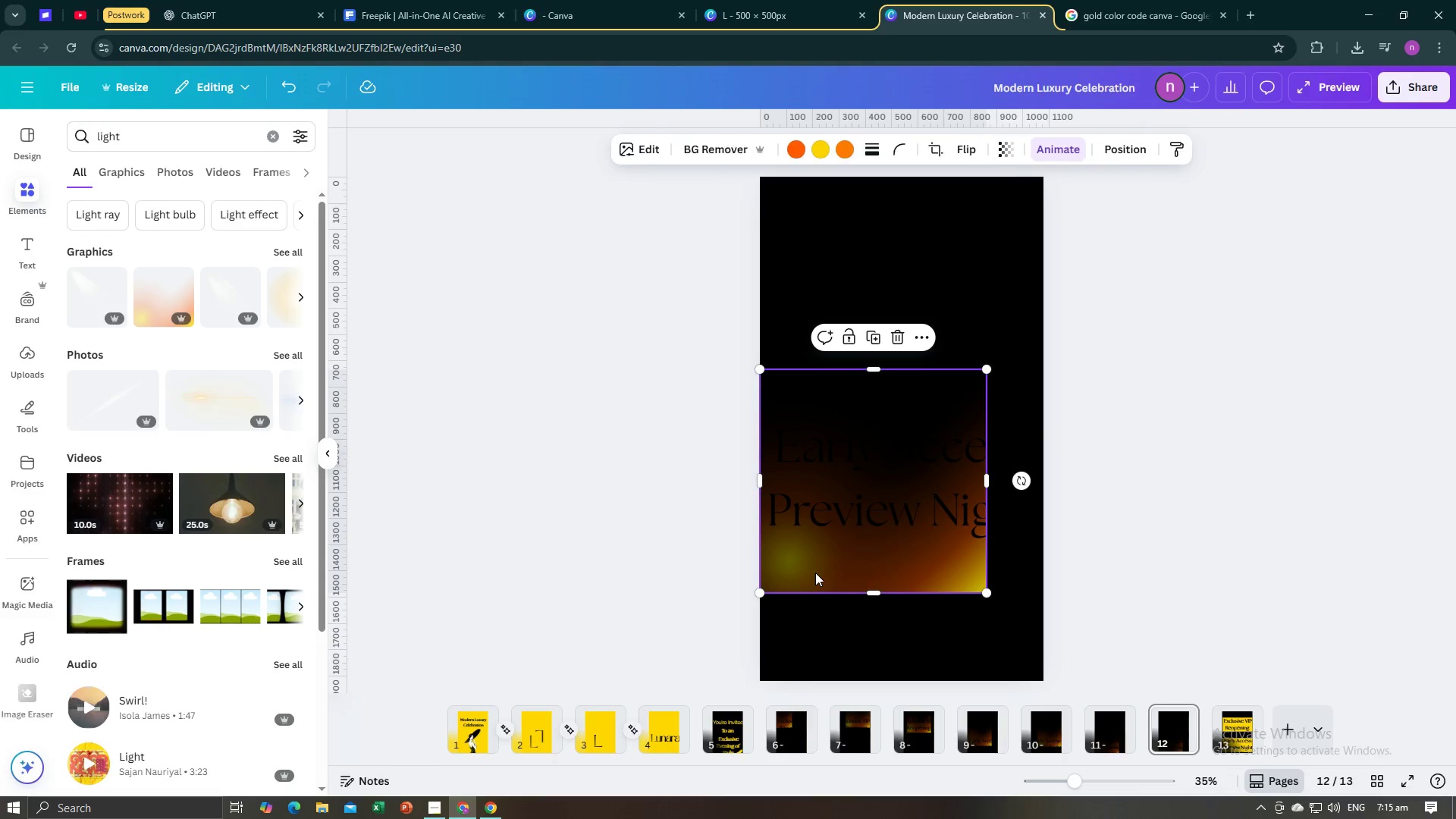 
left_click_drag(start_coordinate=[802, 572], to_coordinate=[858, 572])
 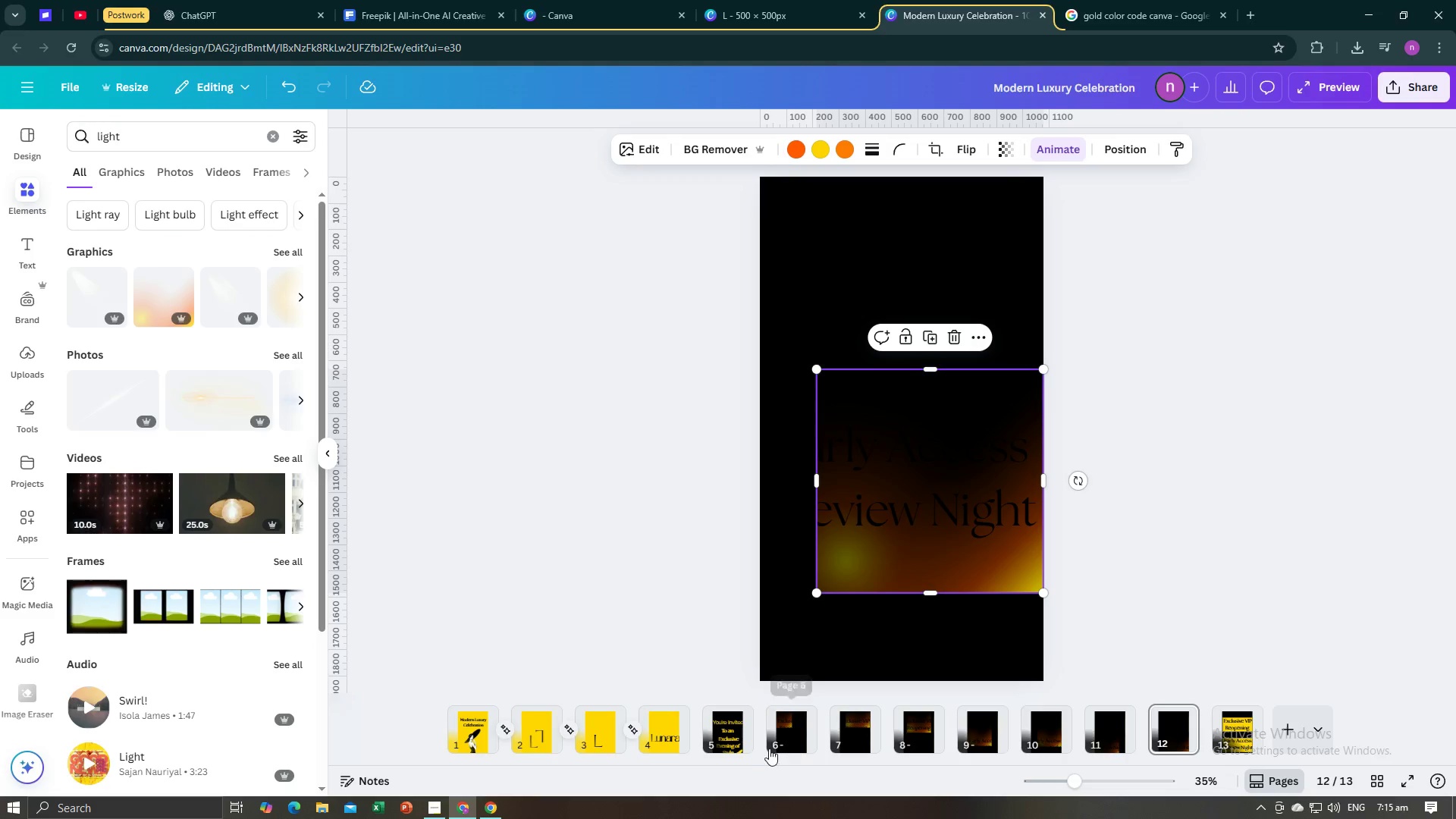 
wait(5.52)
 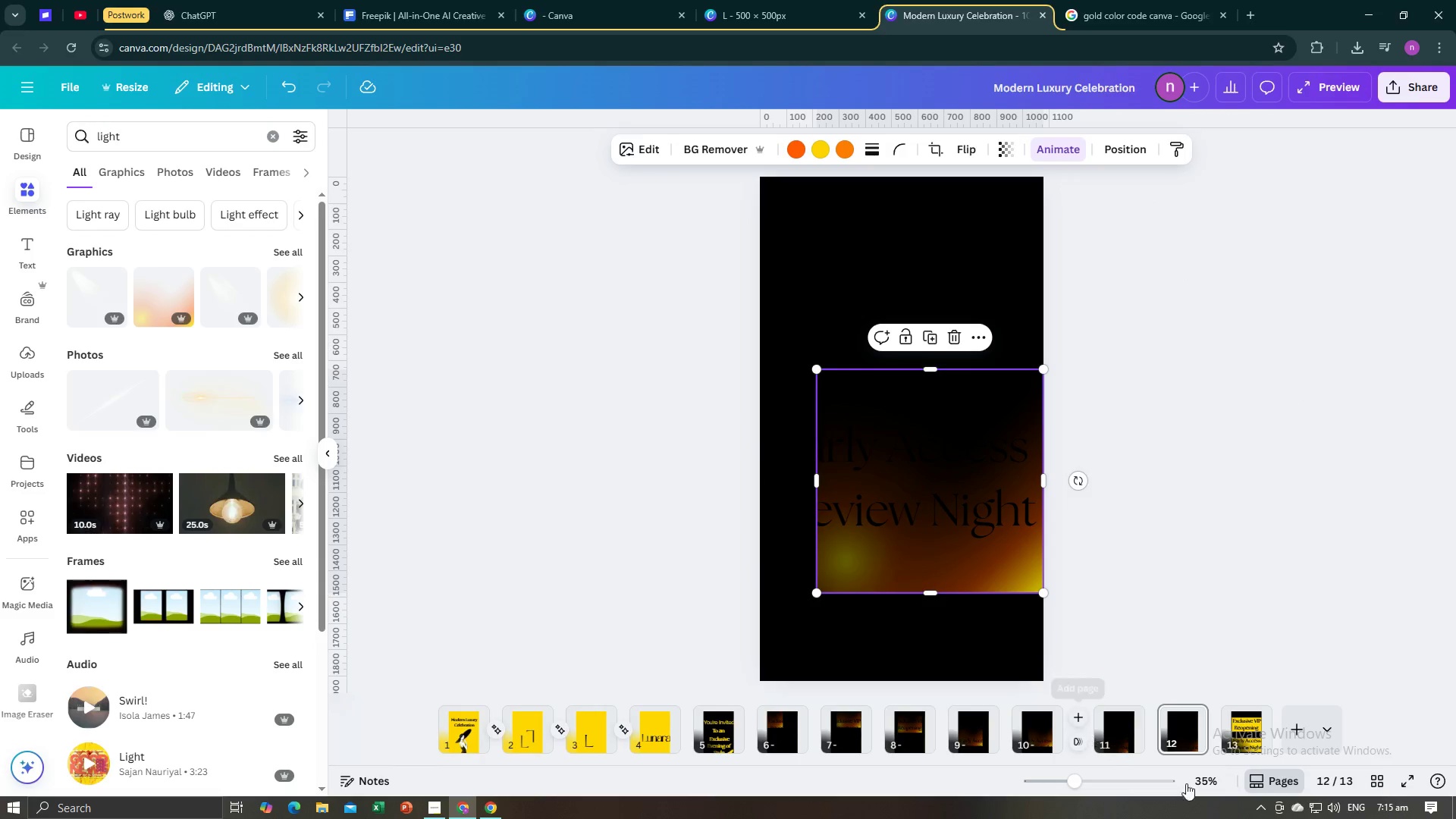 
left_click([692, 738])
 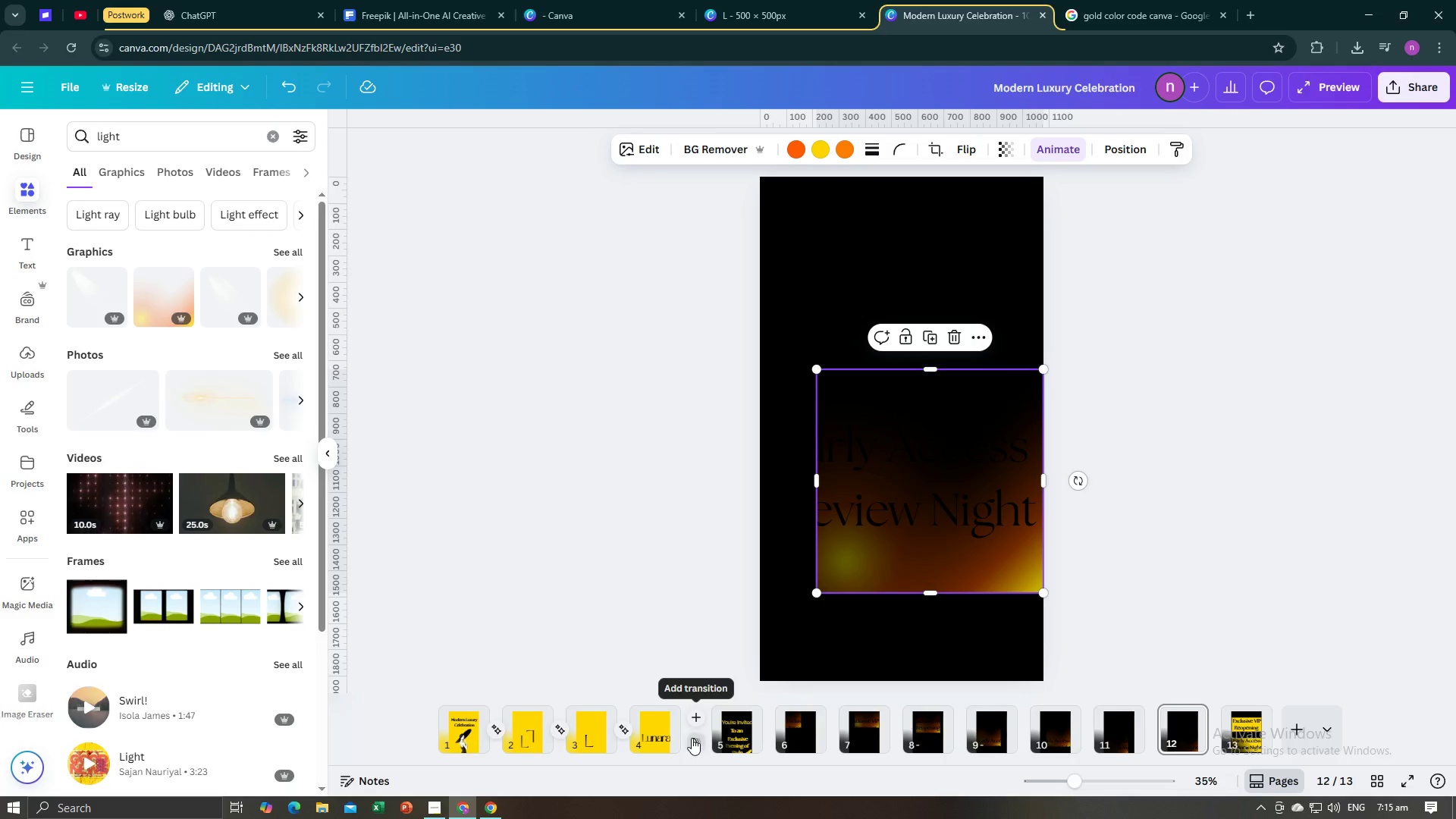 
left_click([692, 738])
 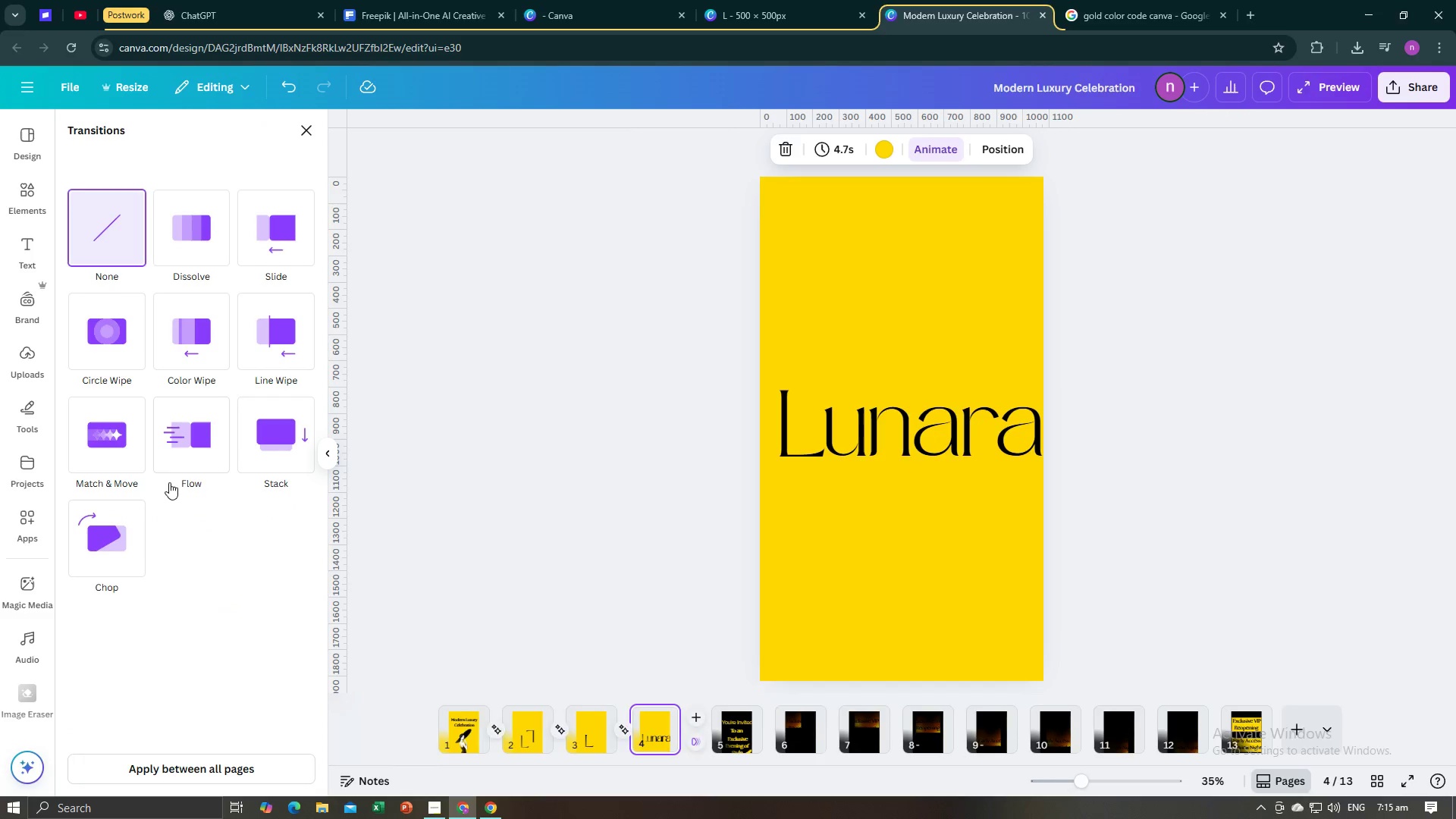 
left_click([137, 444])
 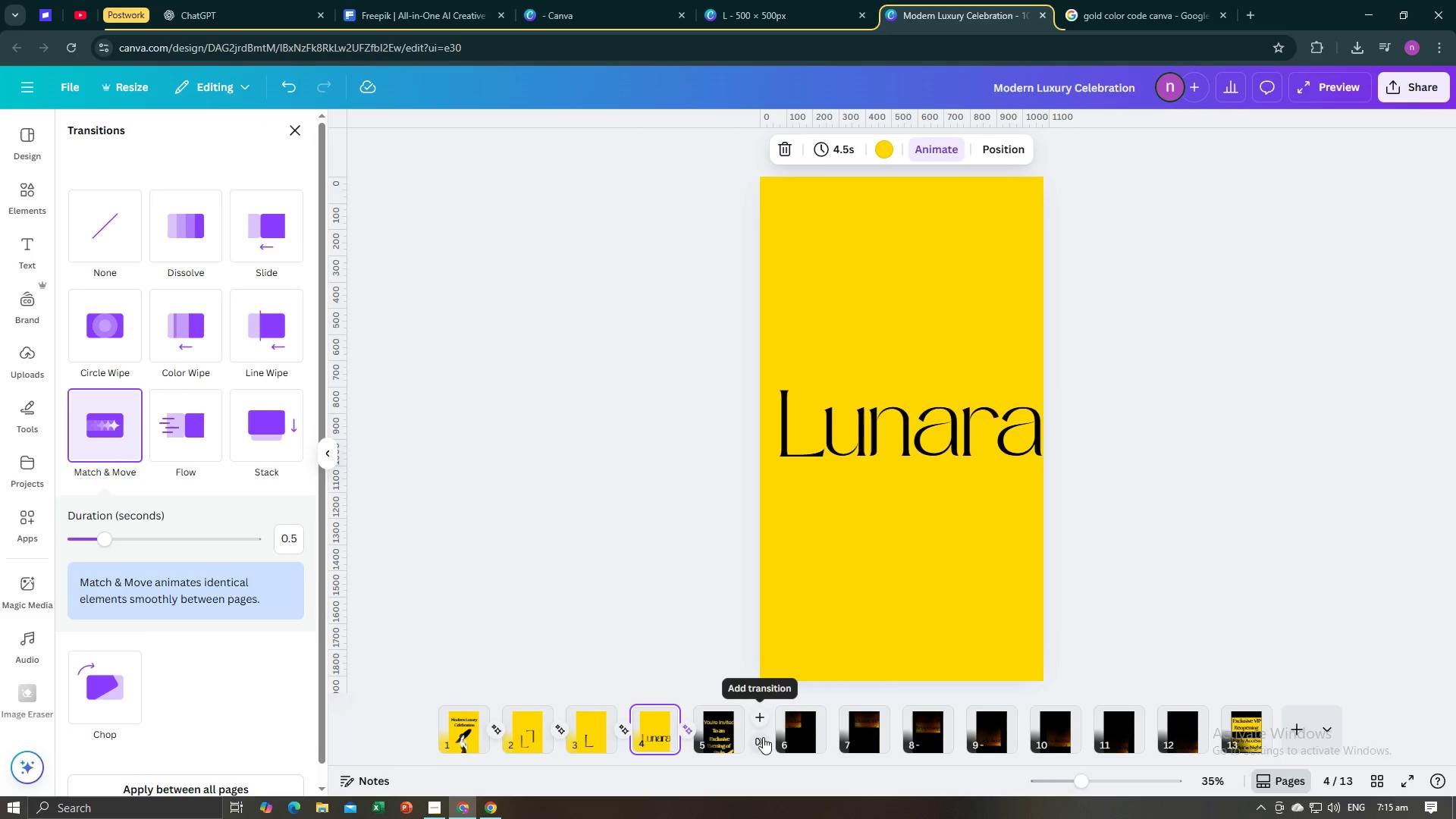 
left_click([763, 737])
 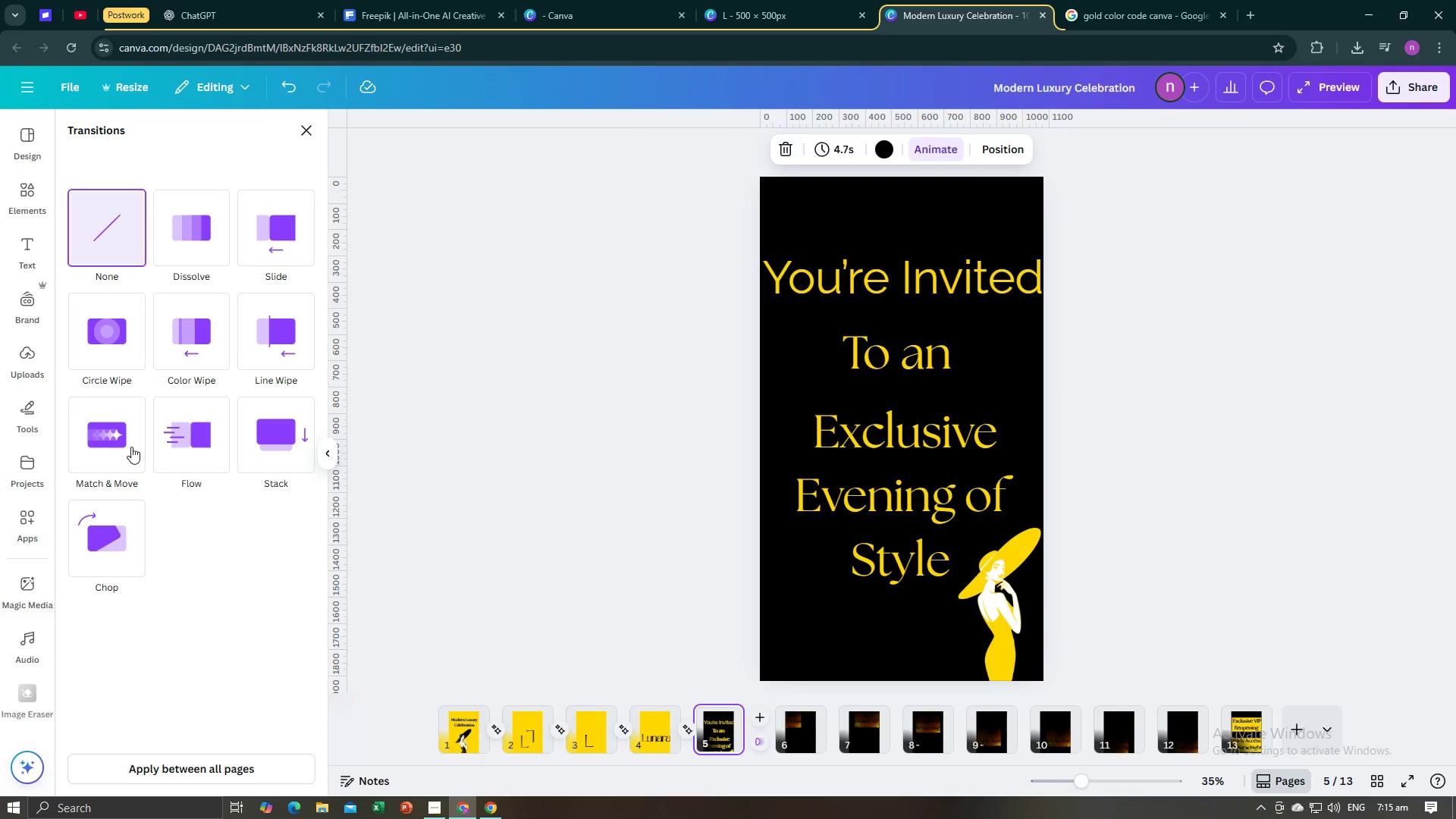 
left_click([128, 444])
 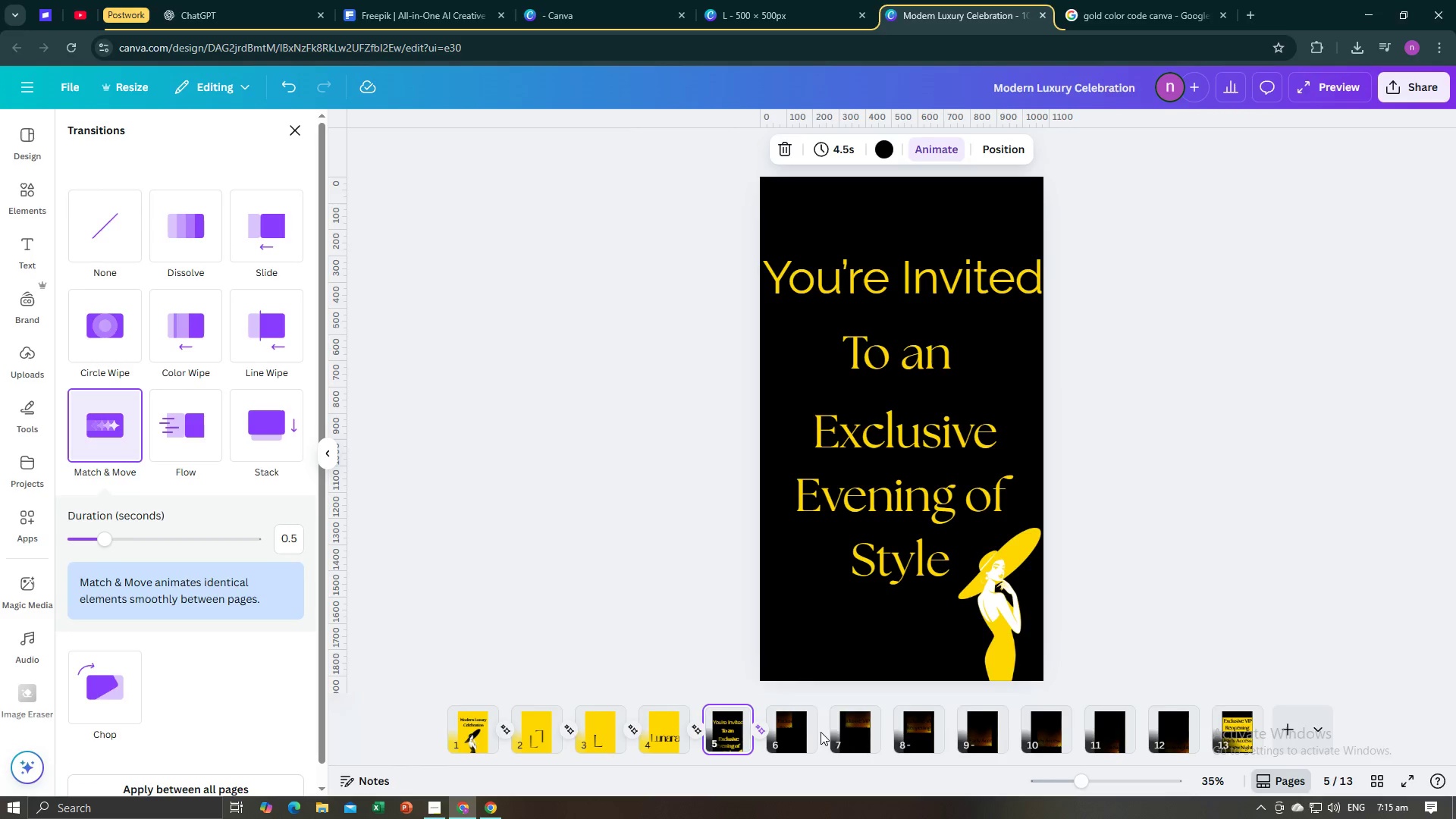 
left_click([821, 733])
 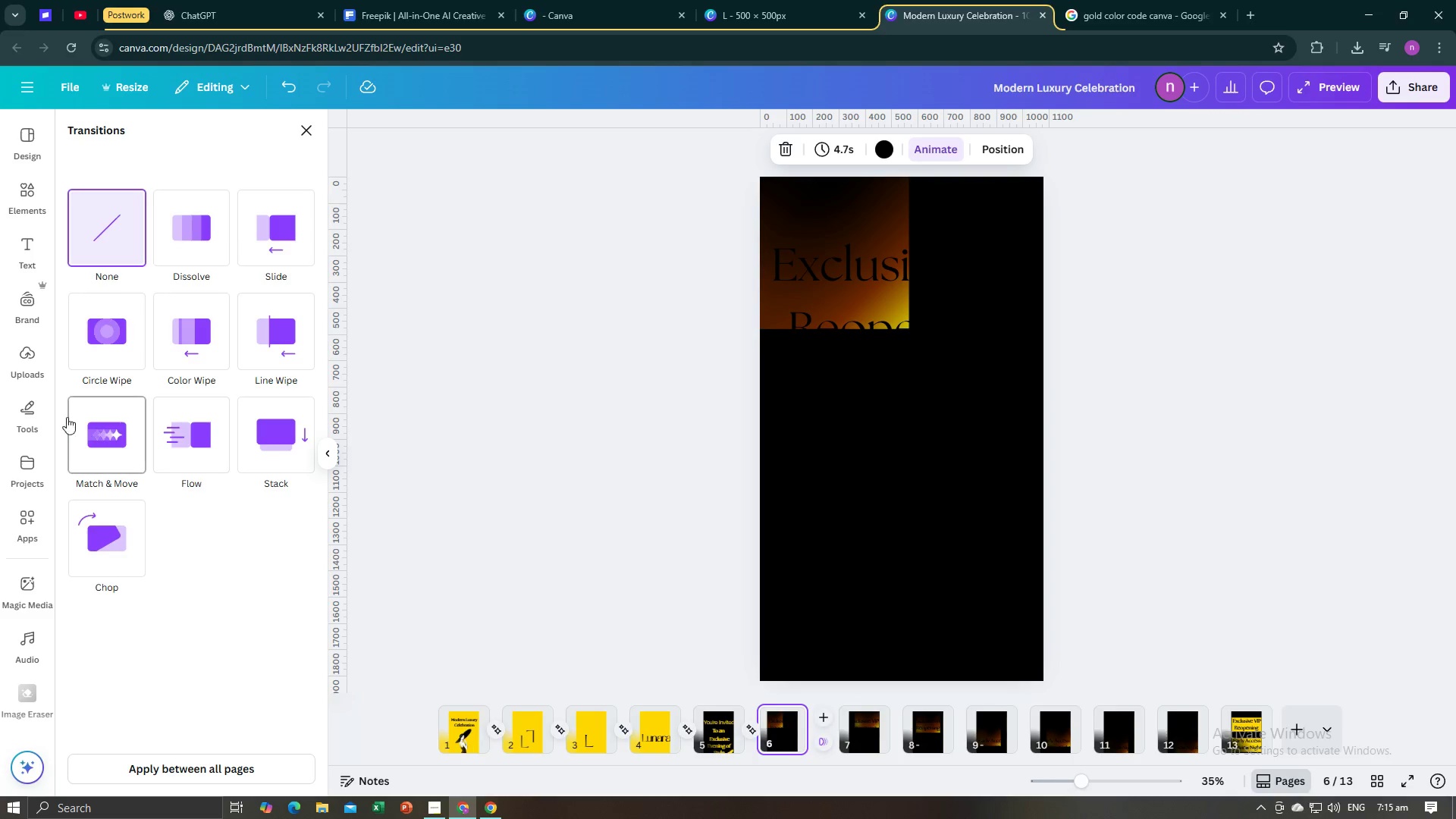 
left_click([107, 447])
 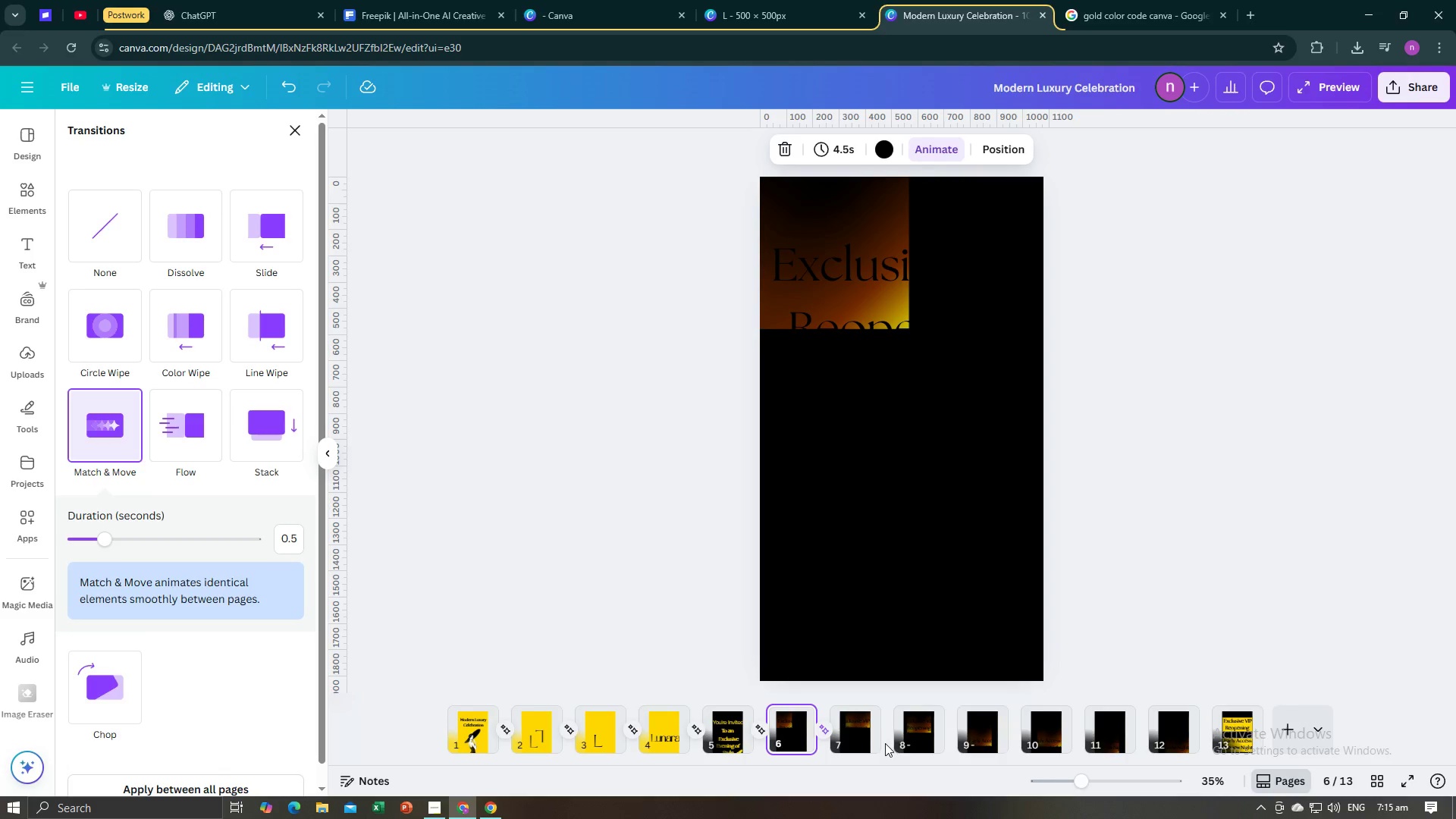 
left_click([885, 737])
 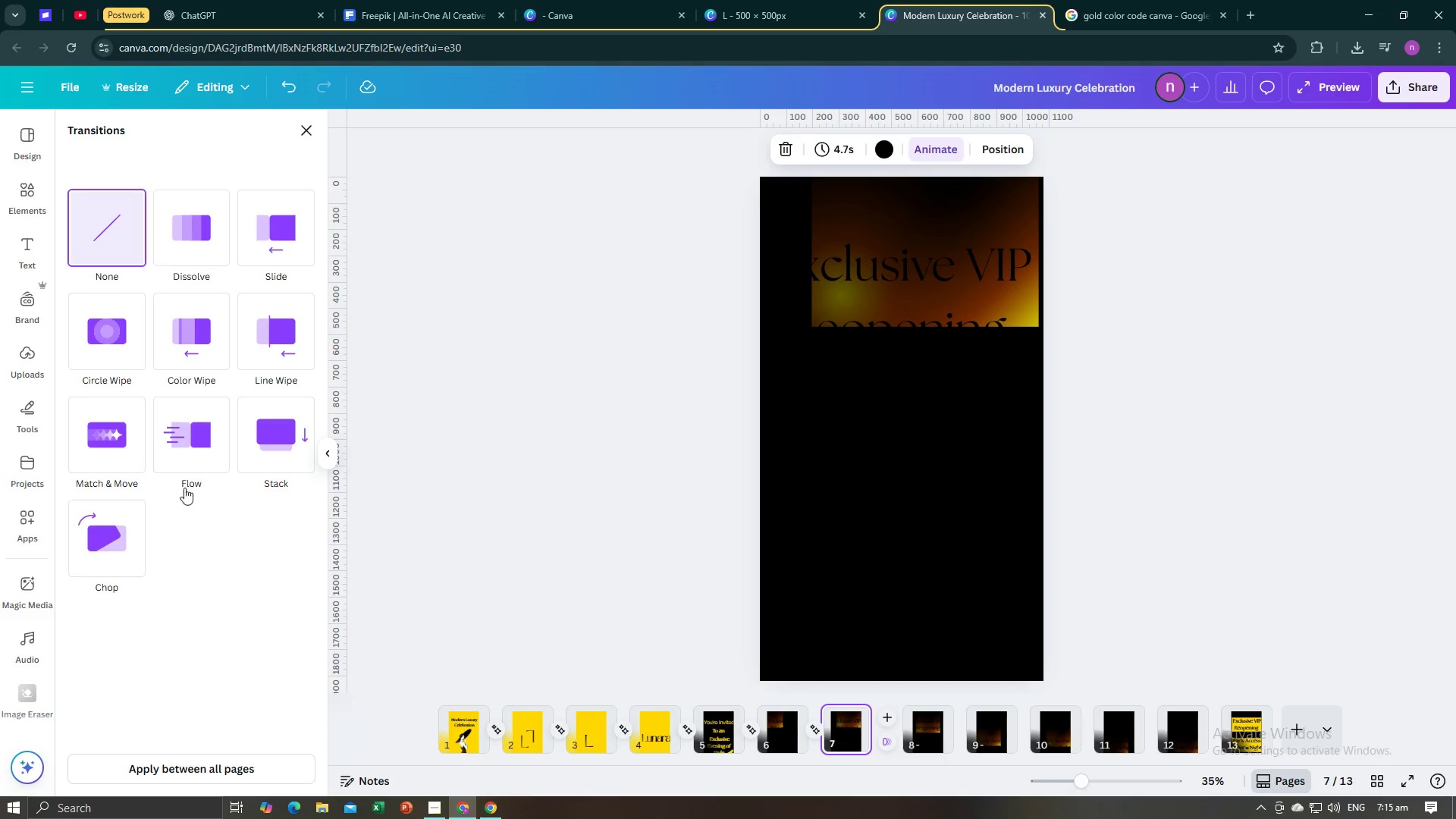 
left_click([109, 439])
 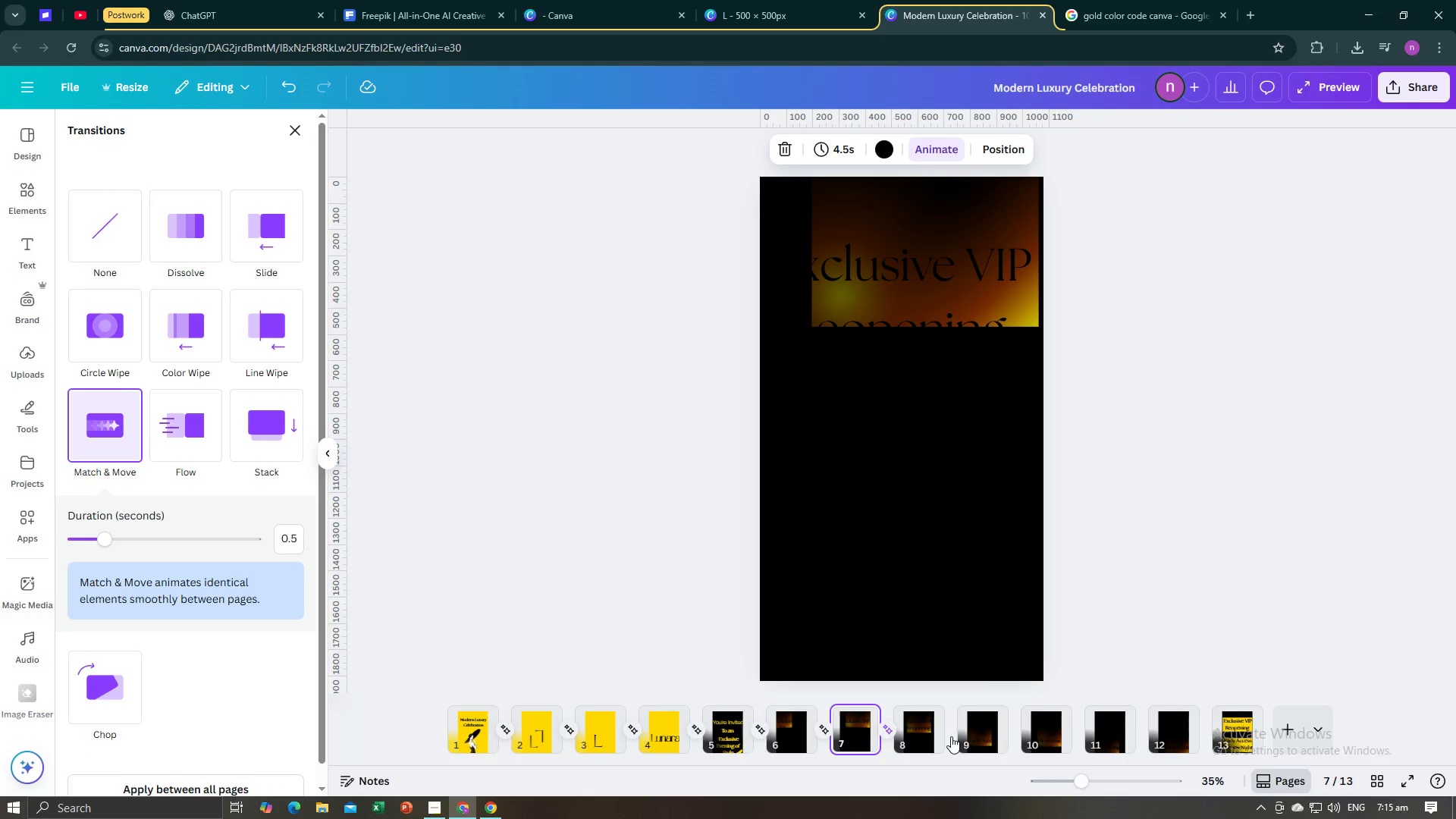 
left_click([951, 736])
 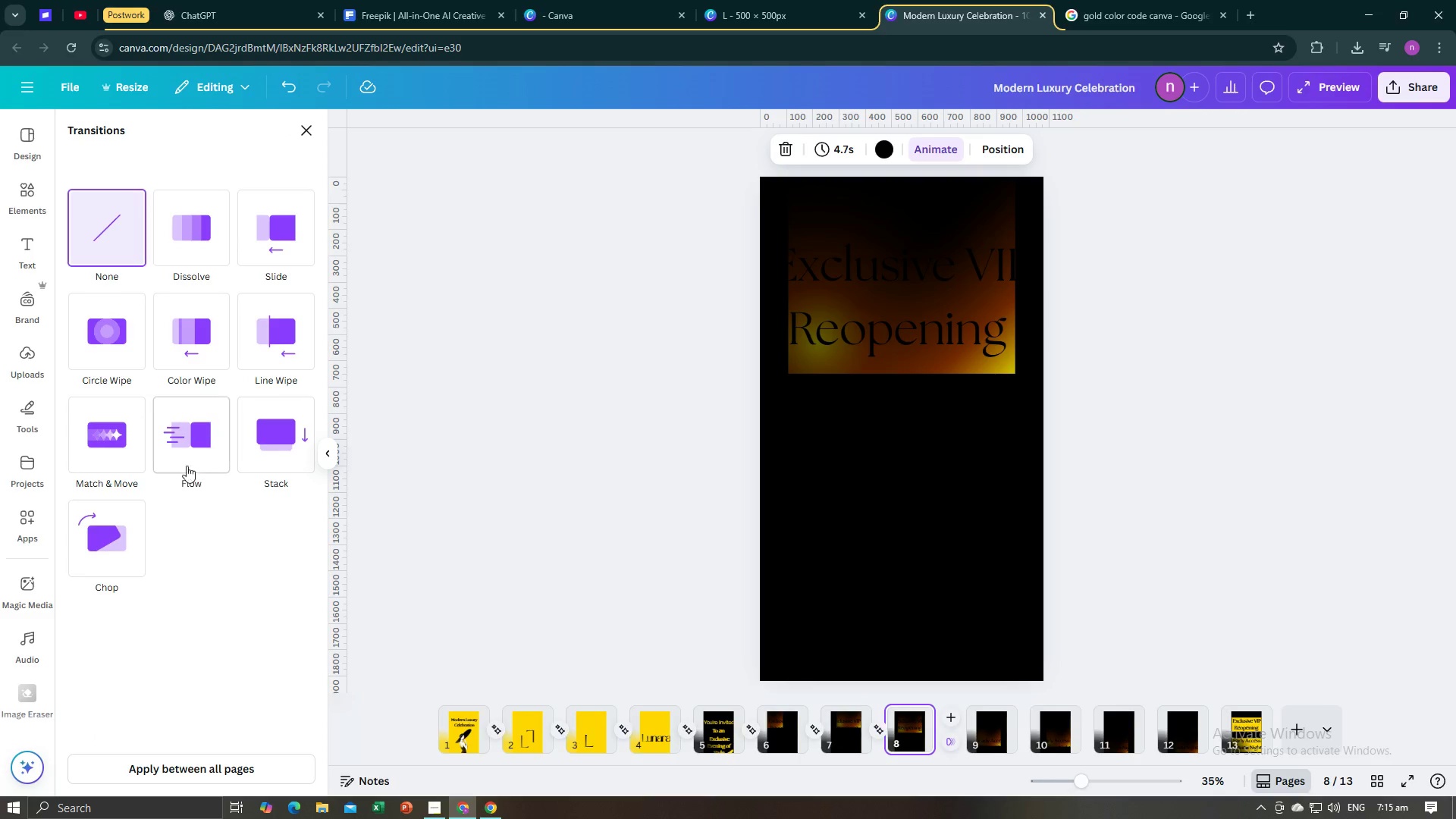 
left_click([123, 448])
 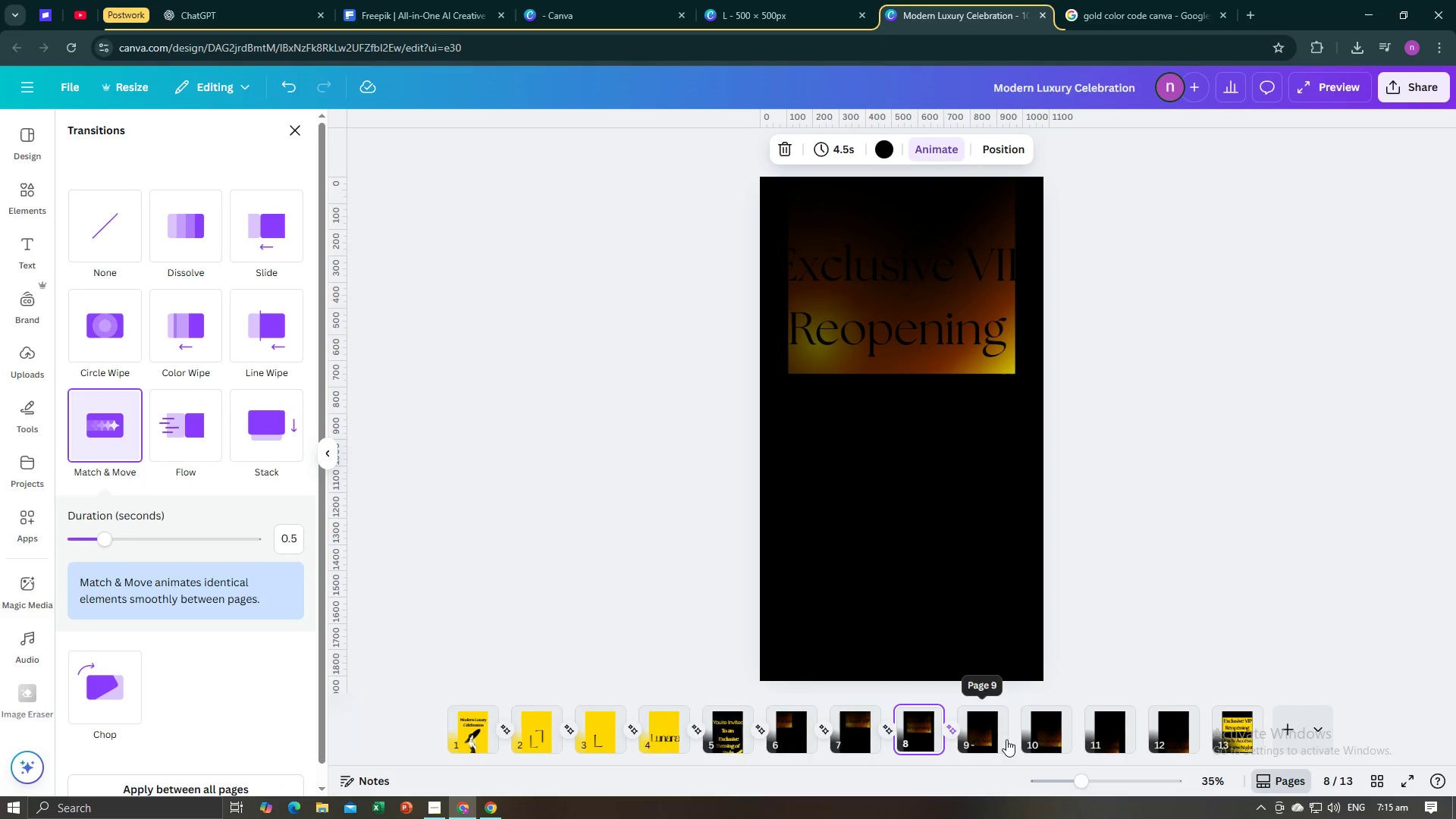 
left_click([1011, 736])
 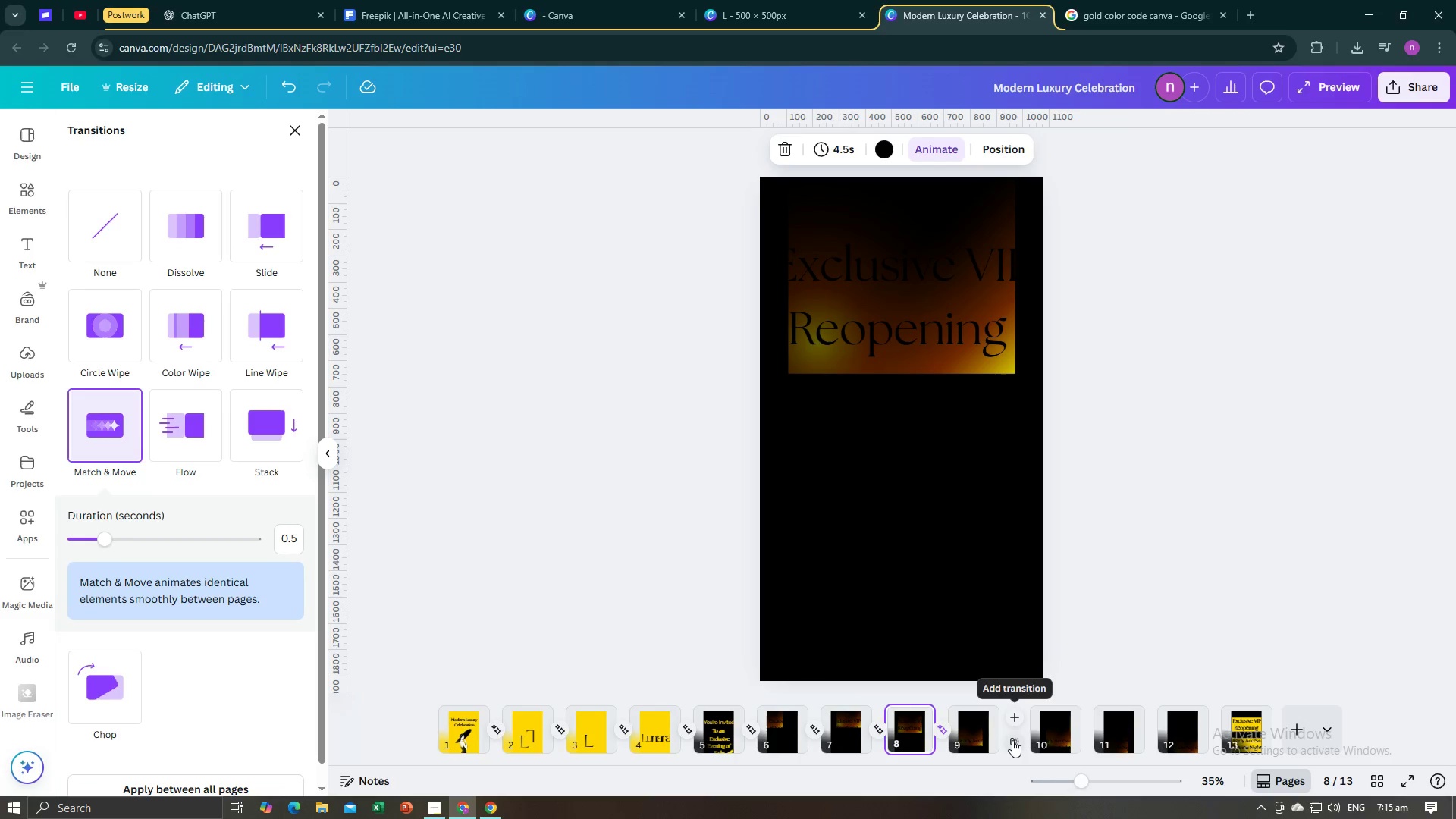 
left_click([1012, 740])
 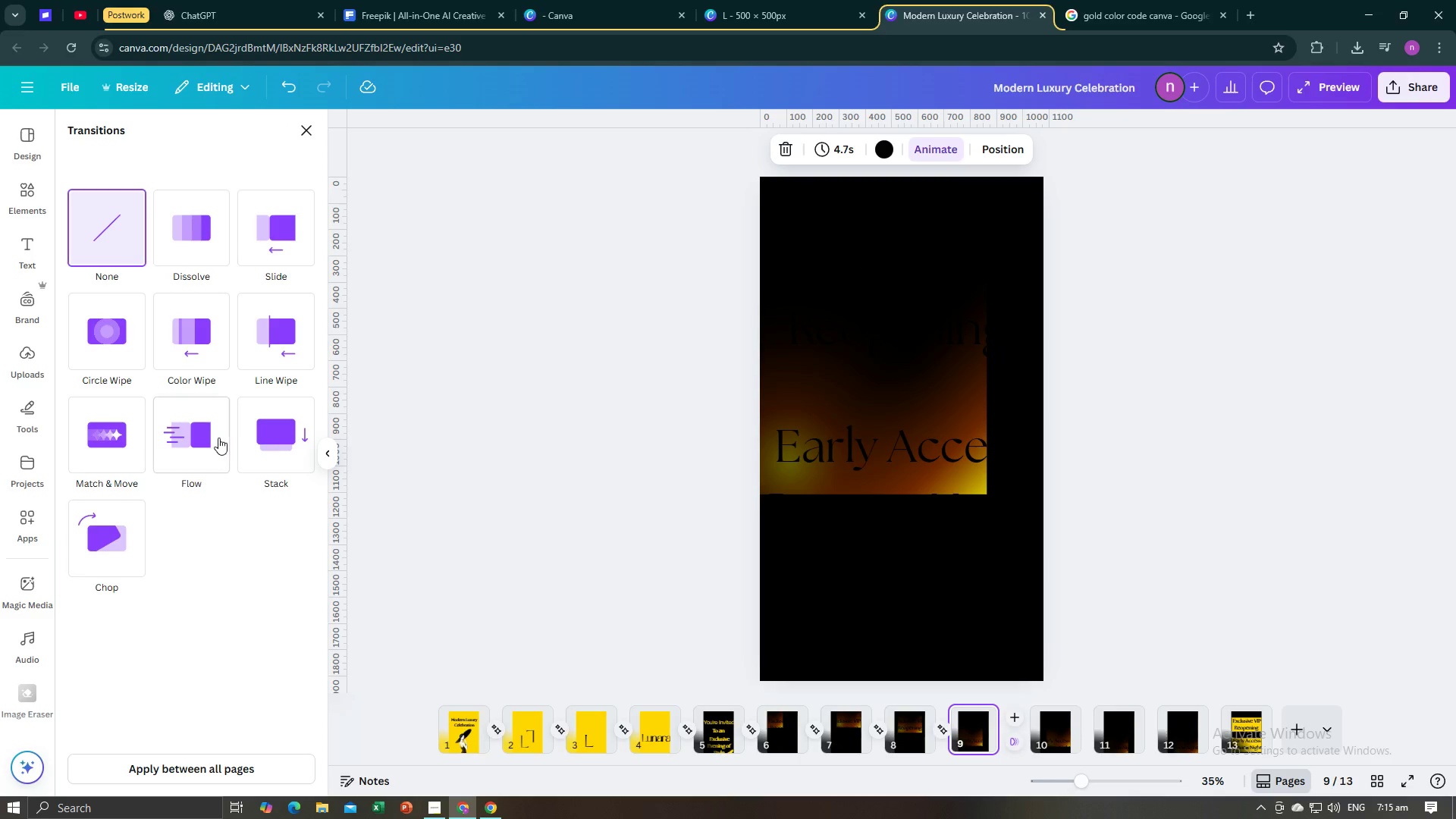 
left_click([113, 453])
 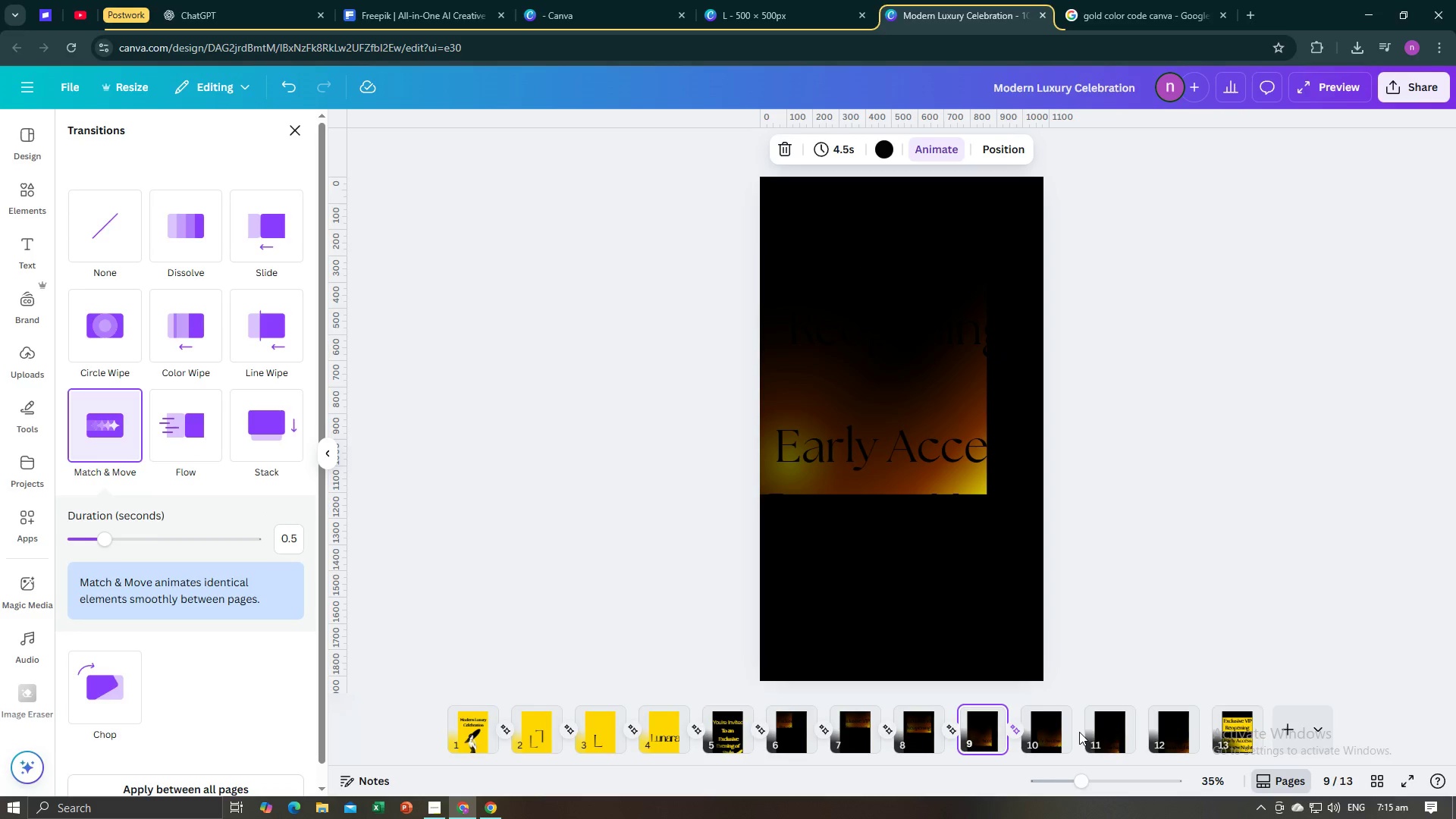 
left_click([1079, 732])
 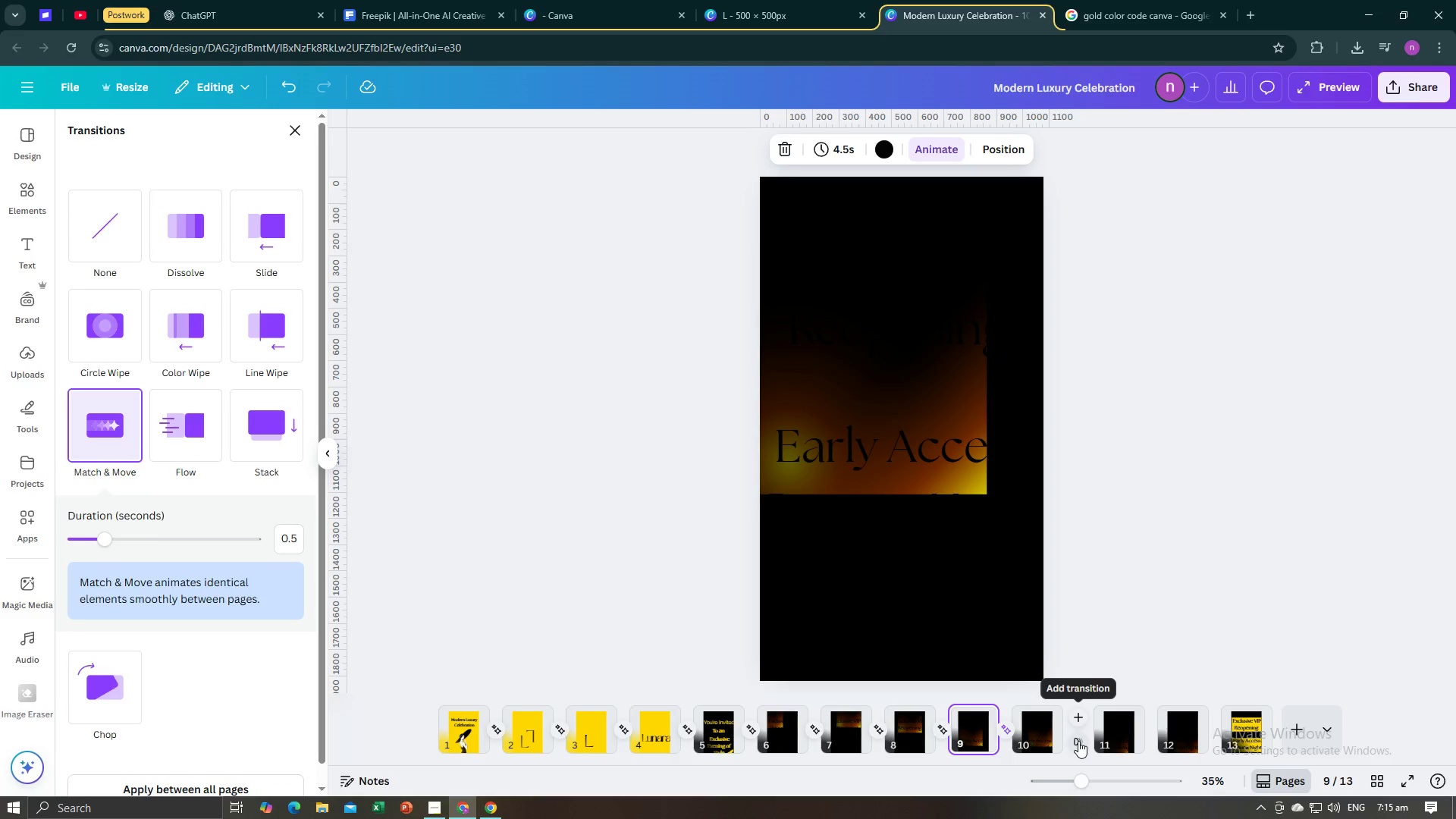 
left_click([1078, 741])
 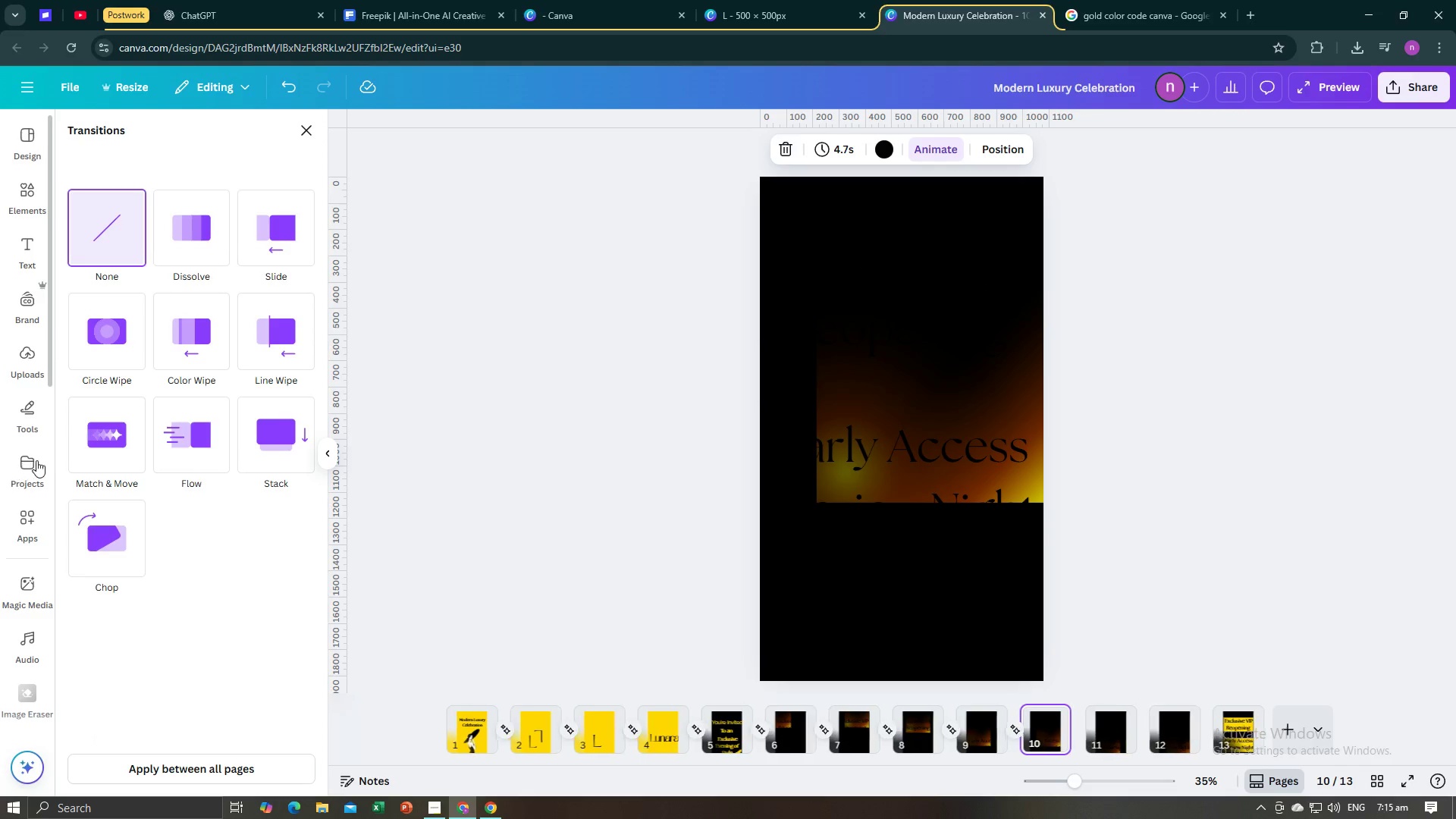 
left_click([89, 453])
 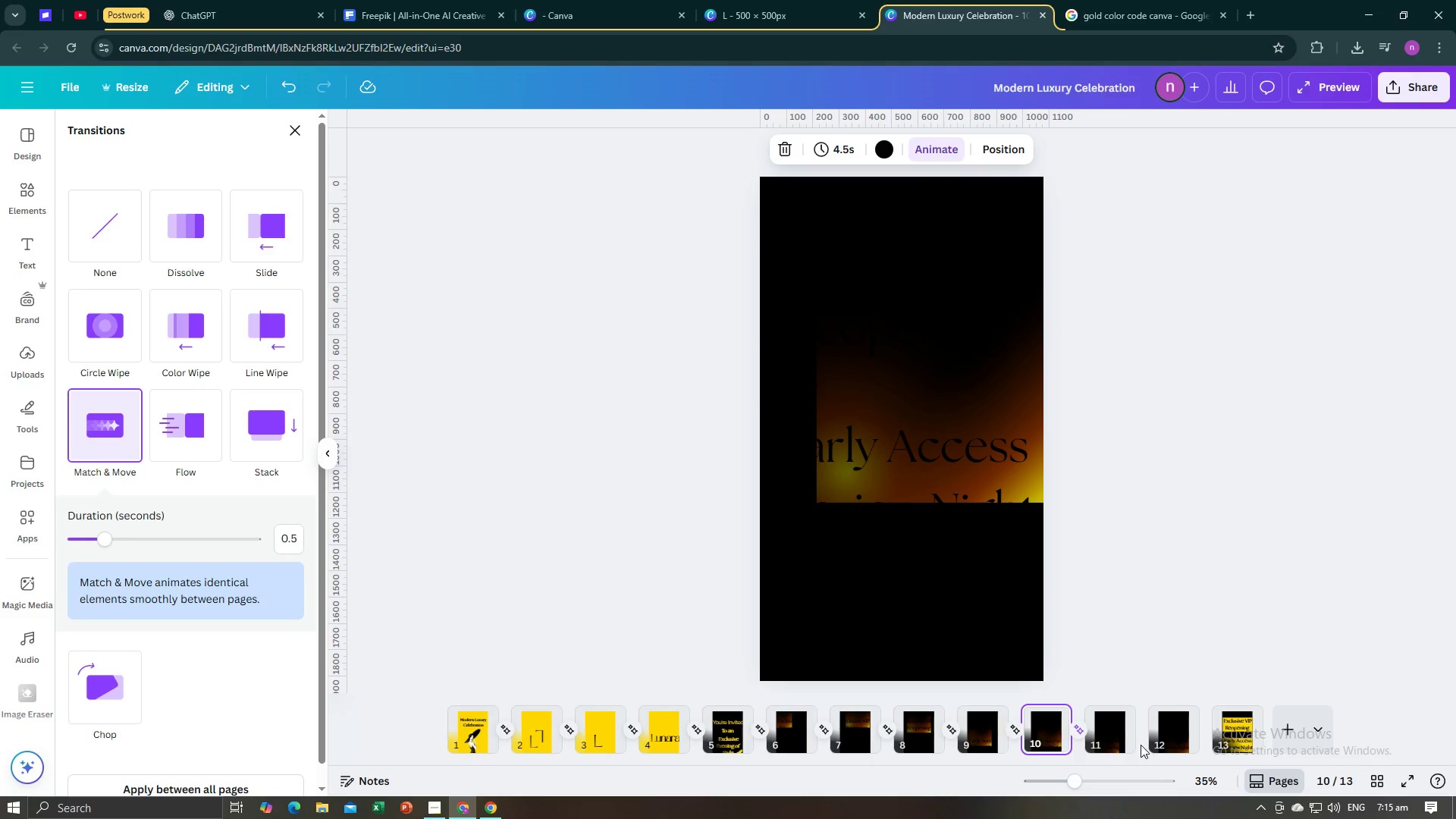 
left_click([1138, 740])
 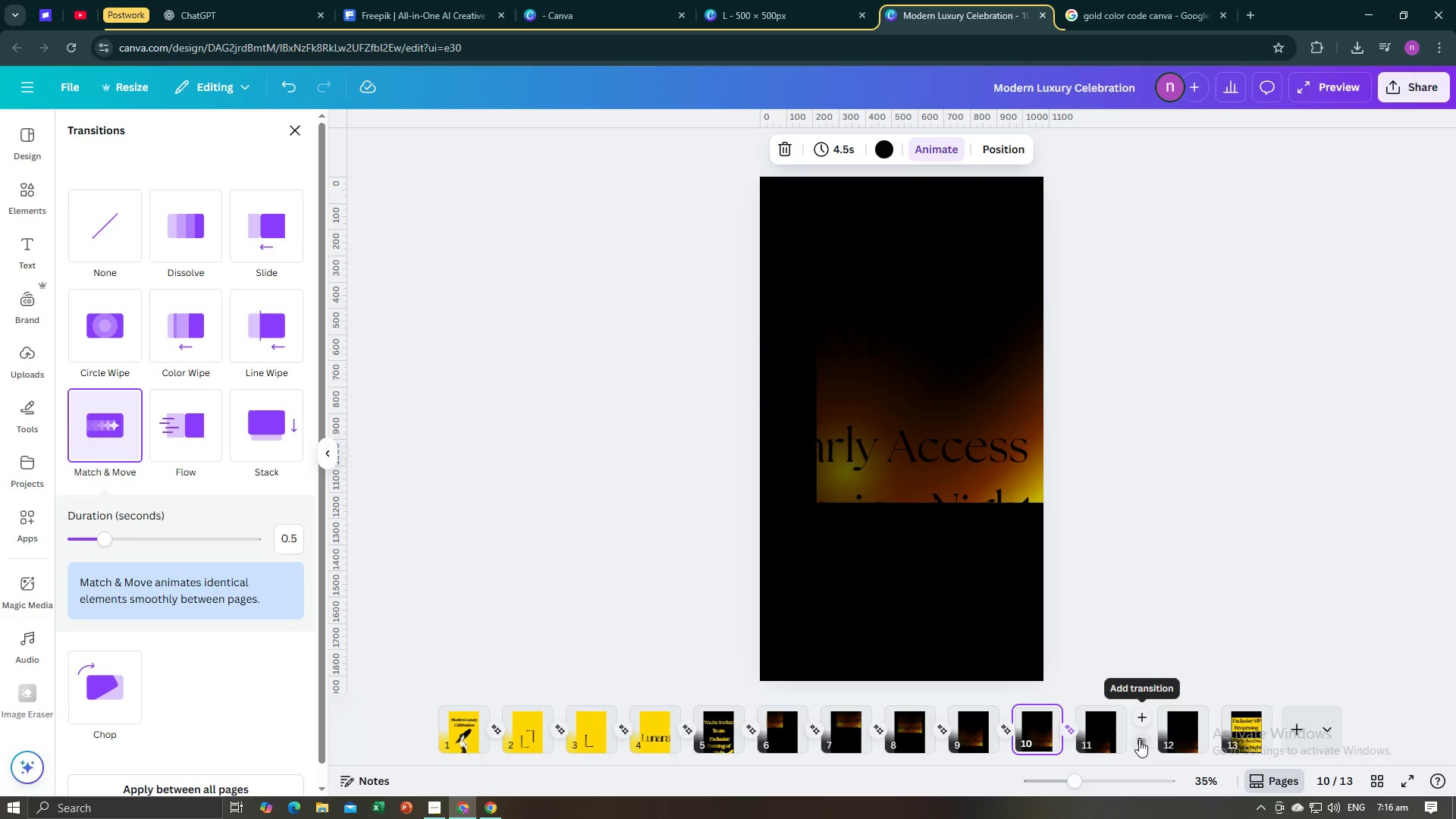 
left_click([1139, 740])
 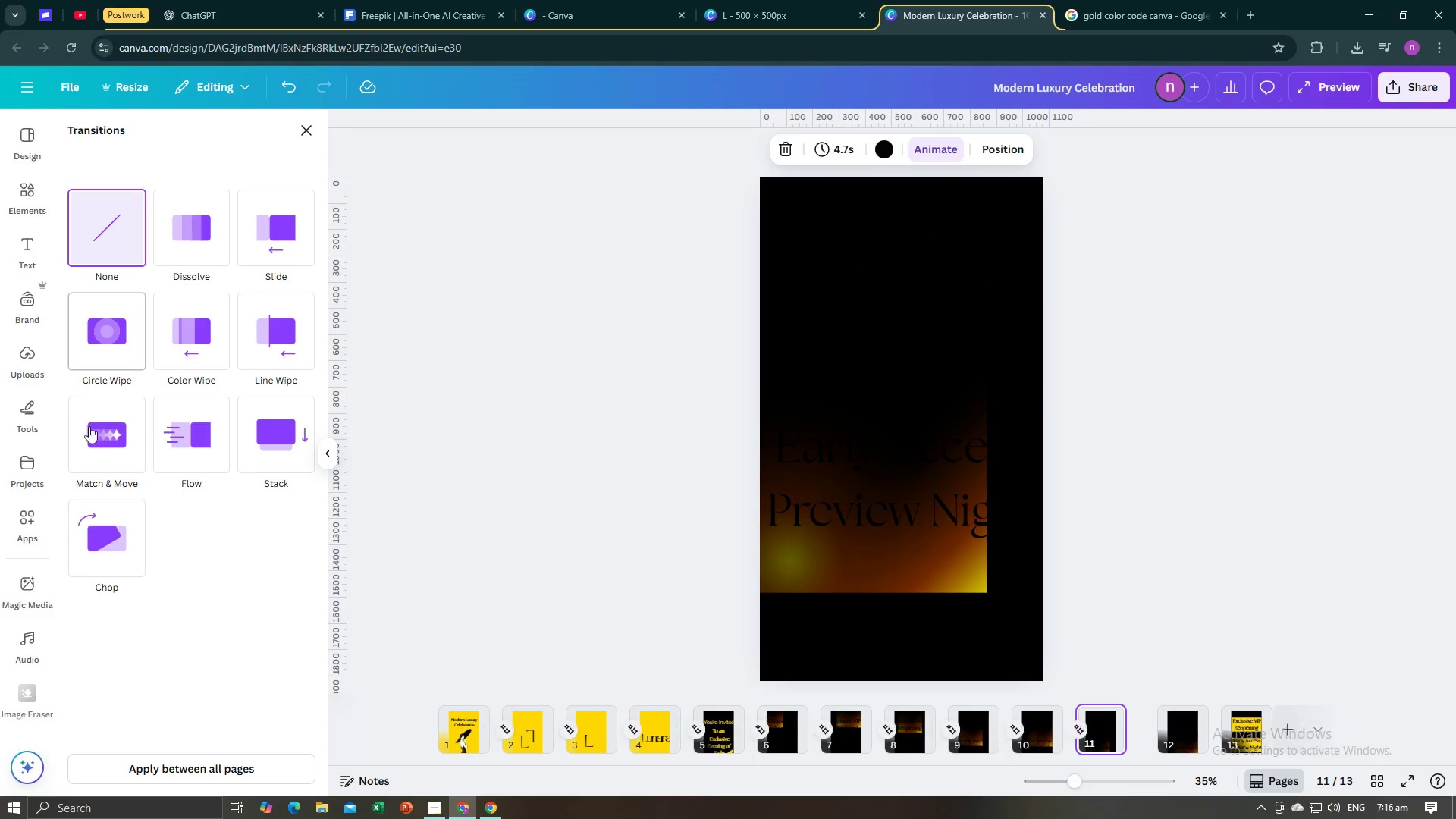 
left_click([110, 438])
 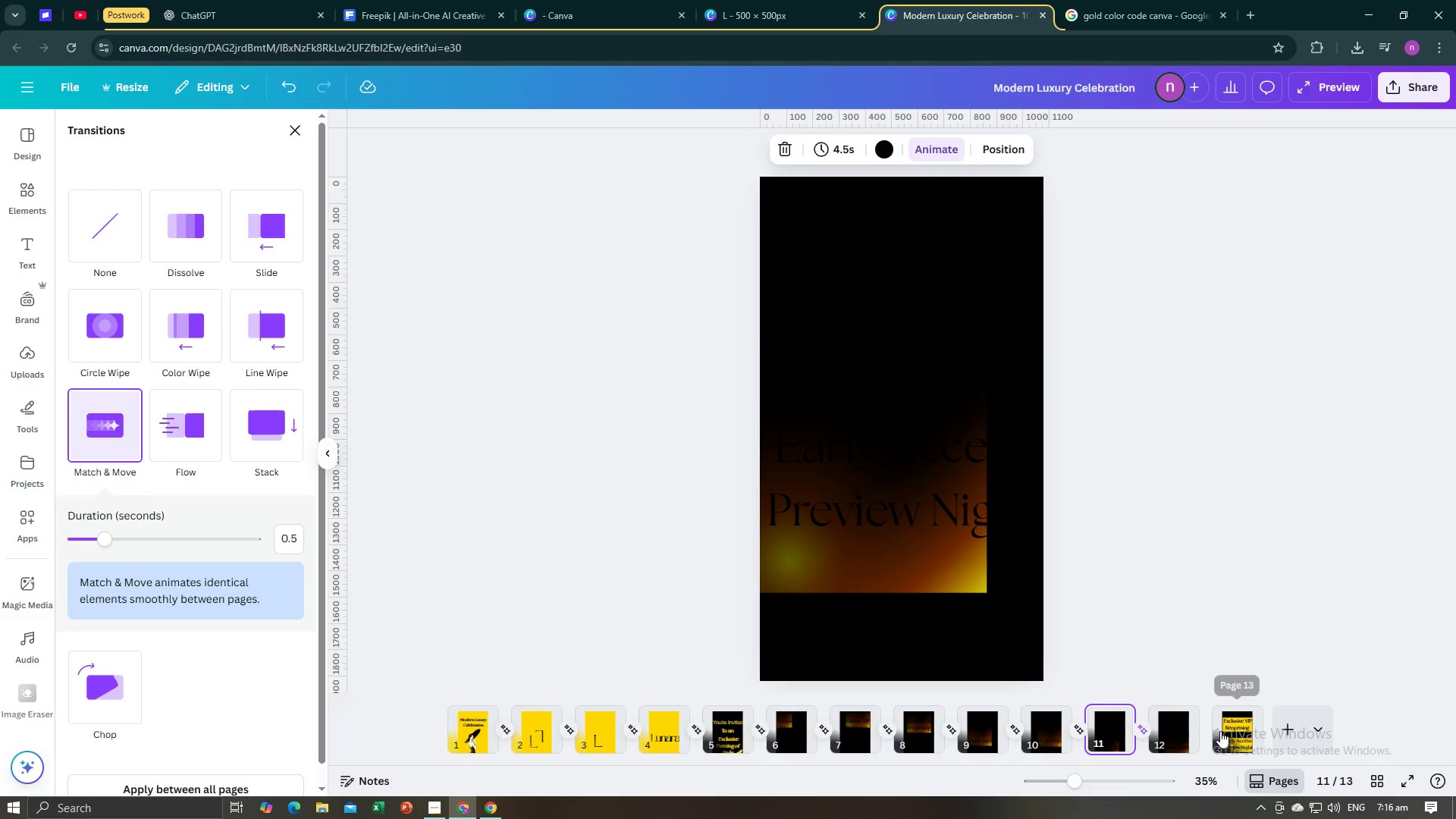 
left_click([1210, 731])
 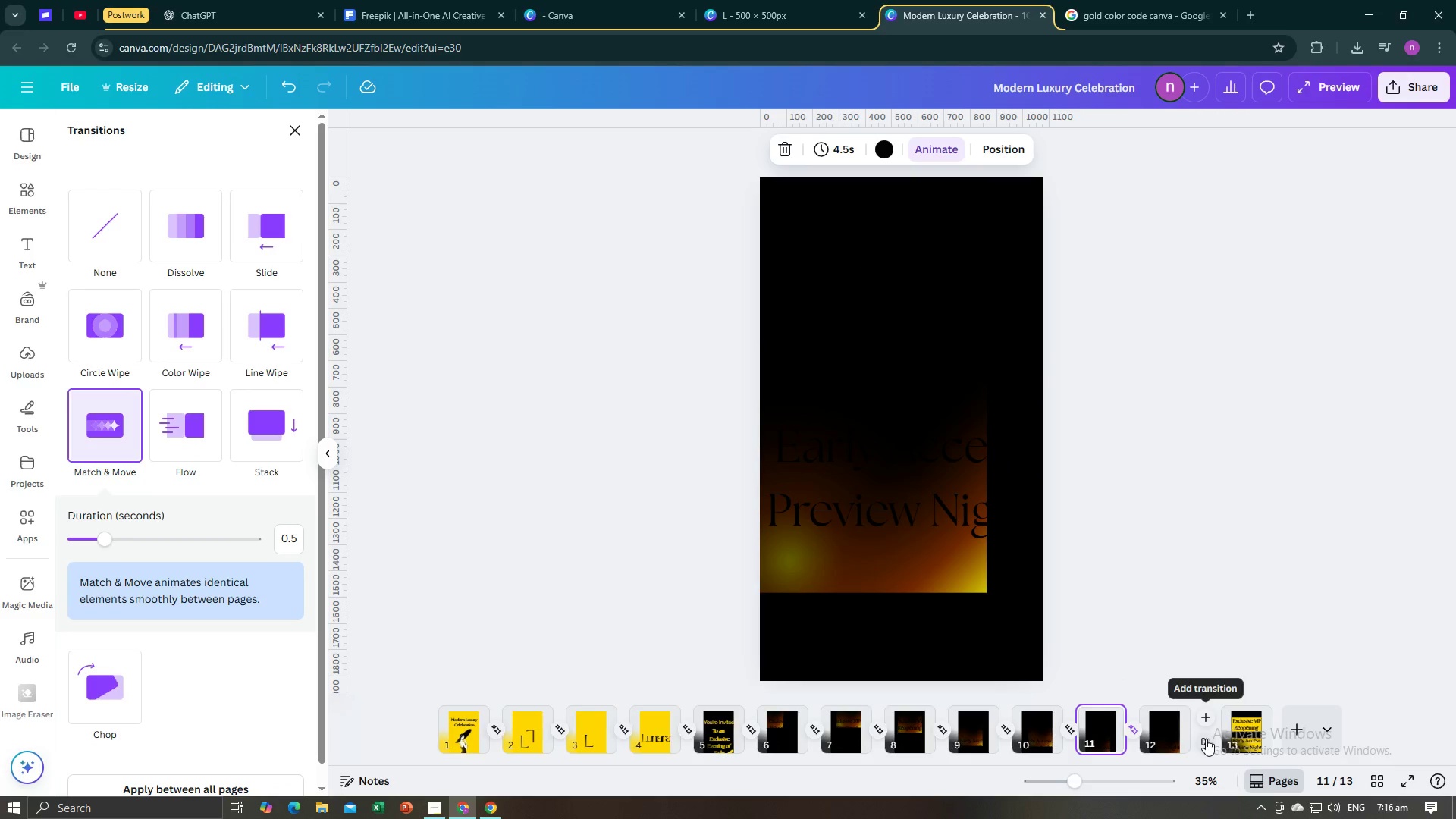 
left_click([1206, 739])
 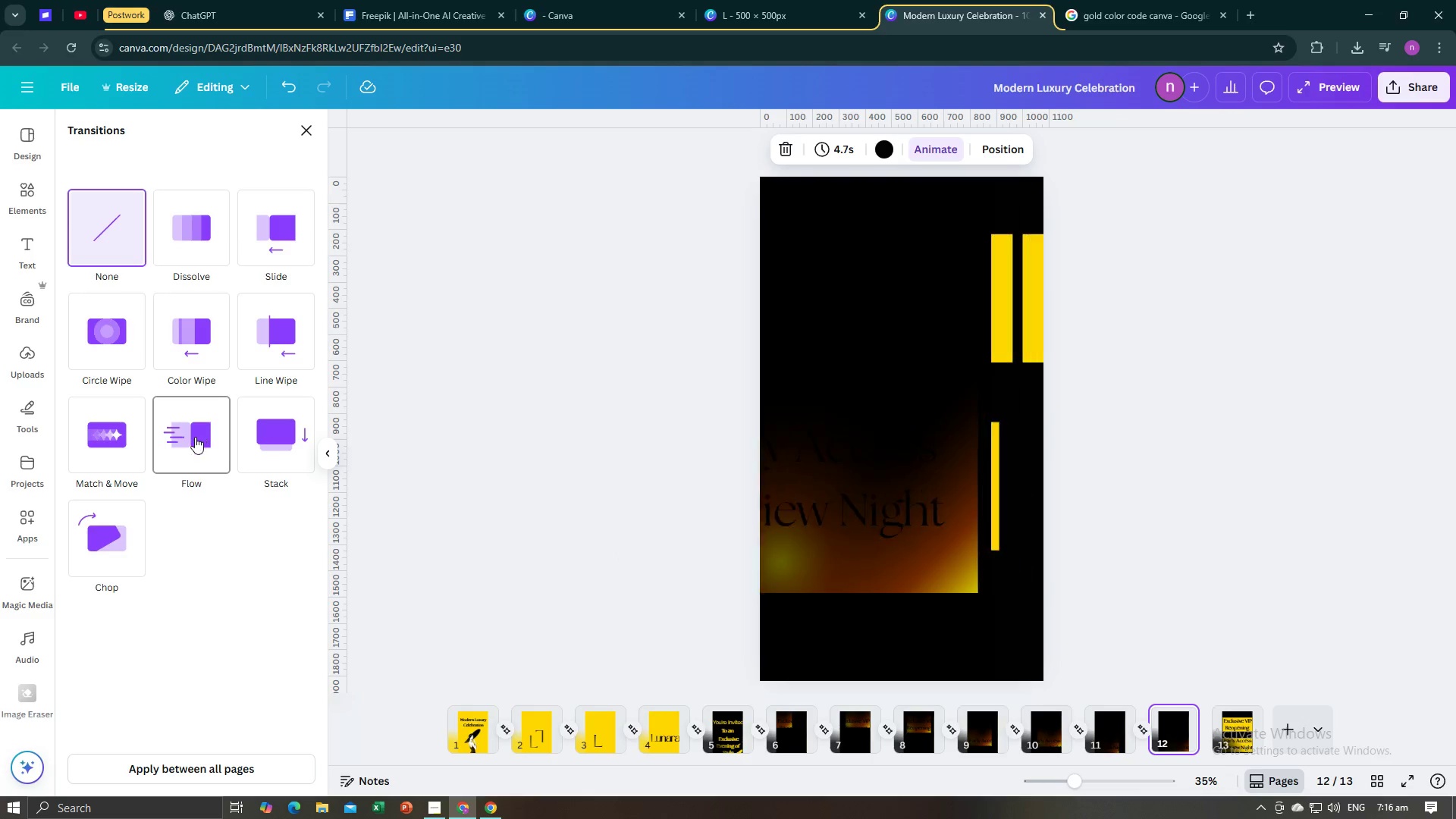 
left_click([105, 436])
 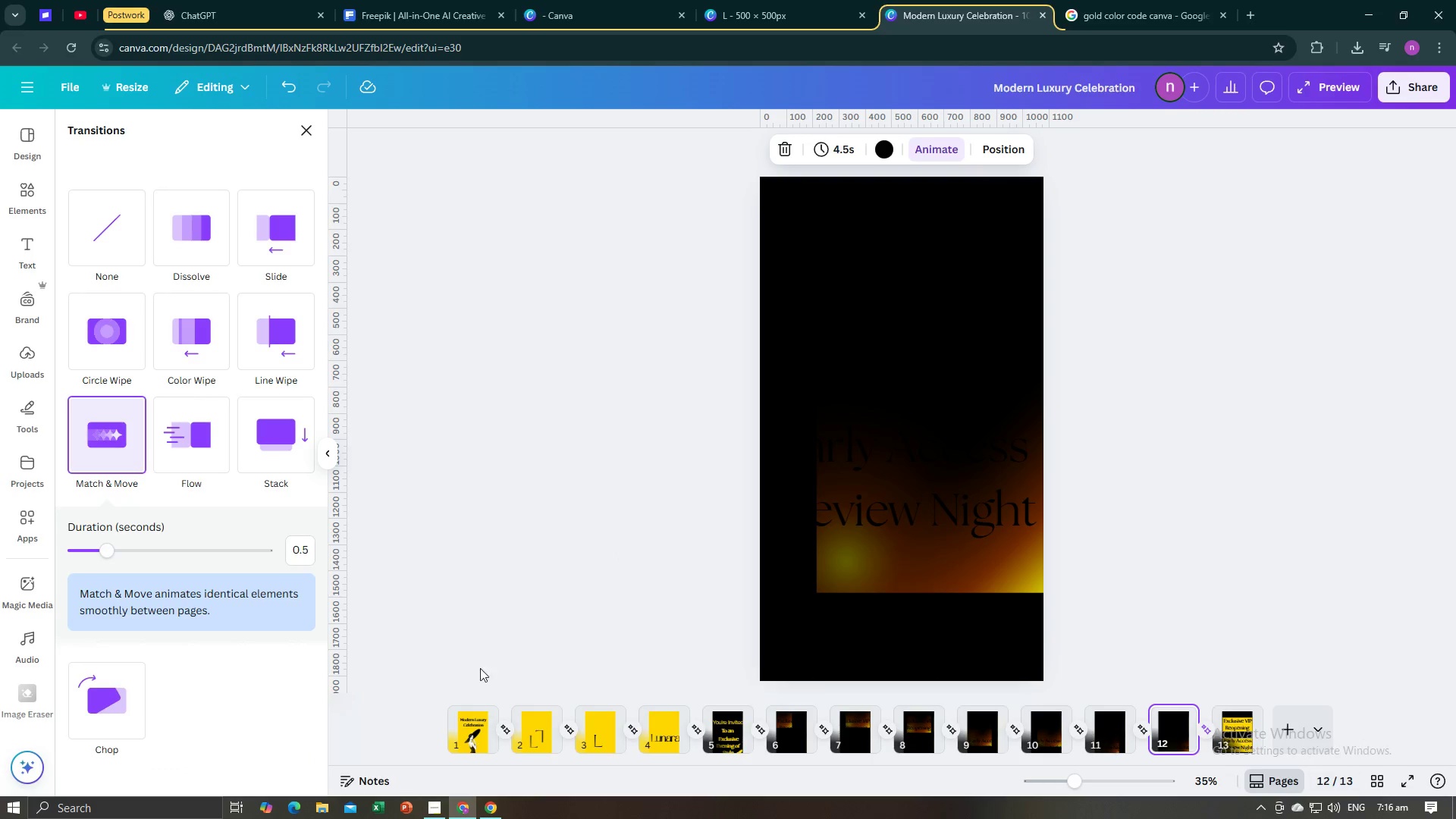 
left_click([460, 743])
 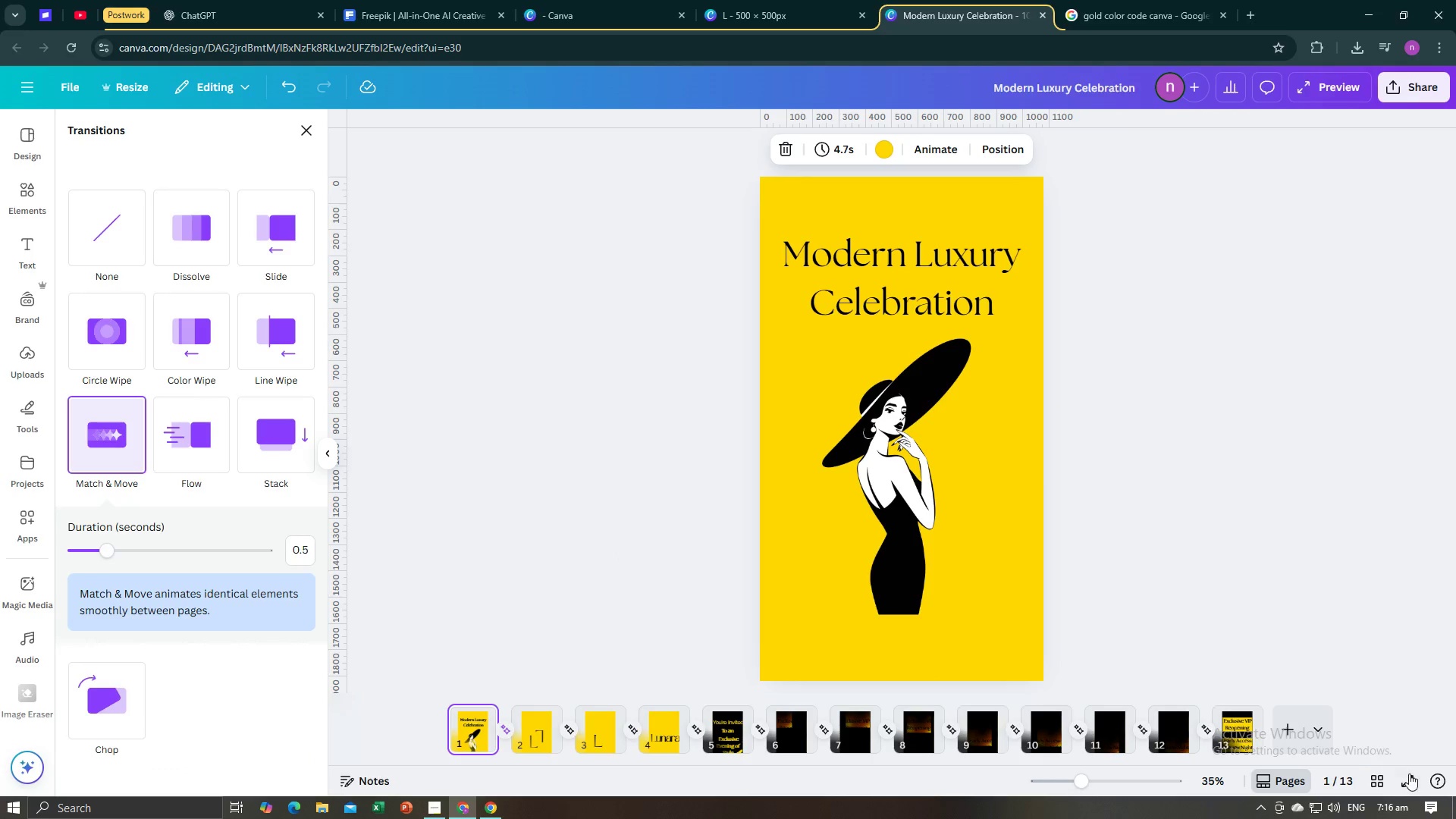 
left_click([1410, 777])
 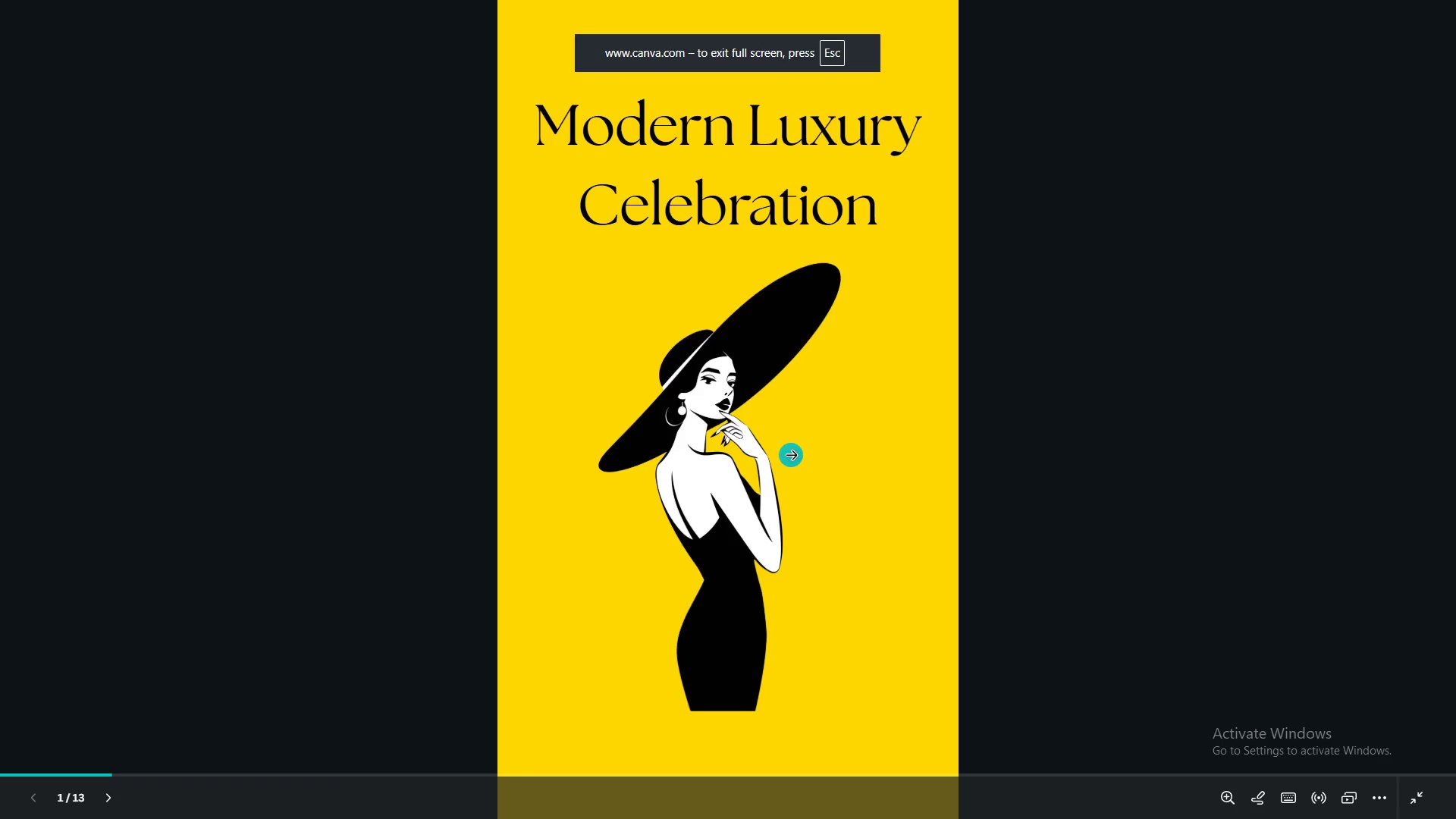 
key(ArrowRight)
 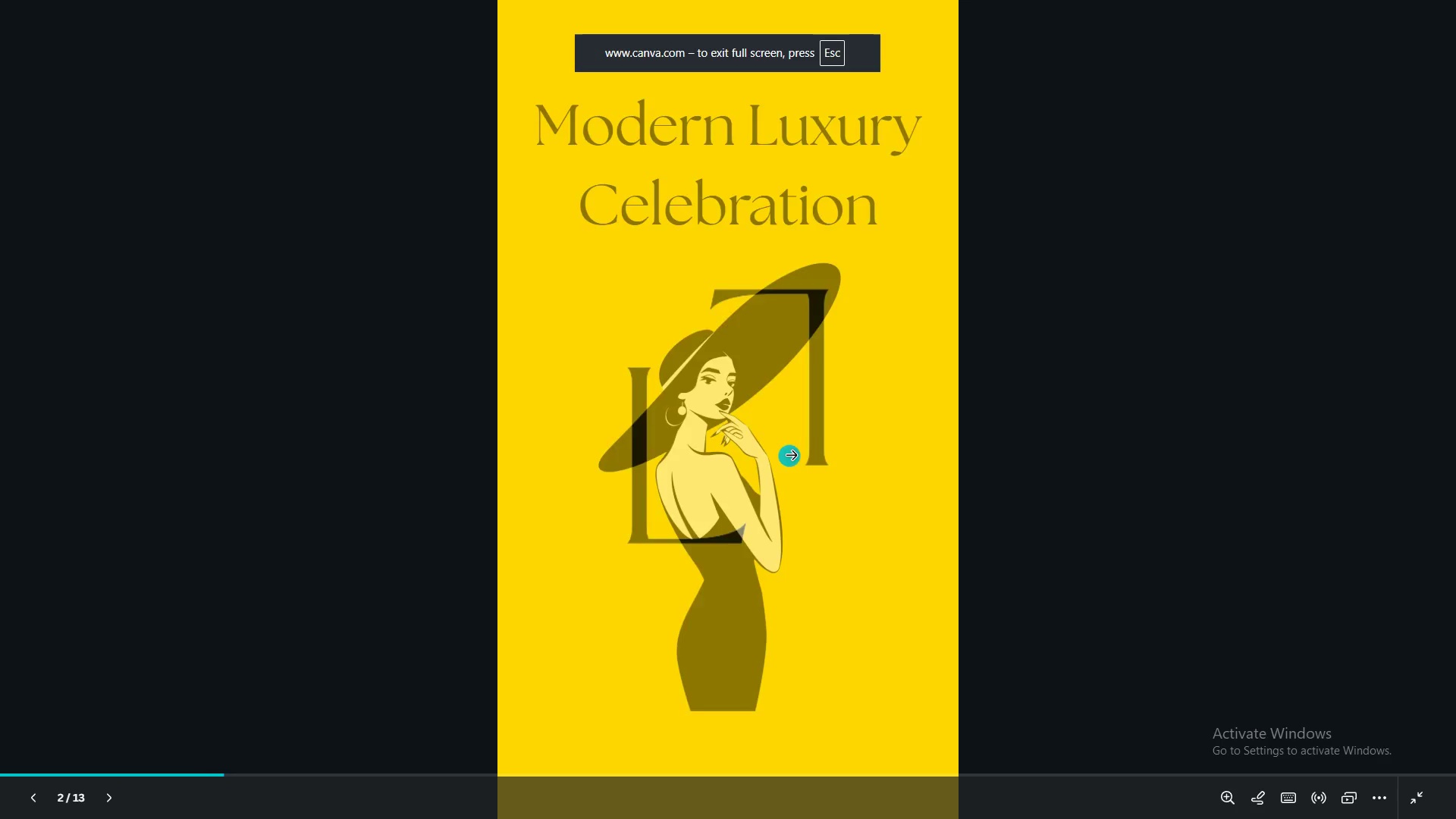 
key(ArrowRight)
 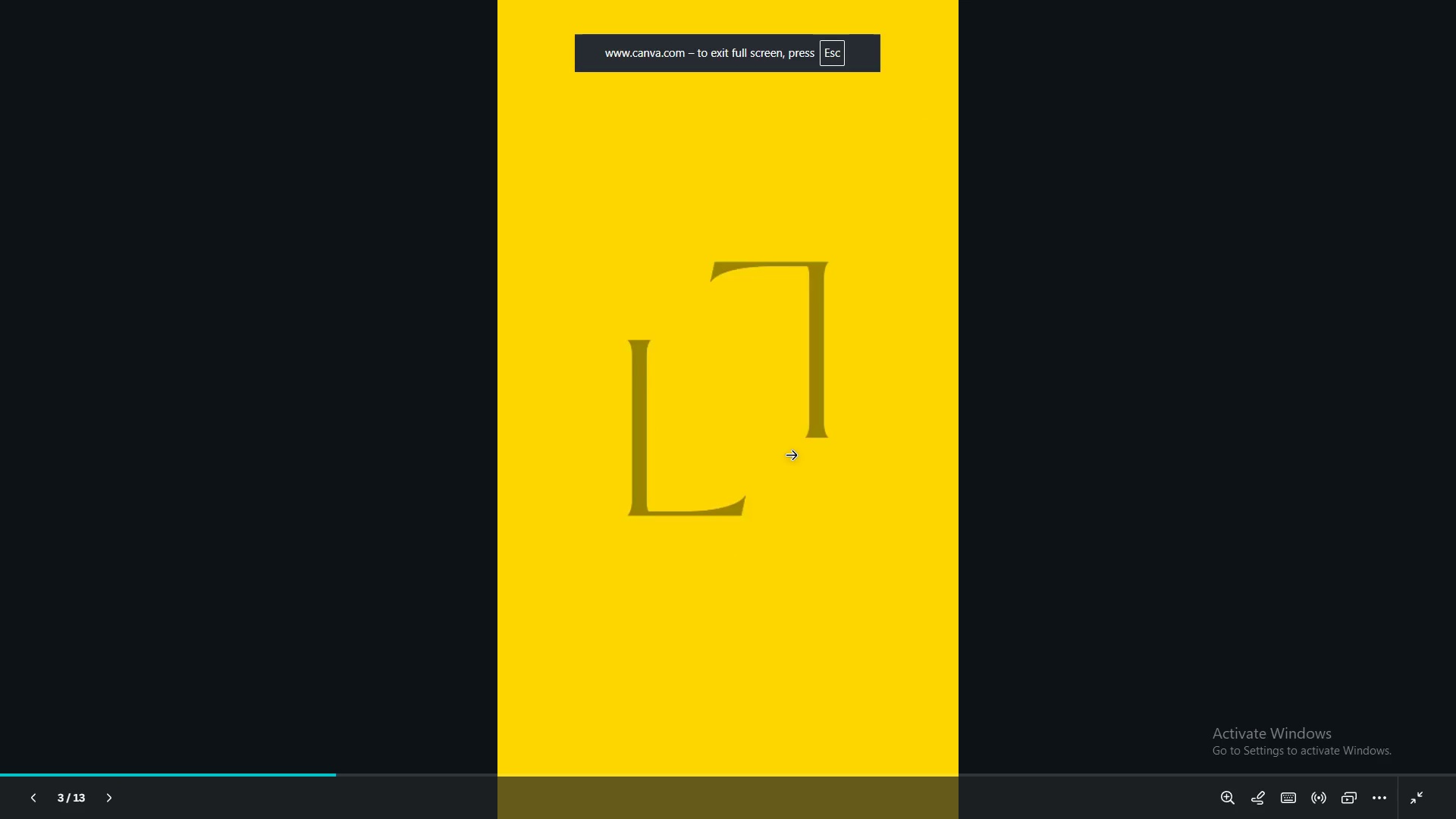 
key(ArrowRight)
 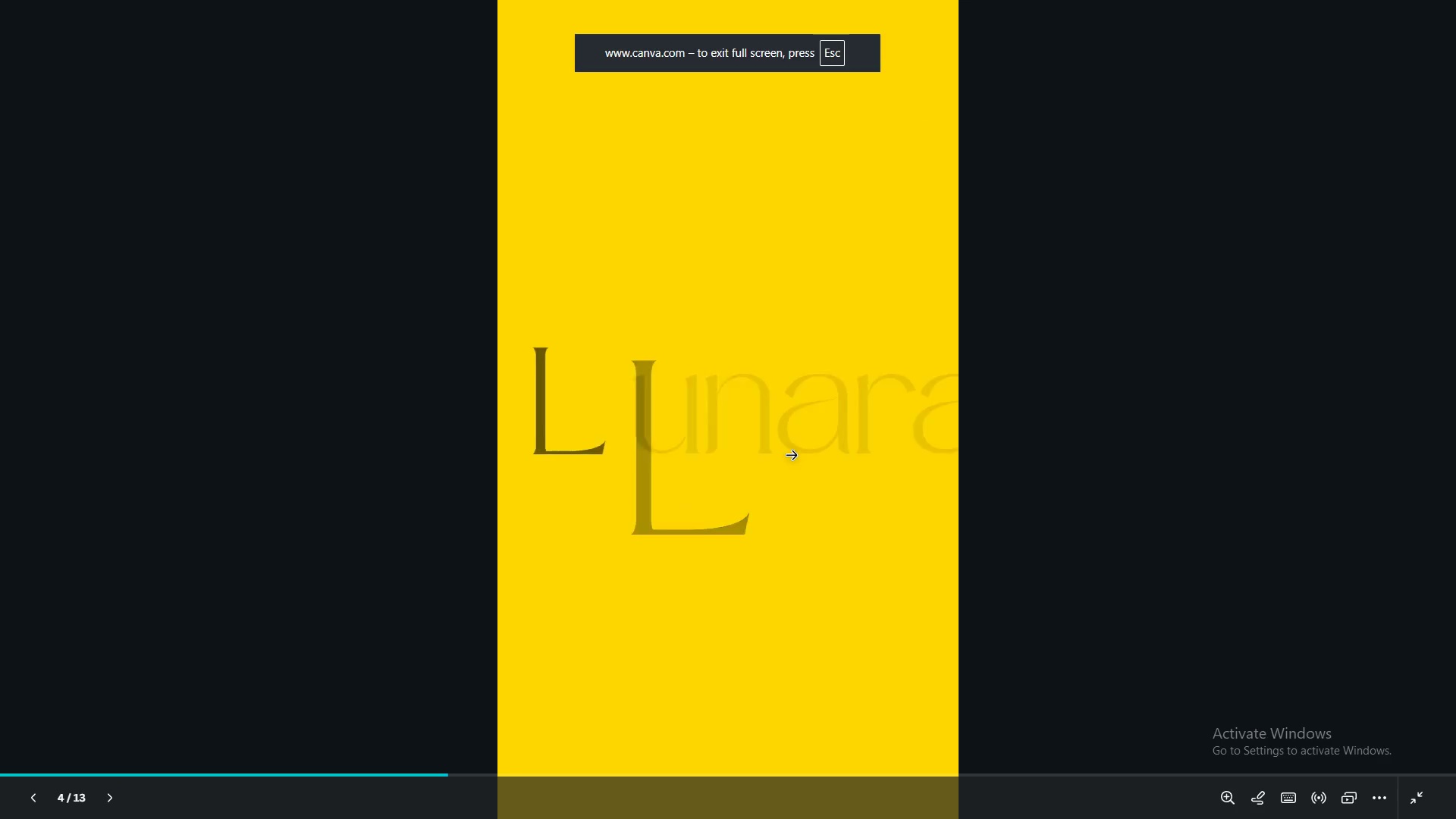 
key(ArrowRight)
 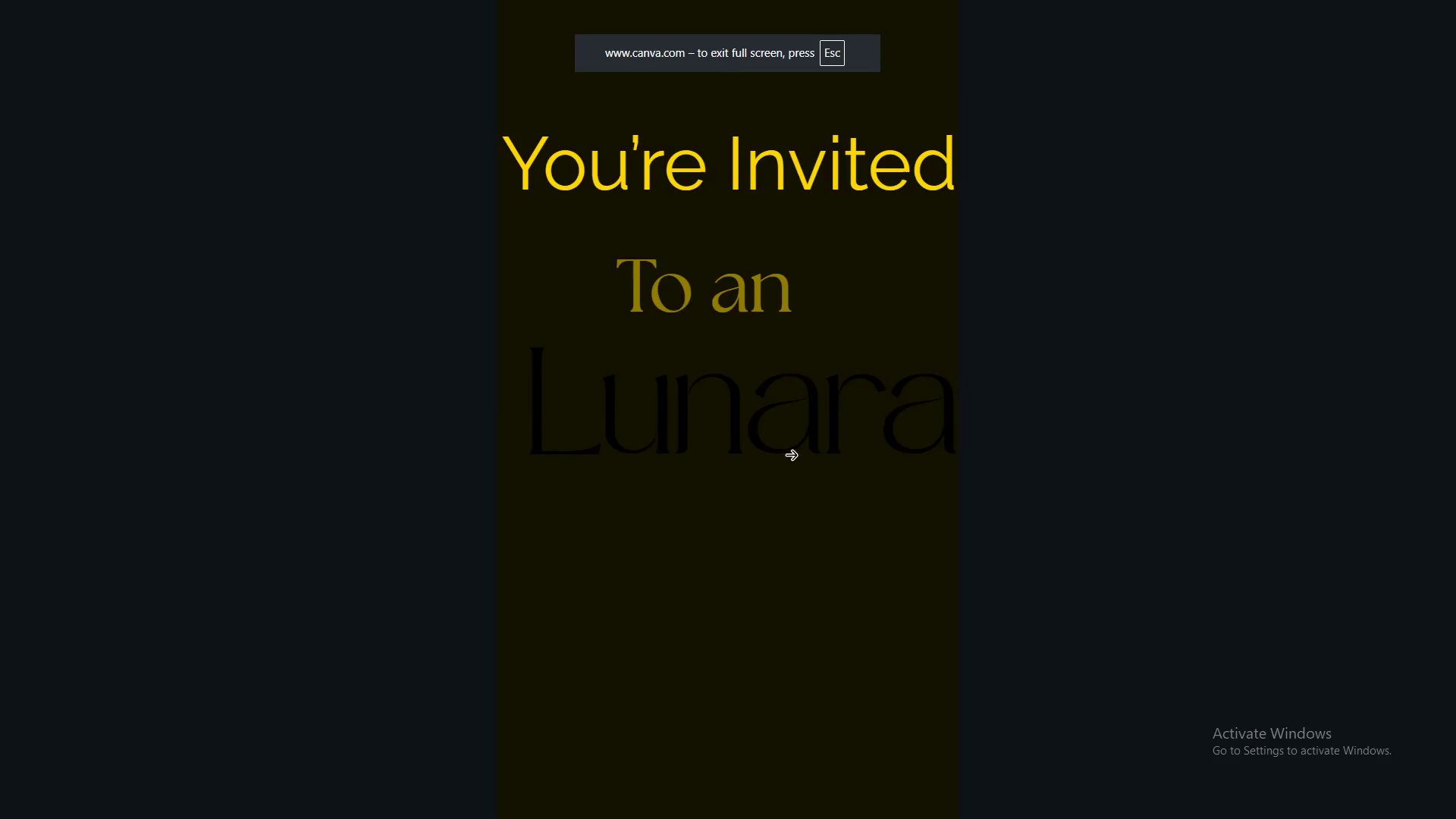 
key(ArrowRight)
 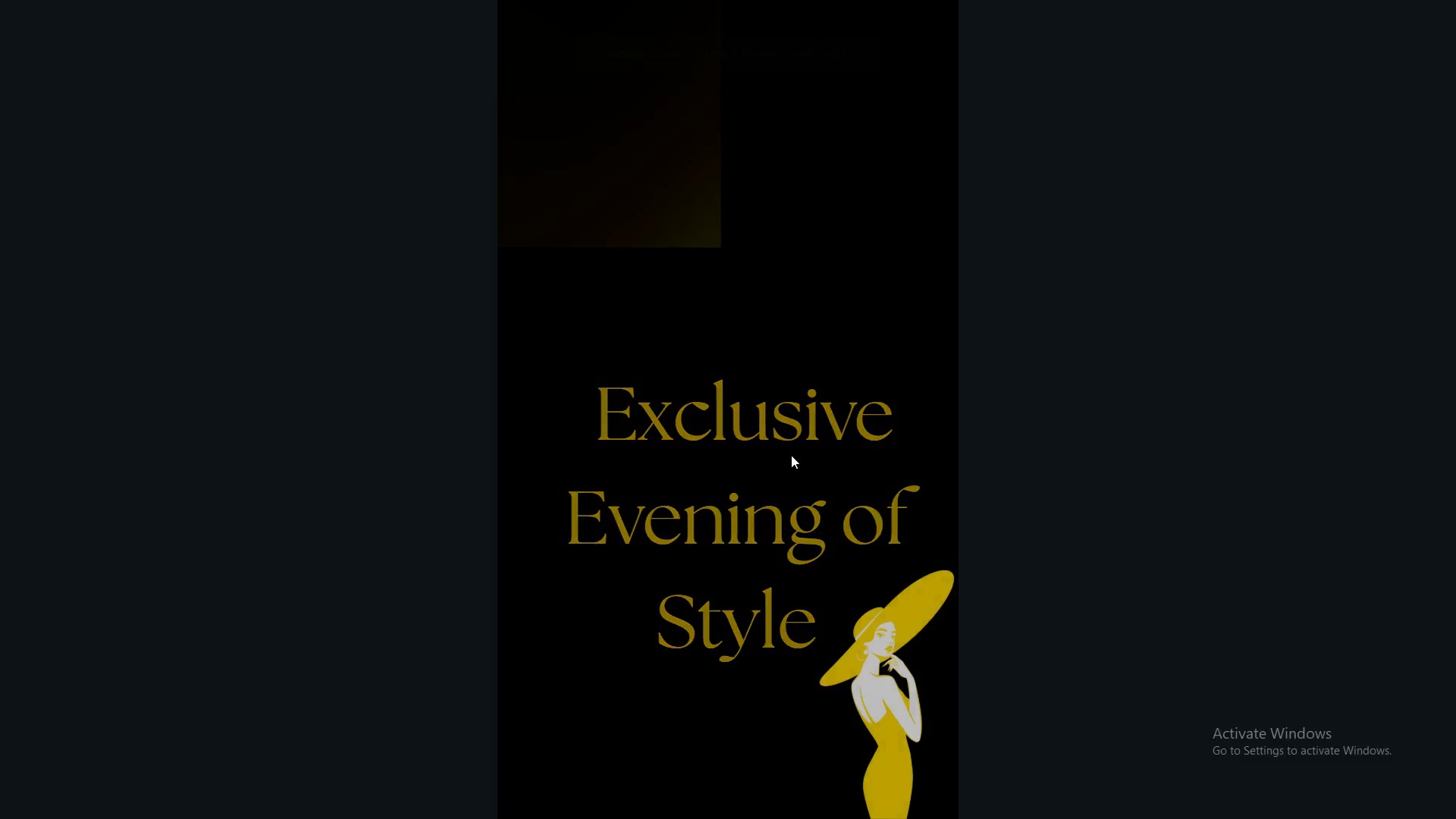 
key(ArrowRight)
 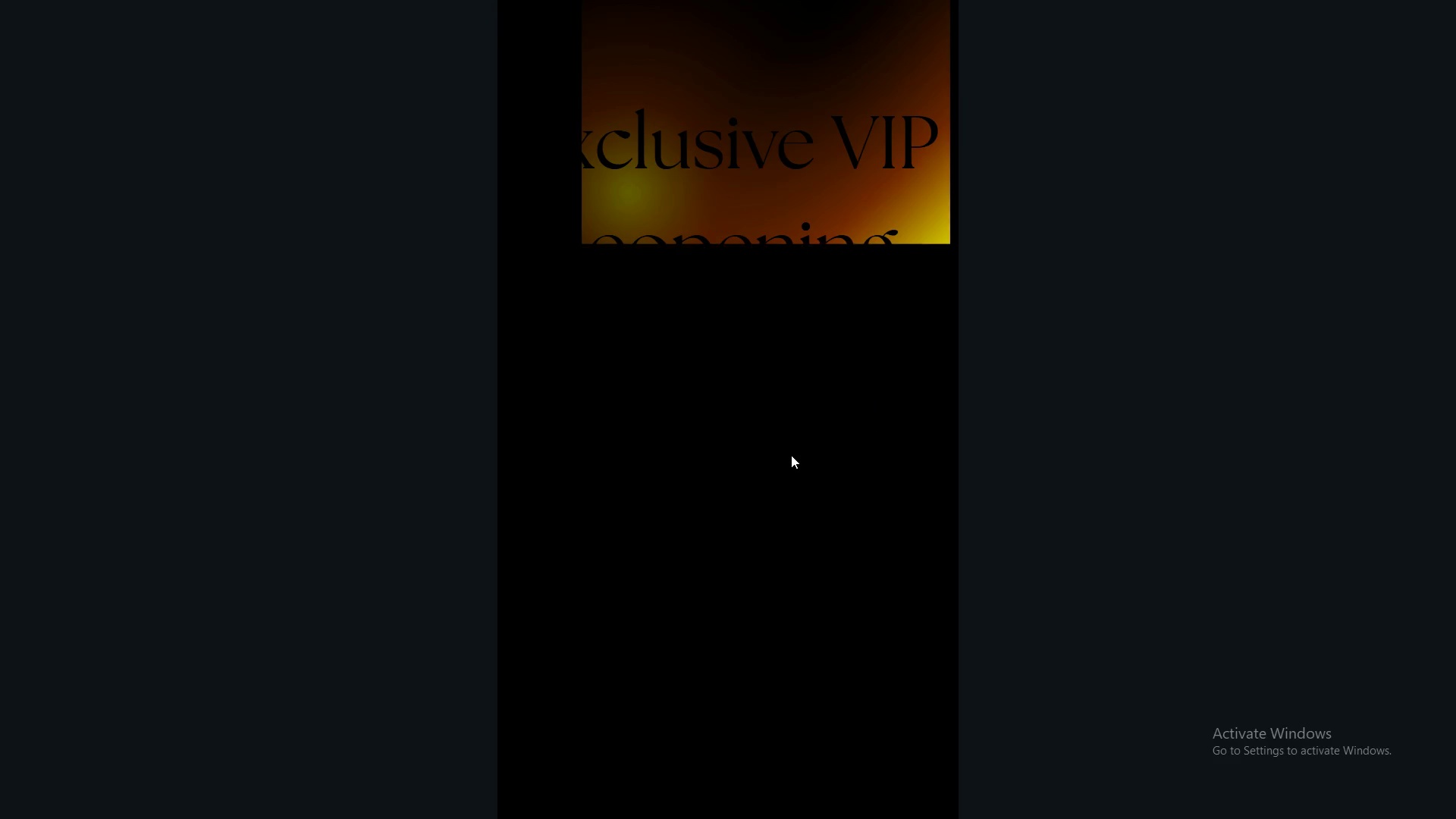 
key(ArrowRight)
 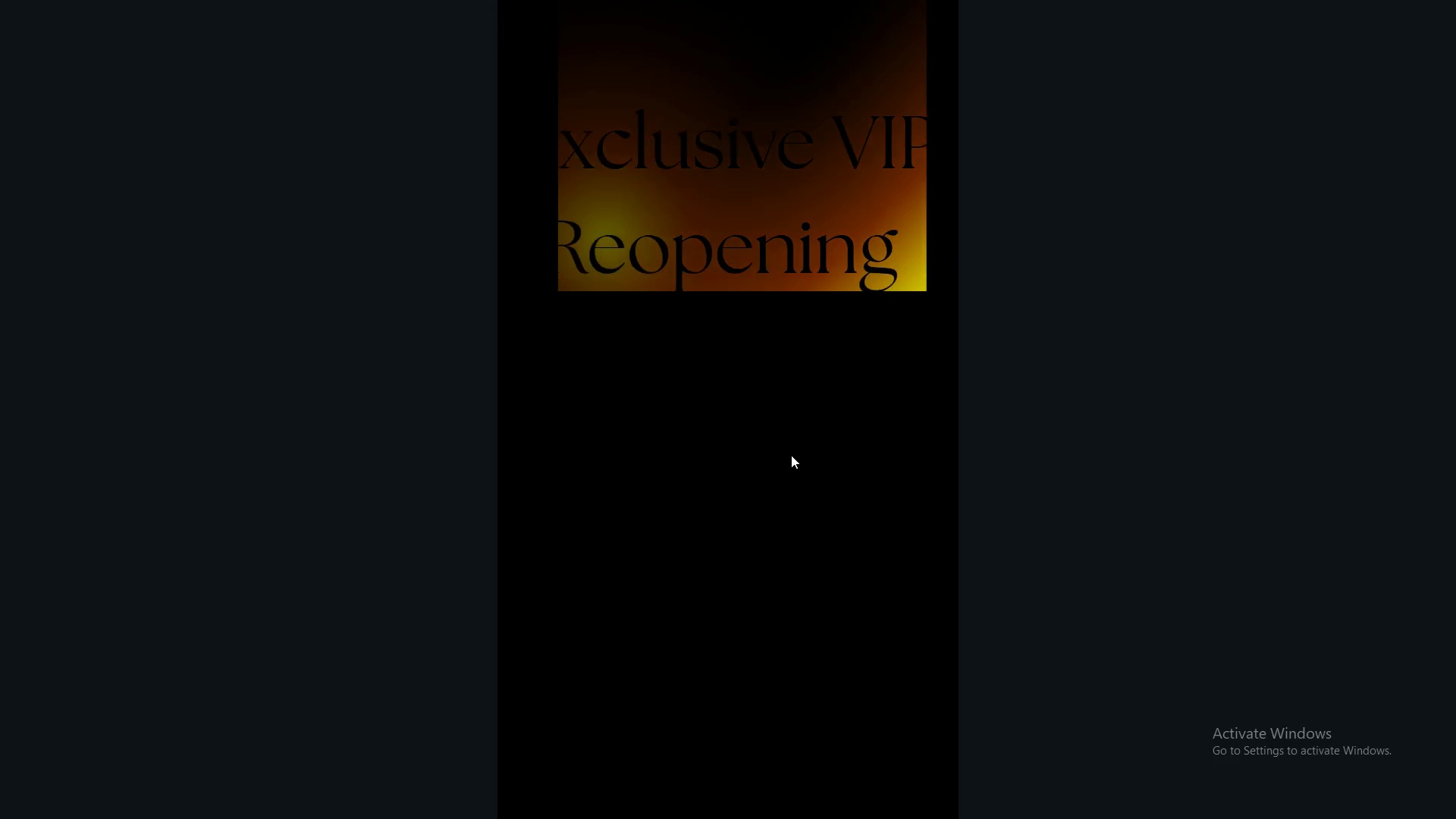 
key(ArrowRight)
 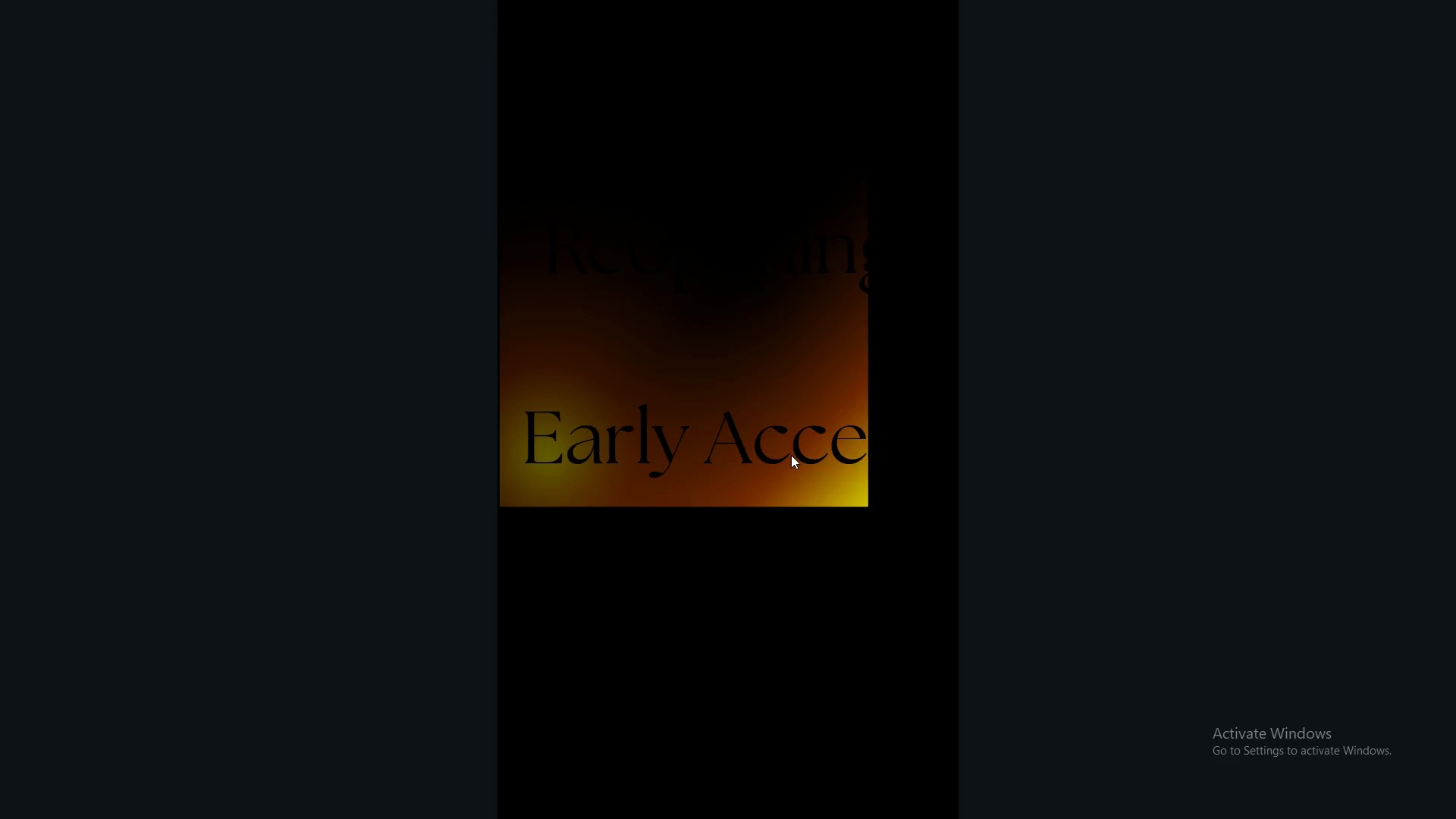 
key(ArrowRight)
 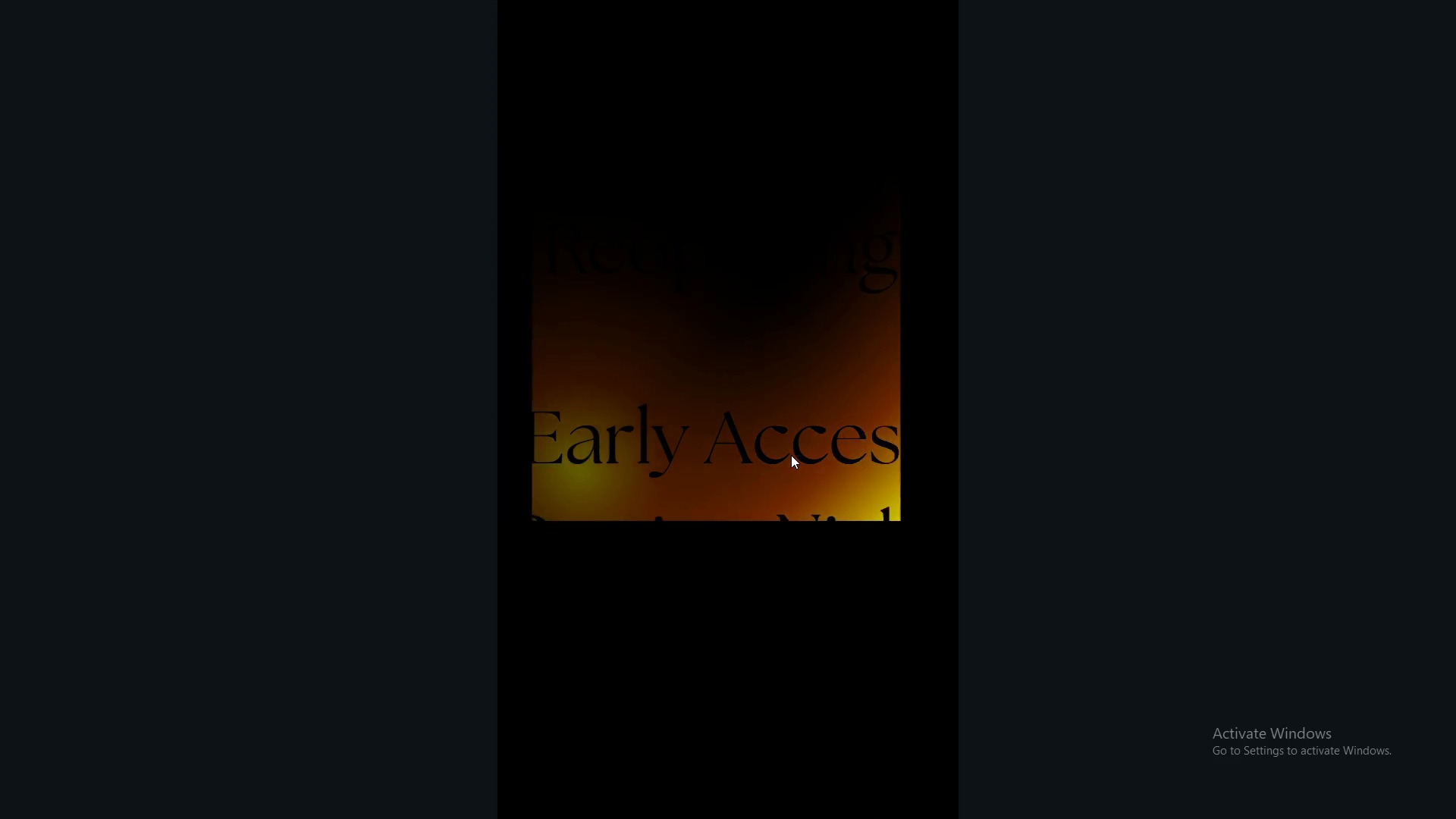 
key(ArrowRight)
 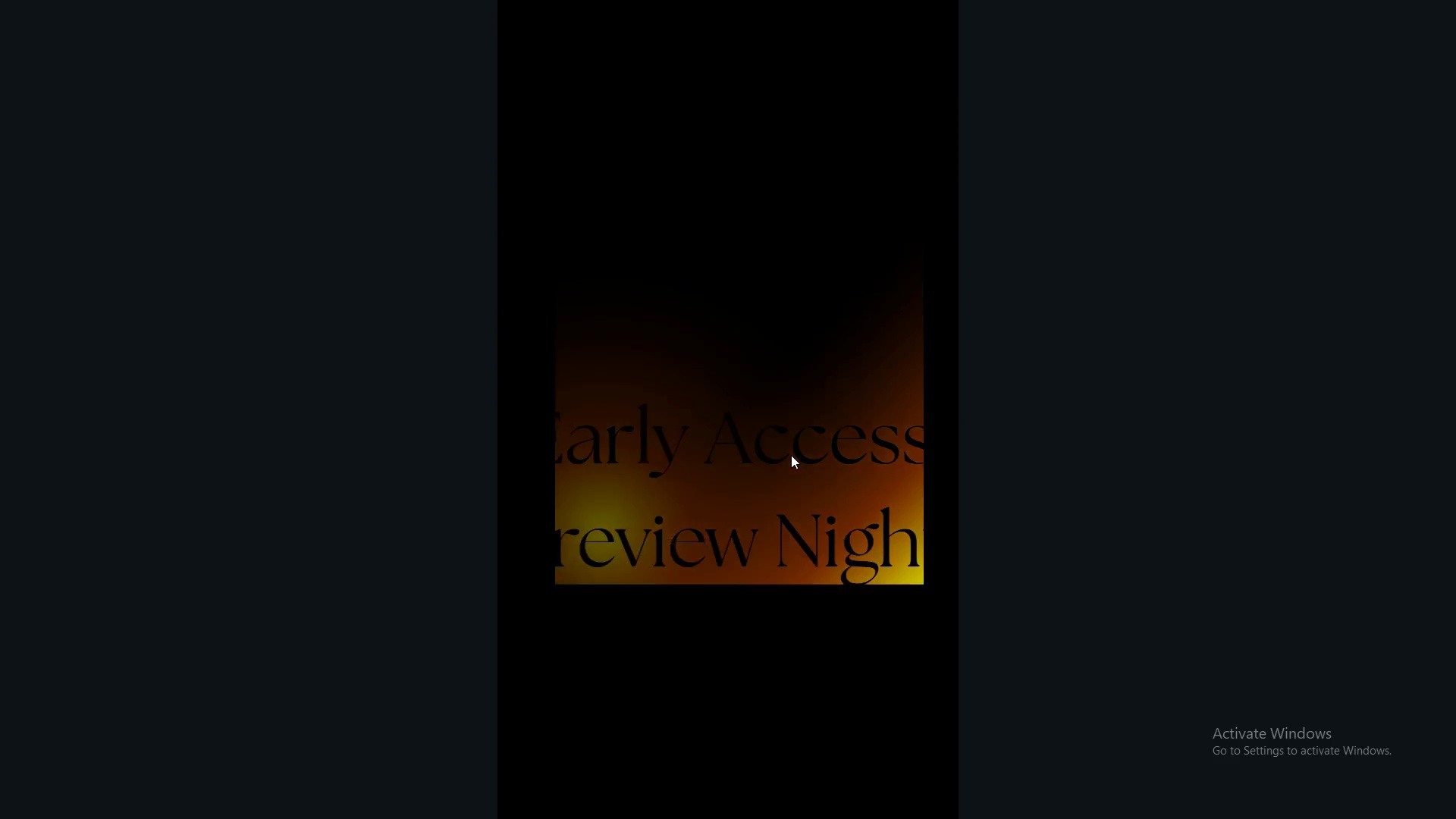 
key(ArrowRight)
 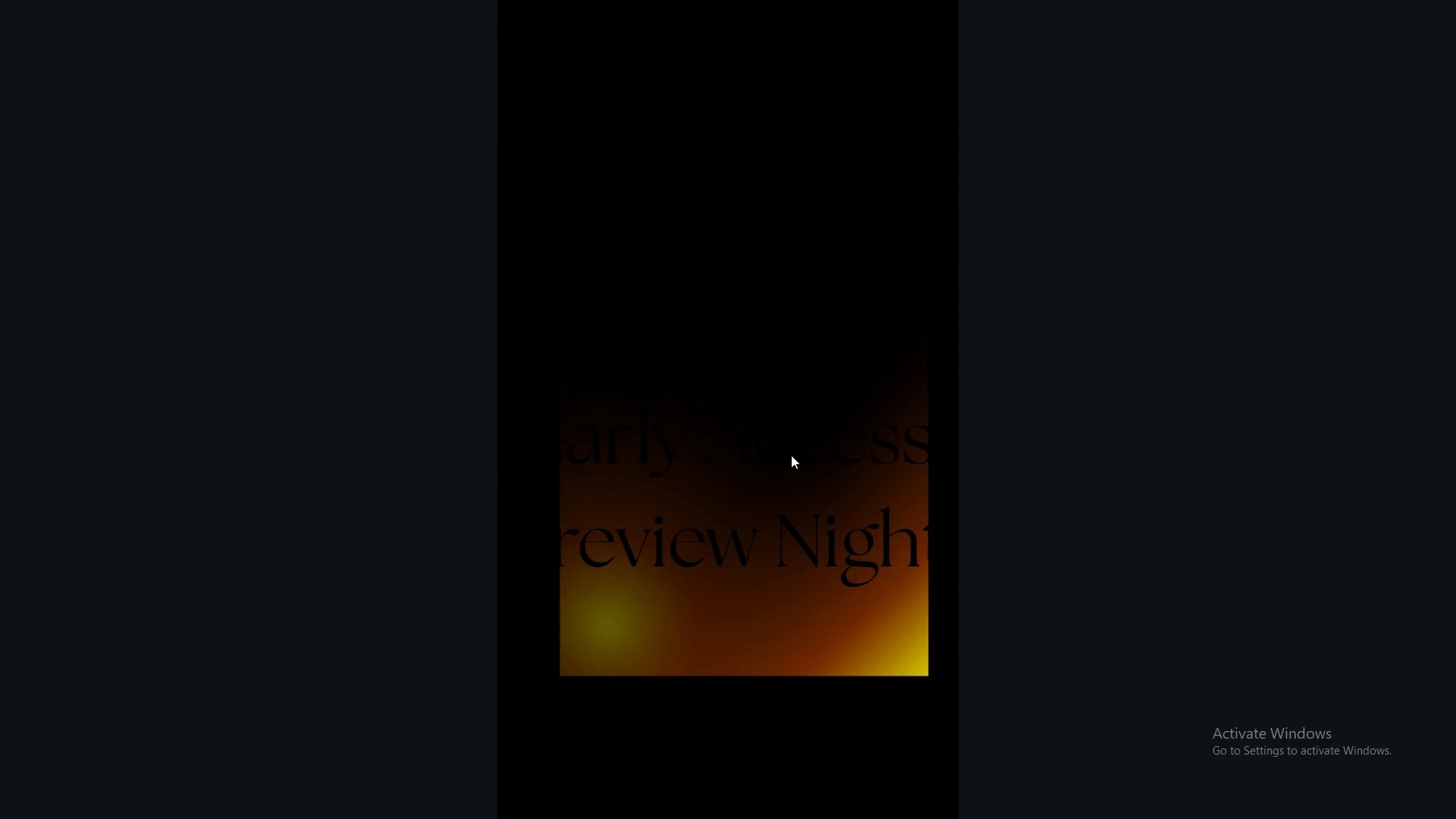 
key(ArrowRight)
 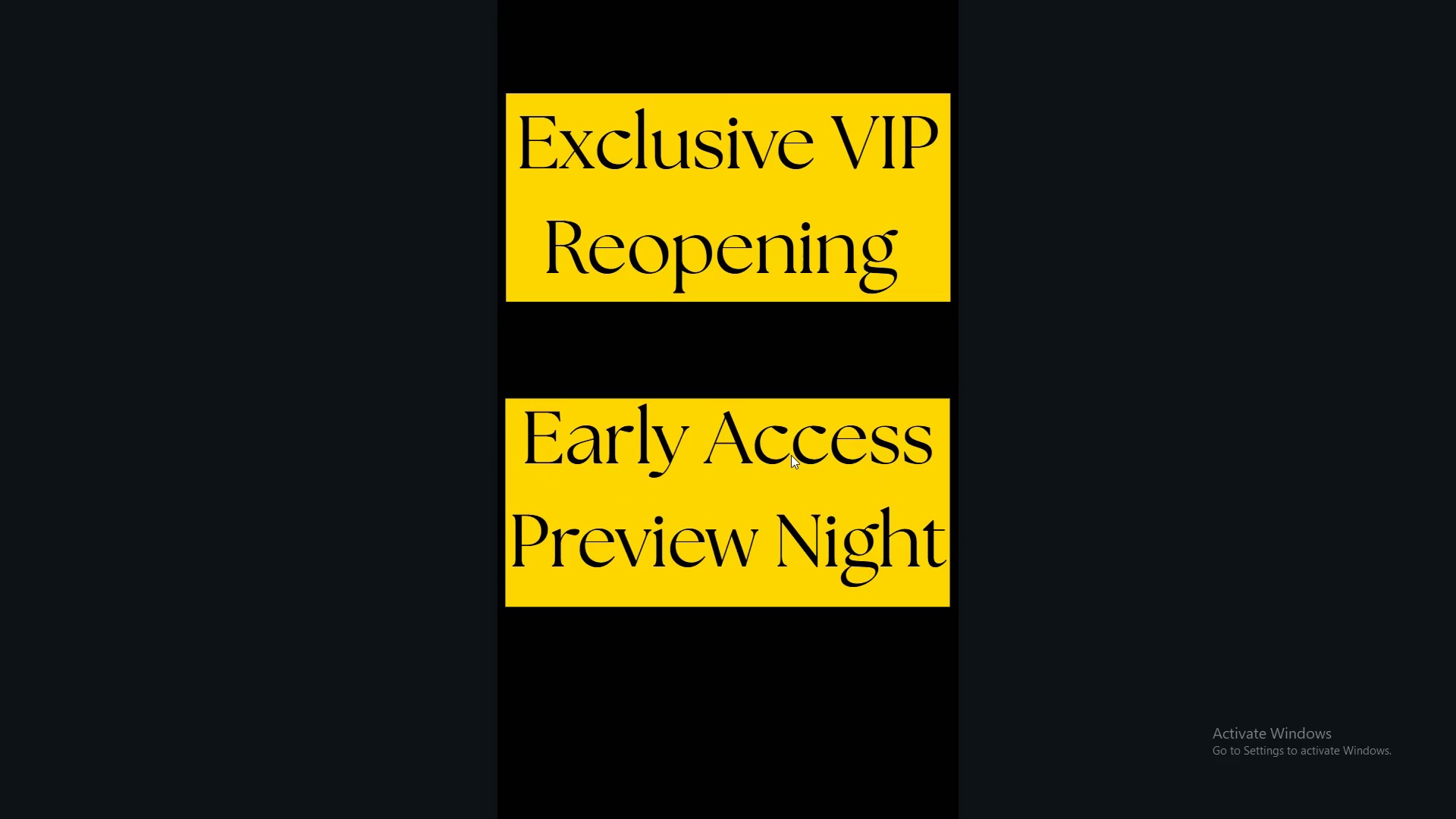 
key(Escape)
 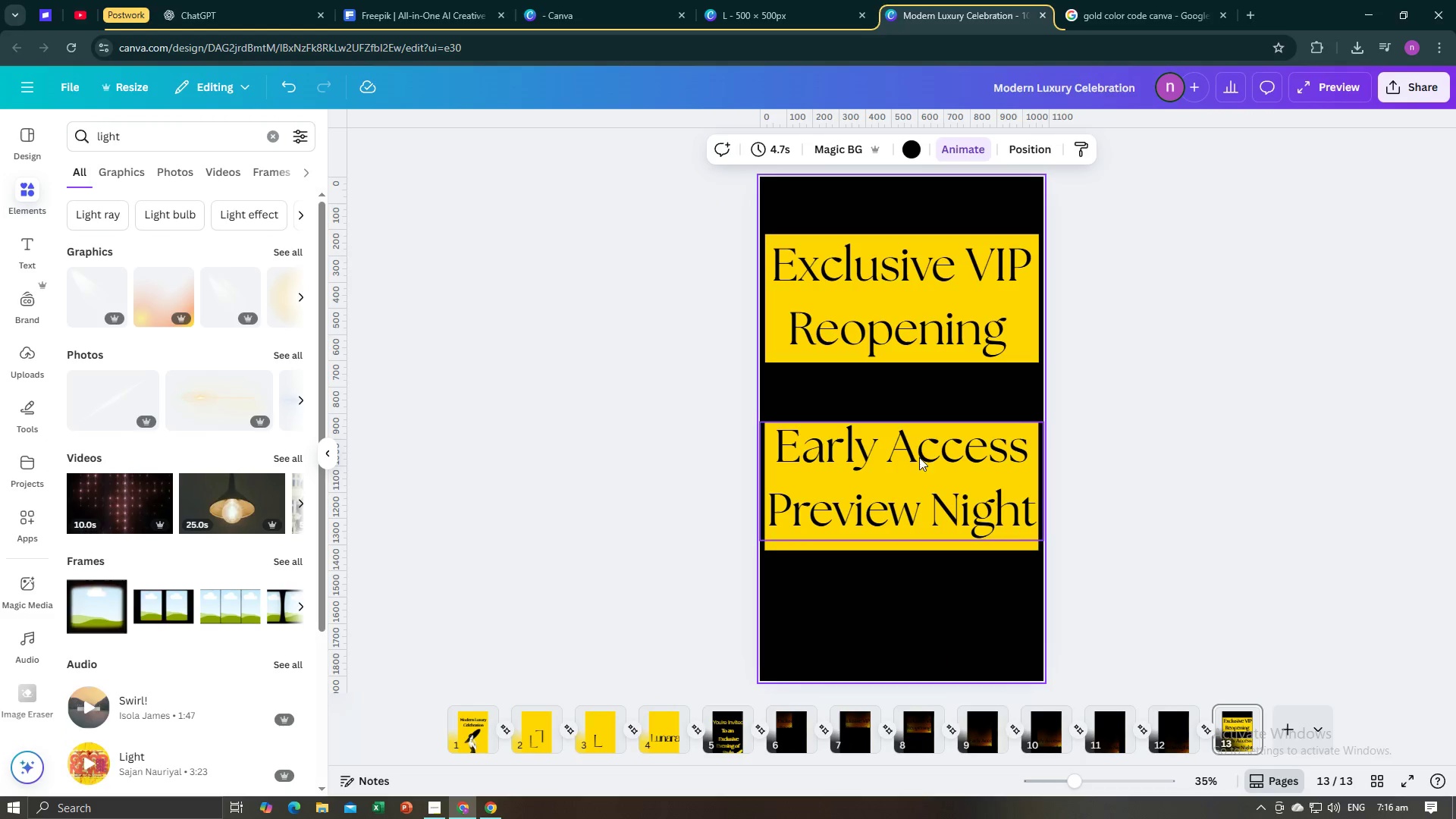 
left_click([945, 358])
 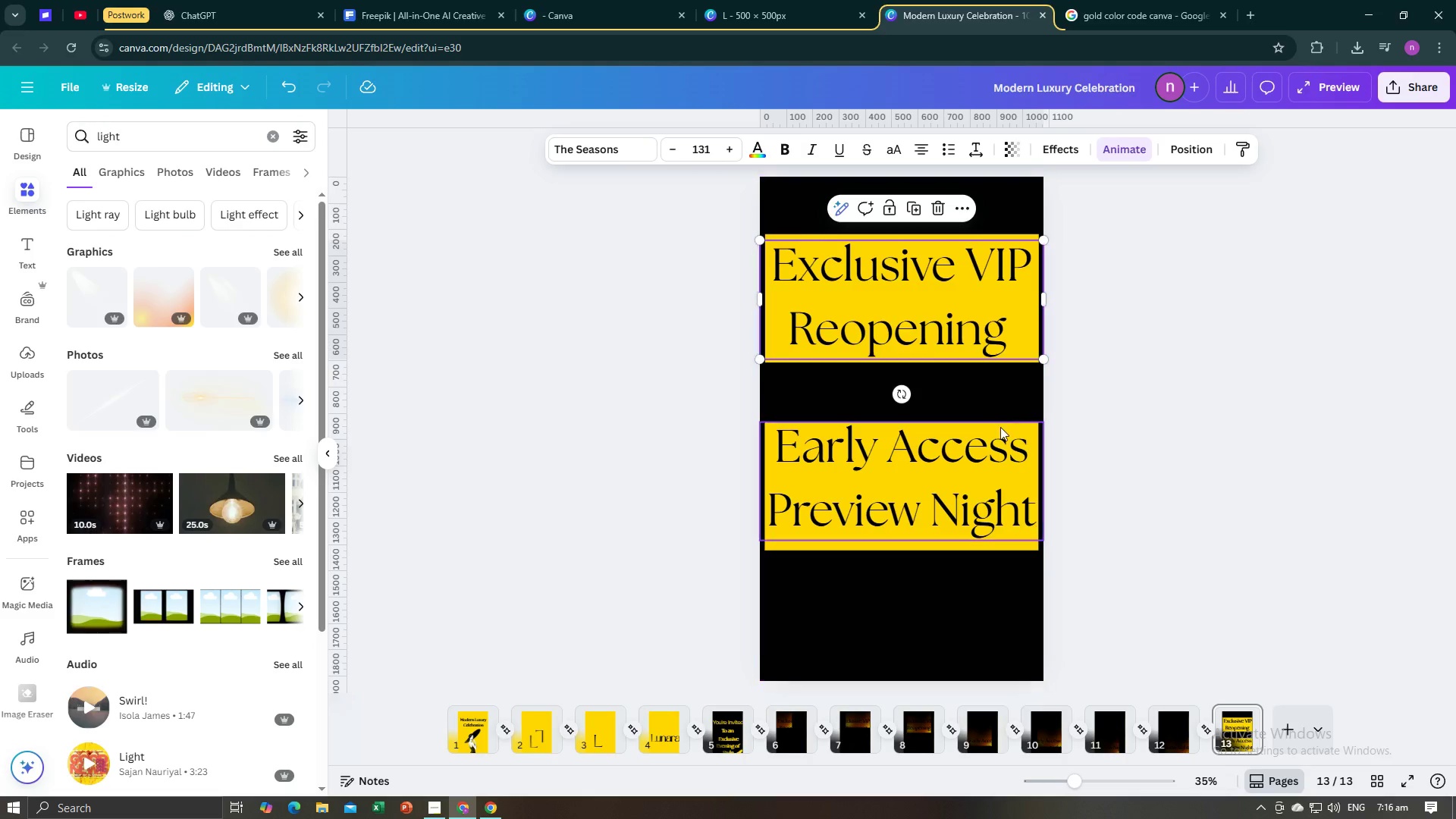 
left_click([1003, 427])
 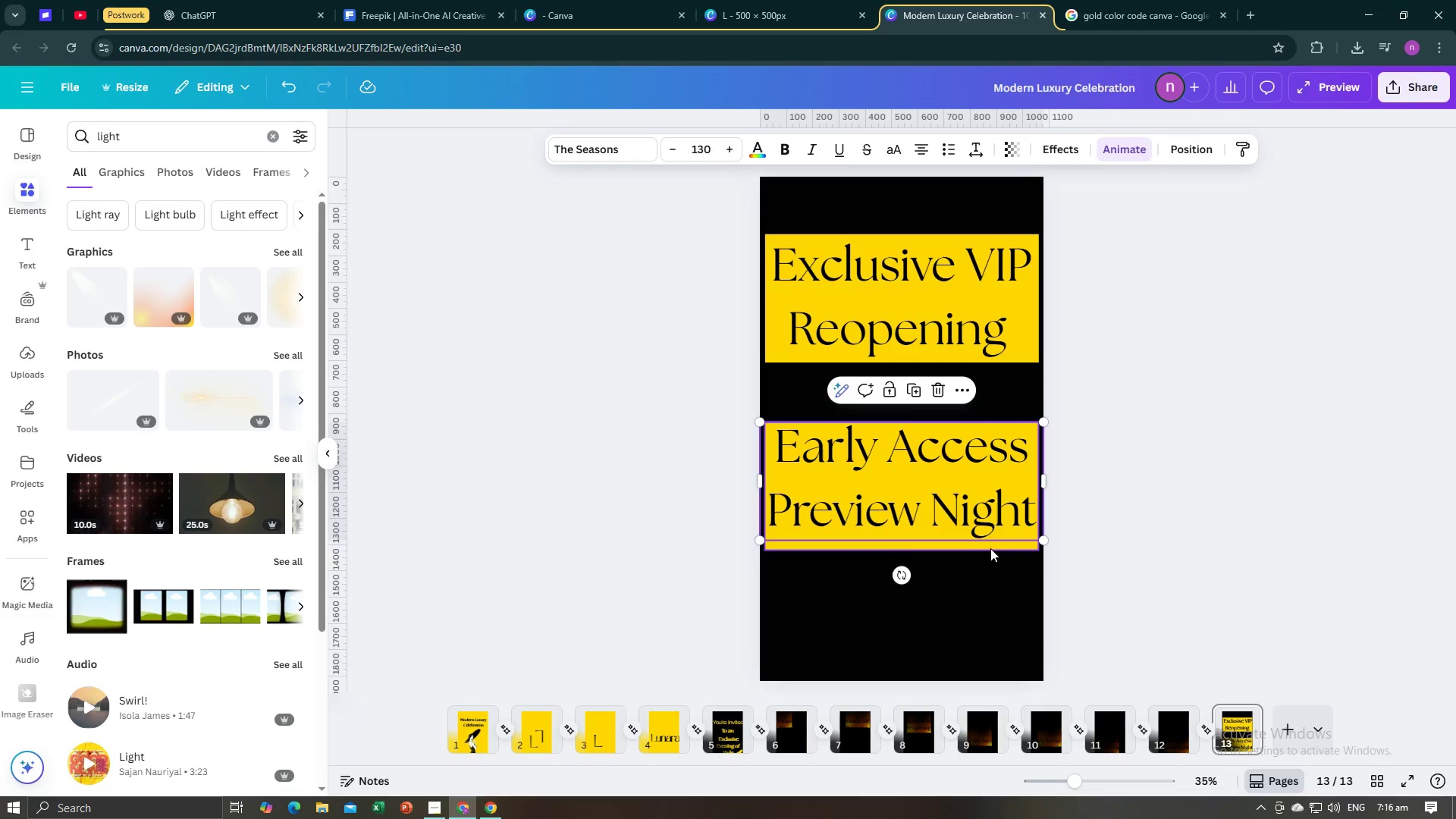 
left_click([990, 548])
 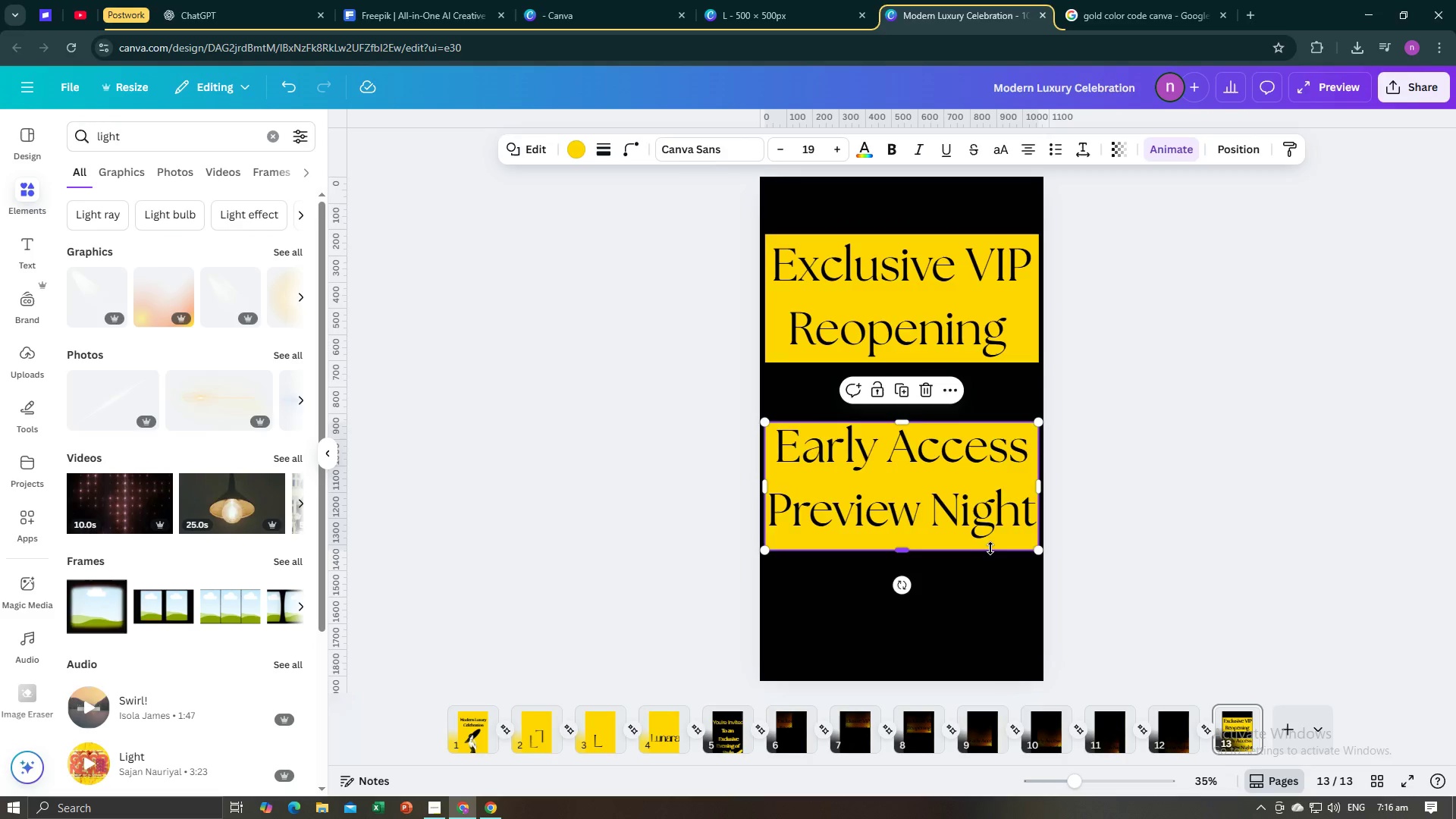 
key(Backspace)
 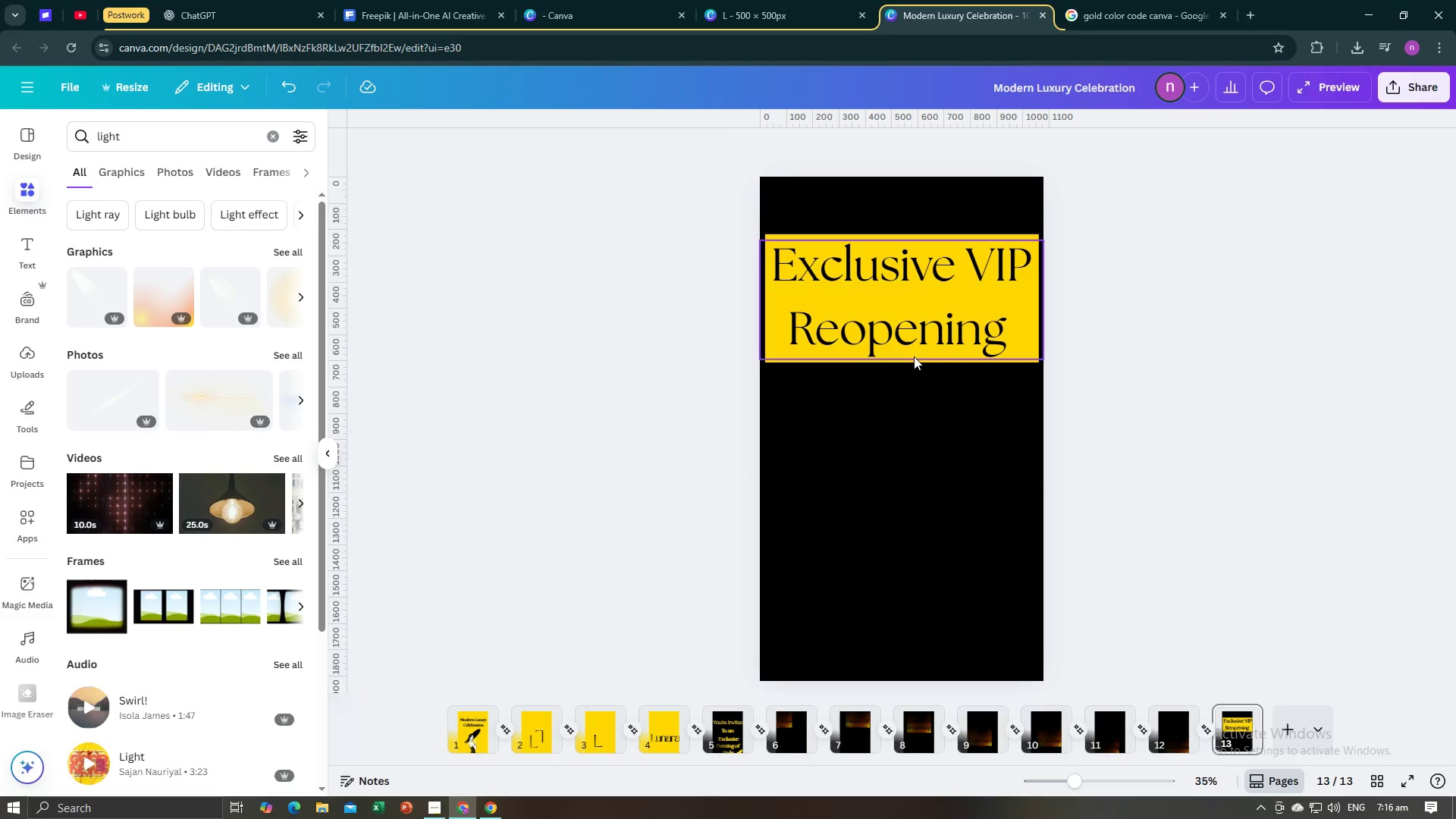 
left_click([914, 354])
 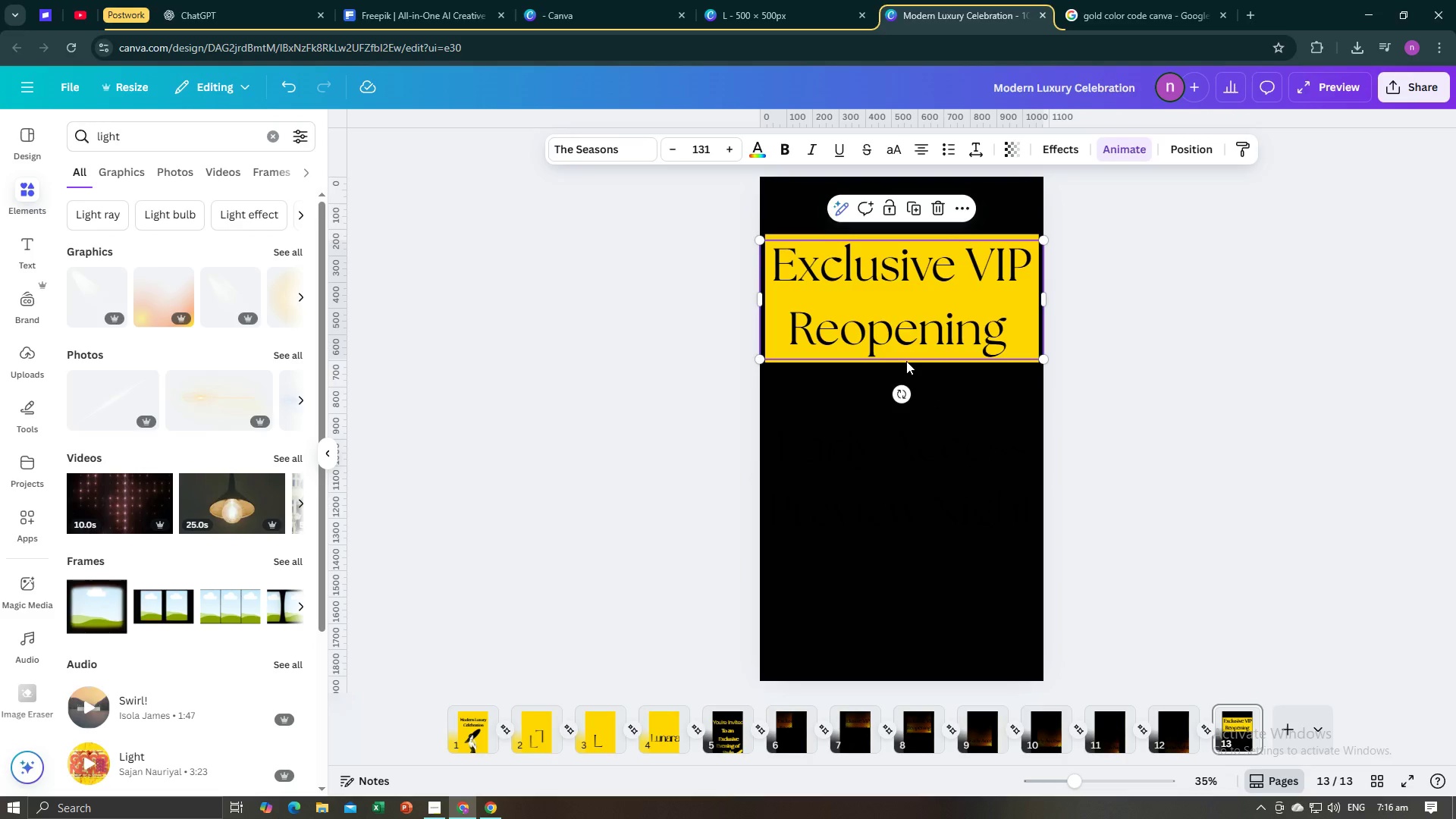 
left_click([906, 361])
 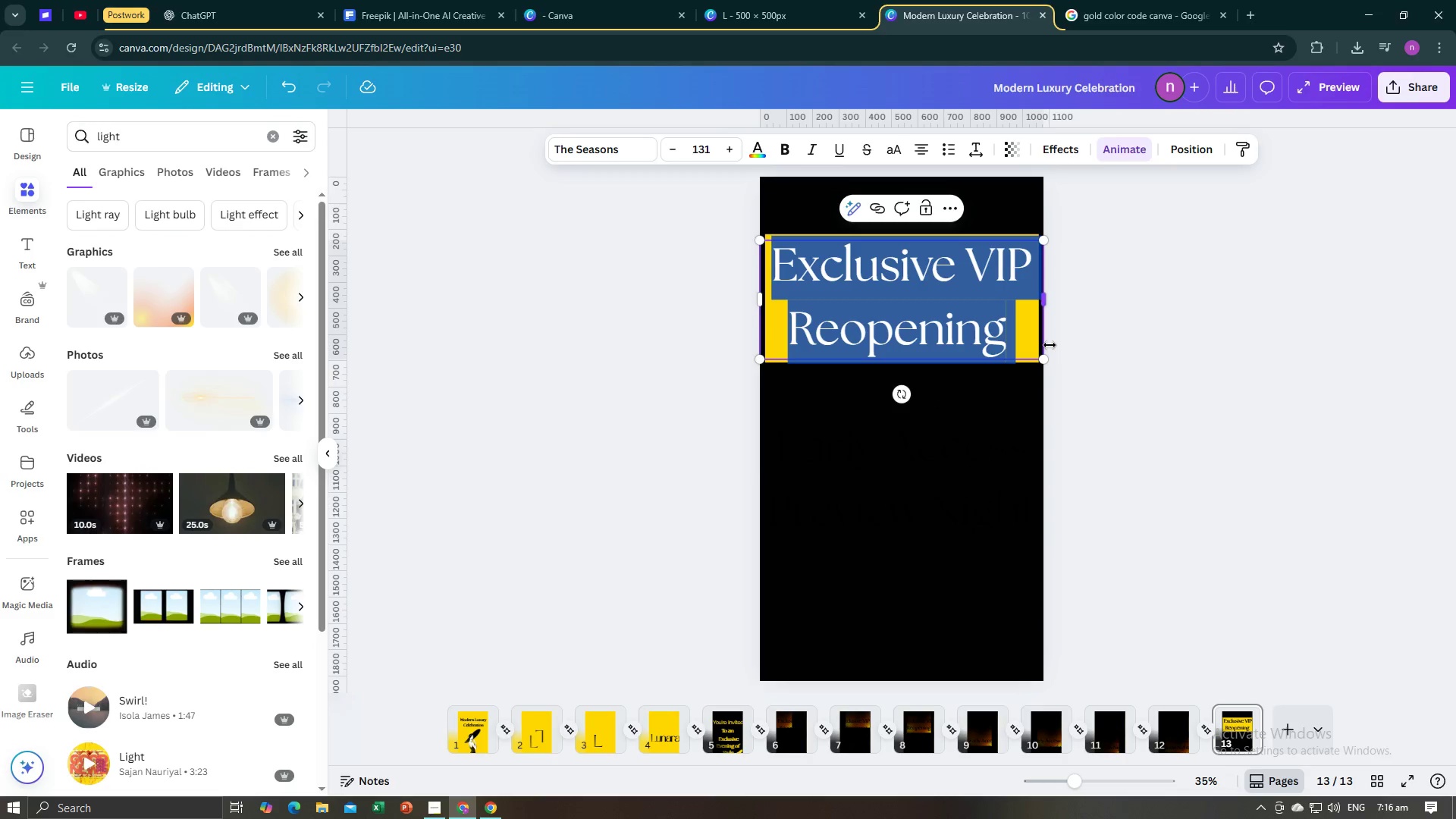 
left_click([1050, 345])
 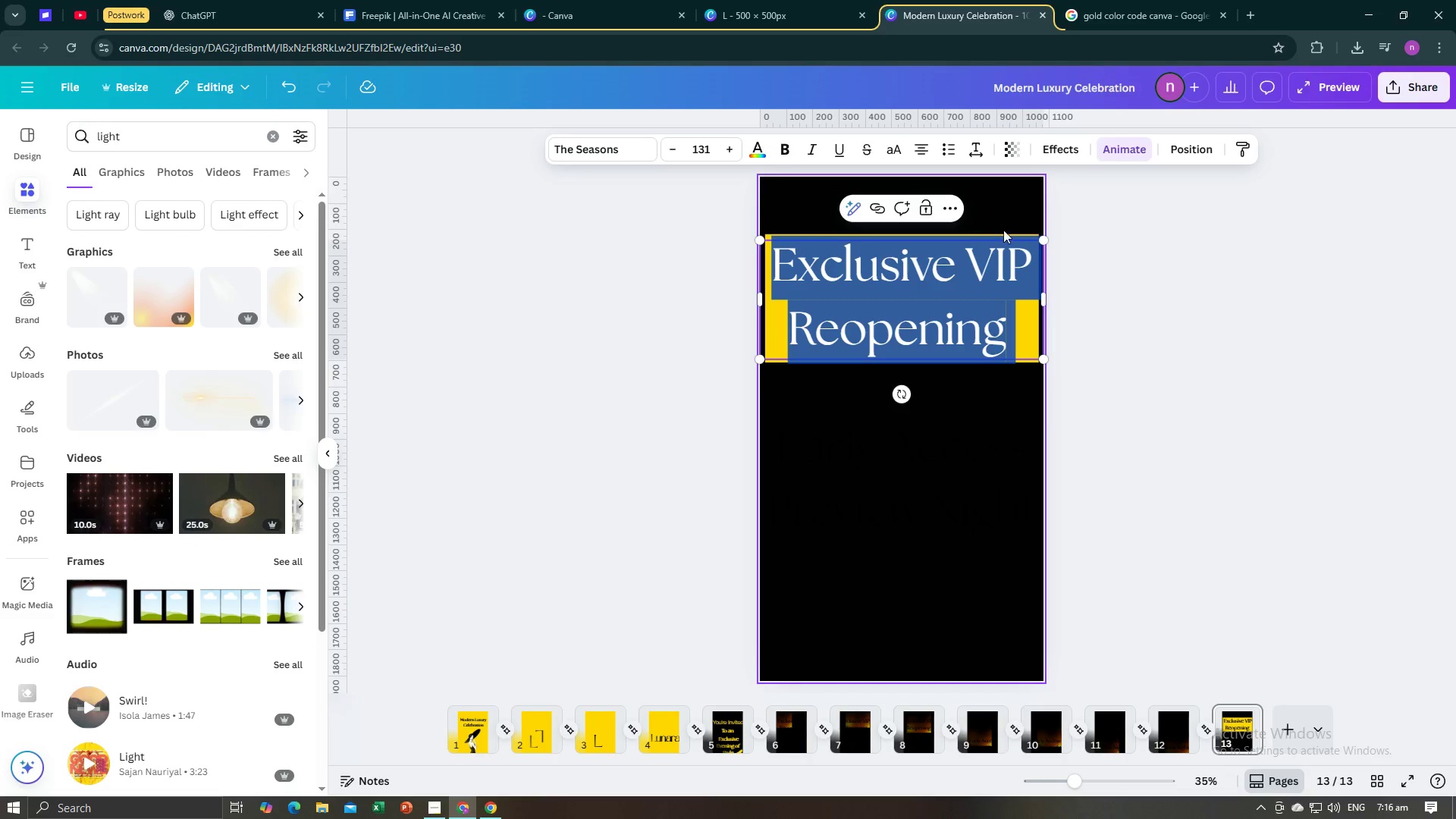 
left_click([1014, 232])
 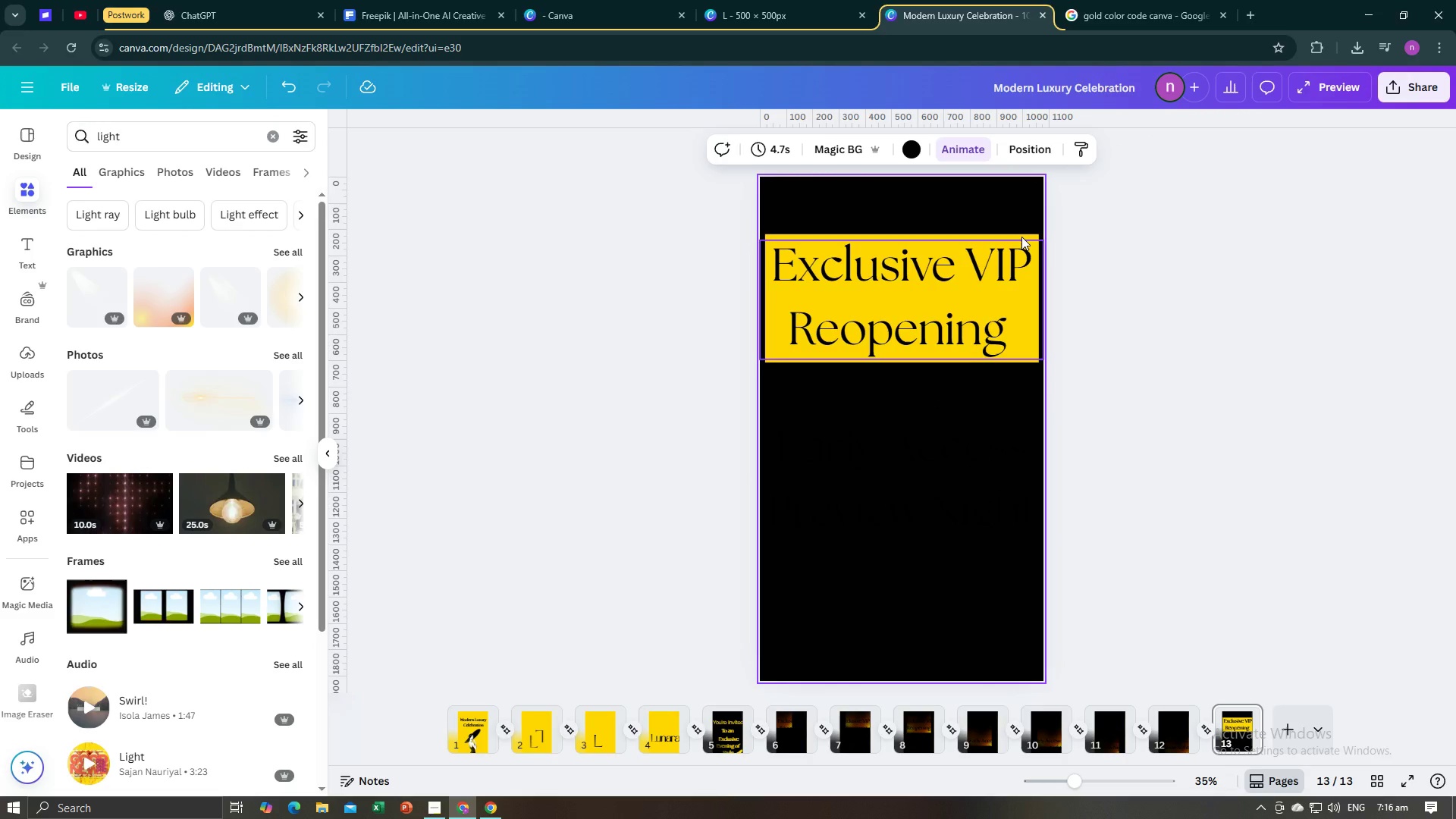 
left_click([1021, 237])
 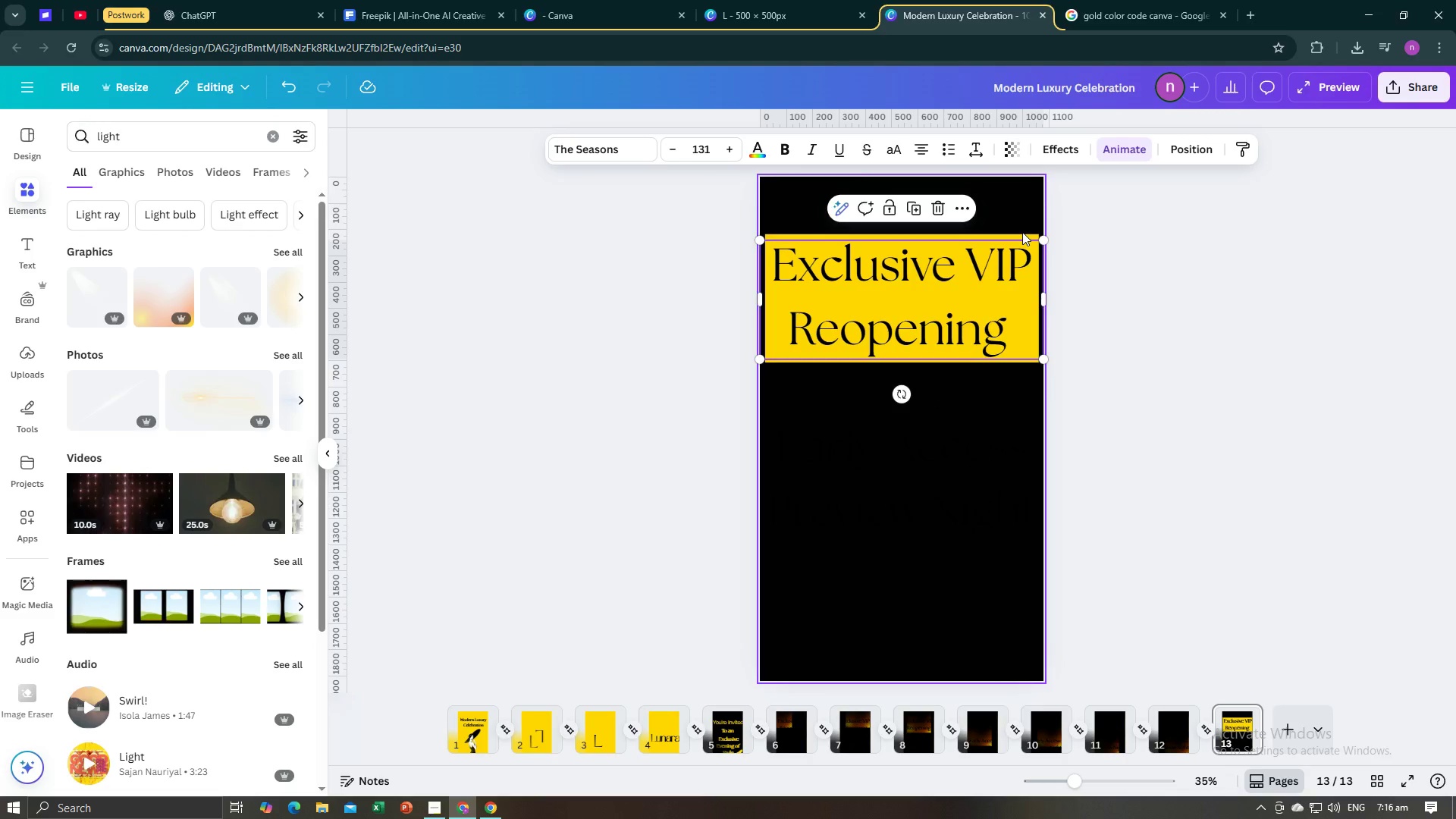 
left_click([1022, 232])
 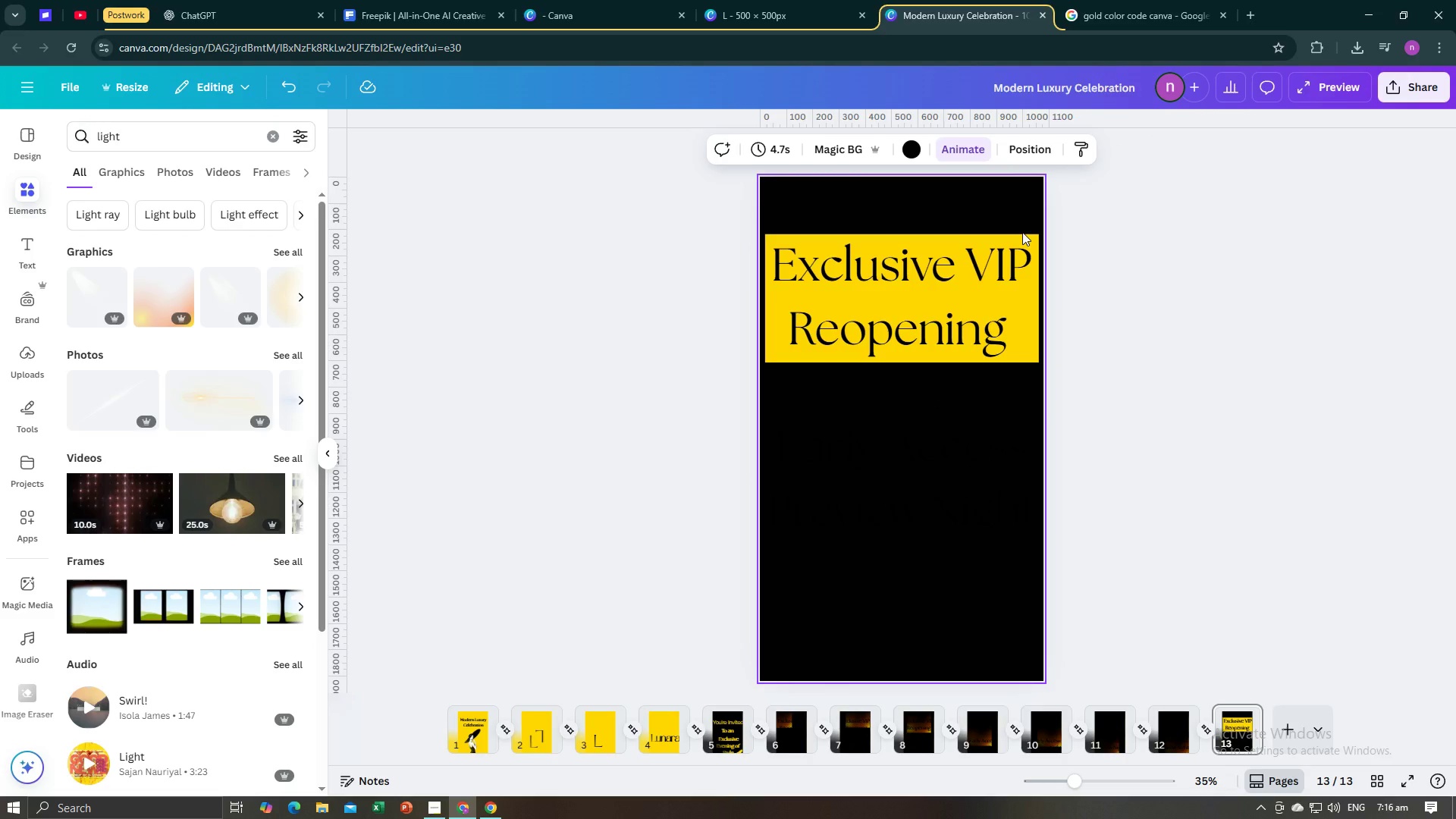 
left_click([1022, 232])
 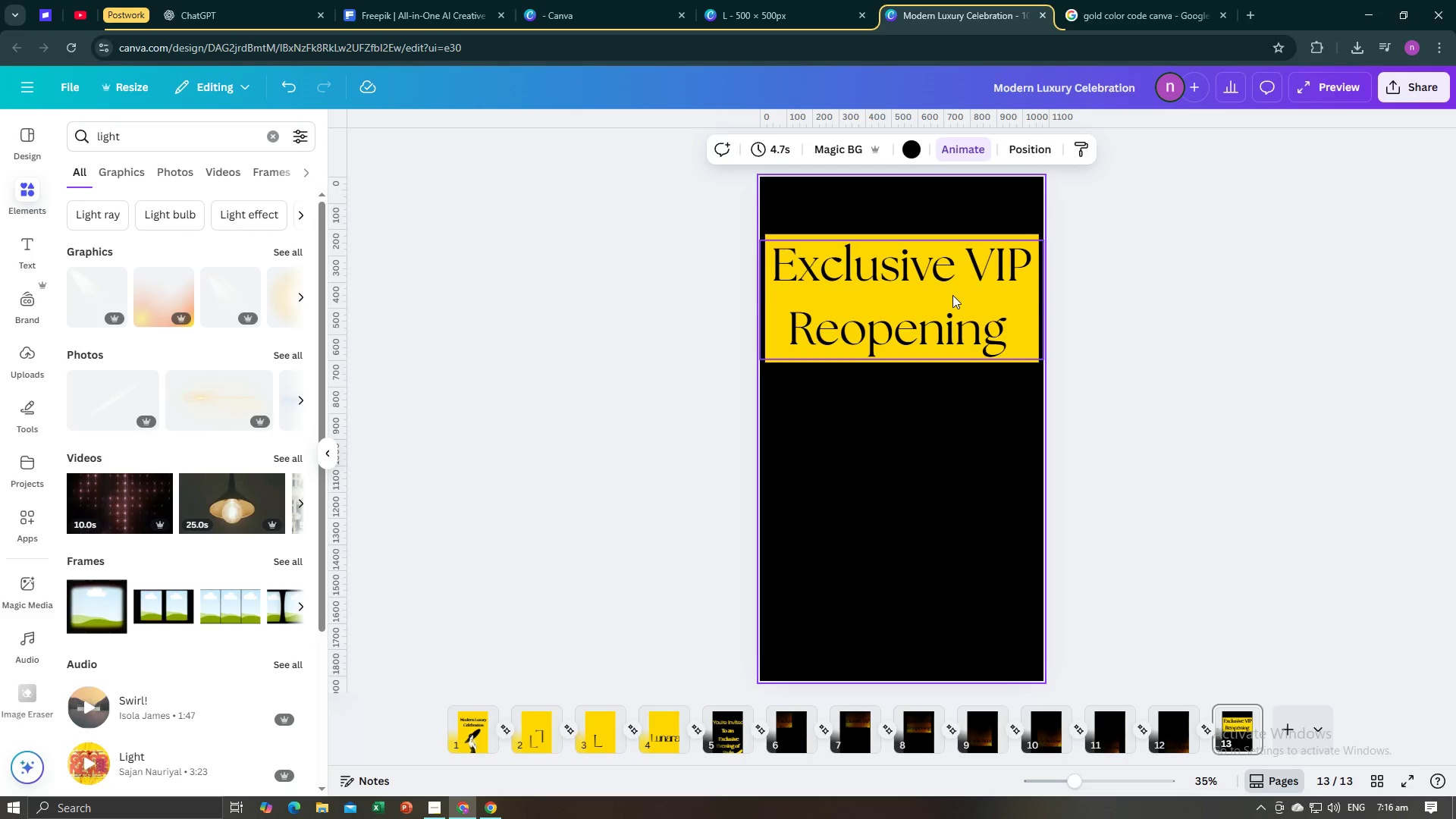 
left_click([952, 295])
 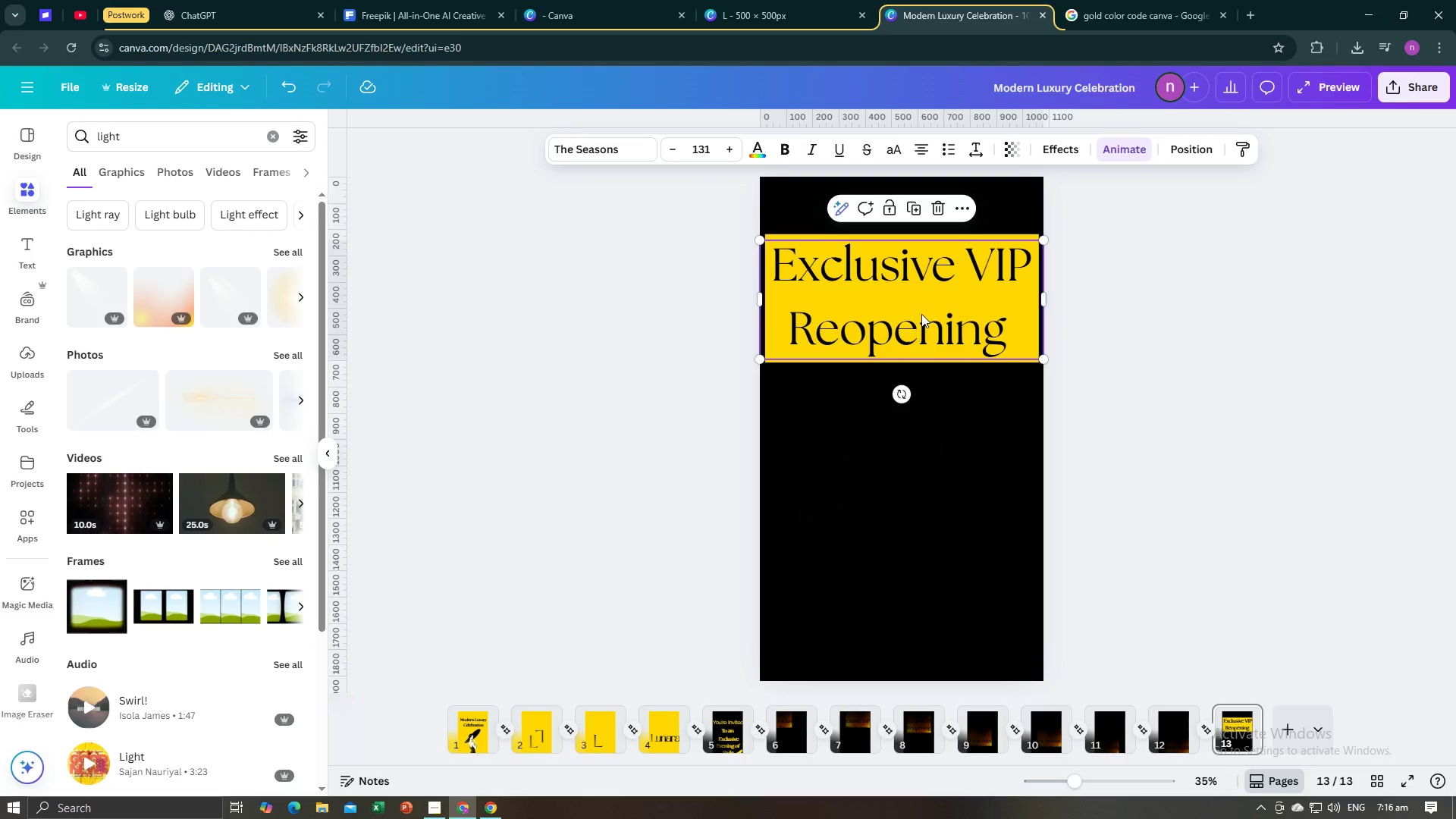 
left_click_drag(start_coordinate=[921, 315], to_coordinate=[974, 325])
 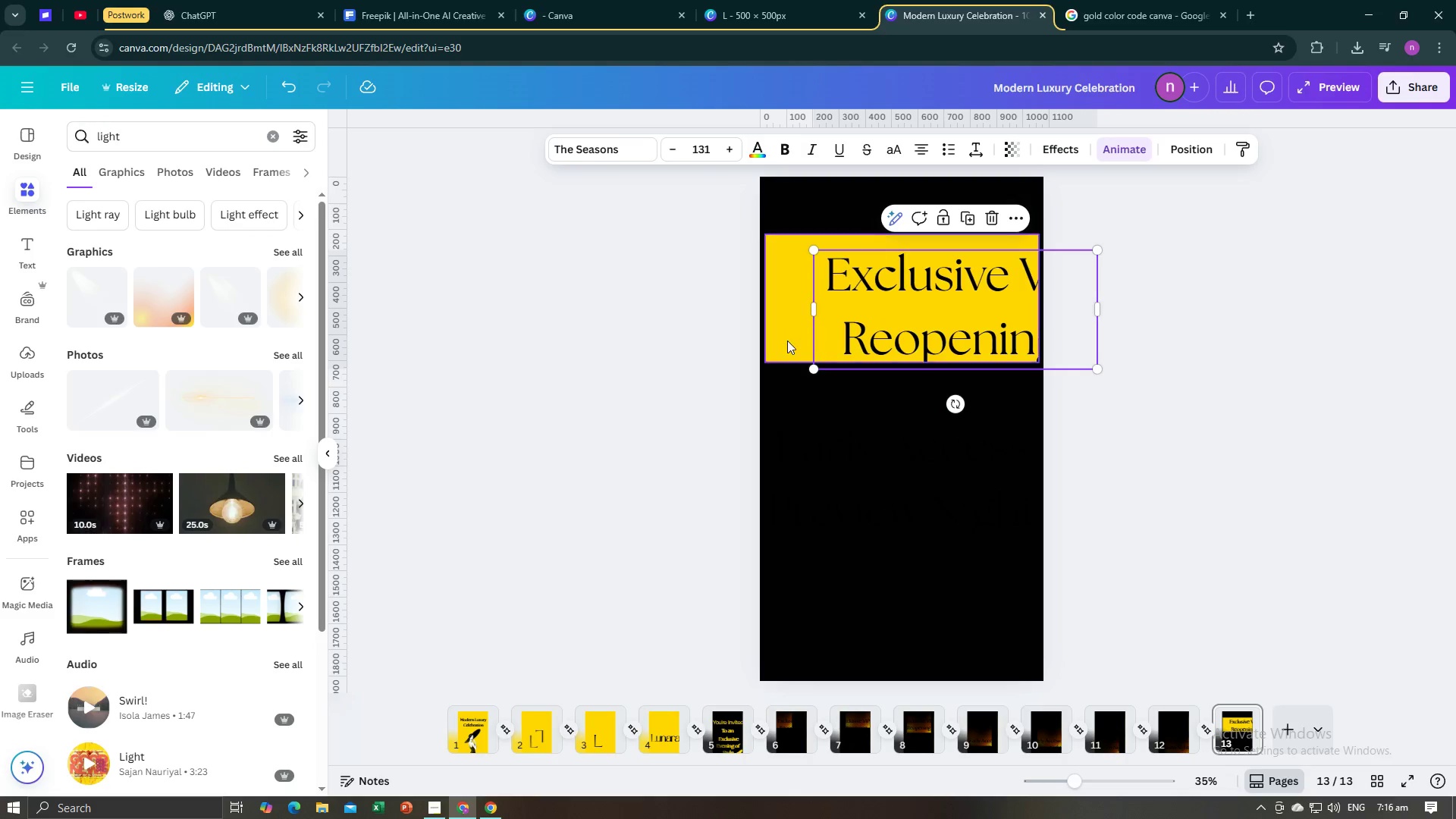 
left_click([787, 340])
 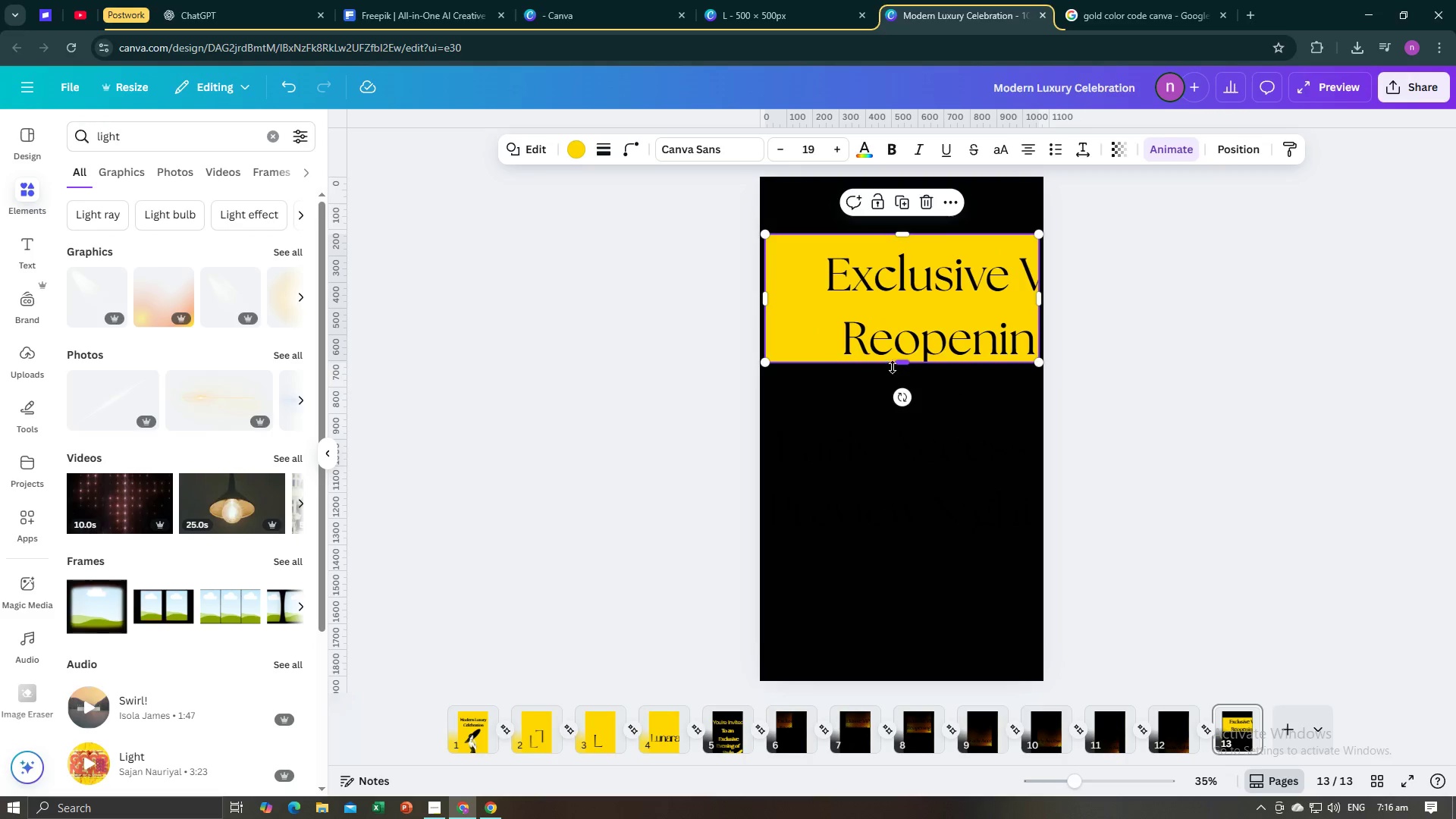 
left_click_drag(start_coordinate=[899, 363], to_coordinate=[894, 554])
 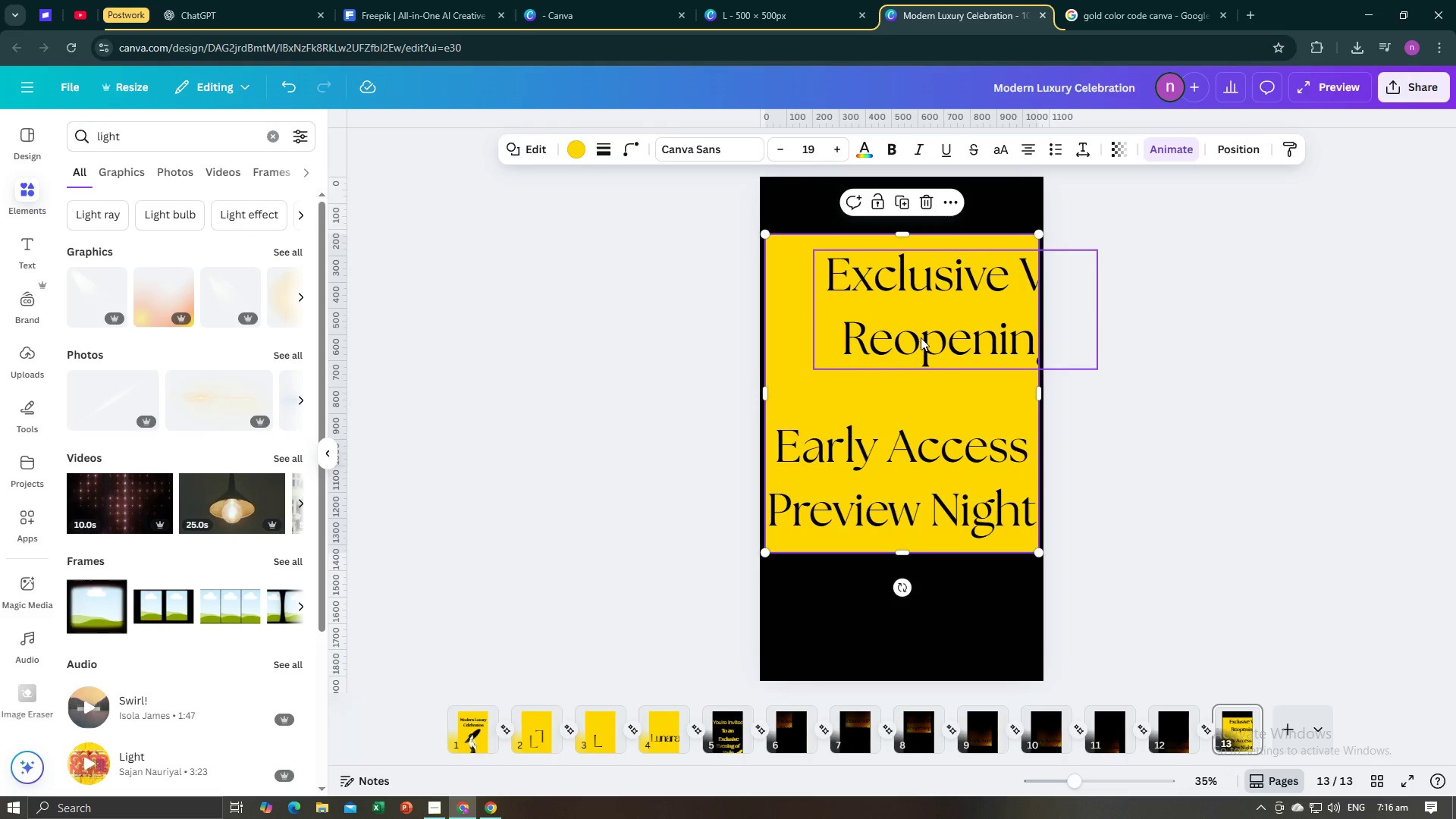 
left_click([921, 337])
 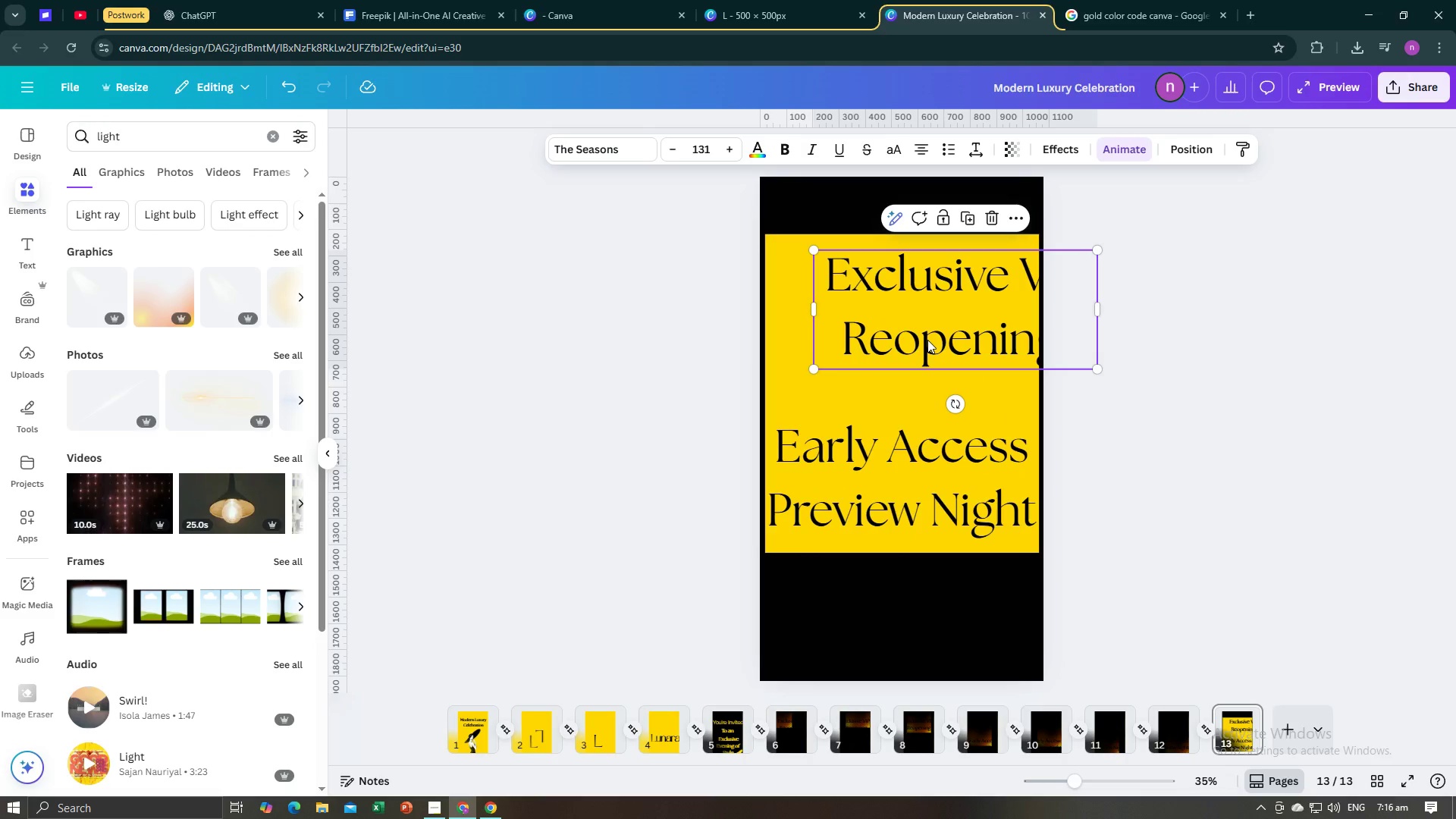 
left_click_drag(start_coordinate=[927, 340], to_coordinate=[869, 335])
 